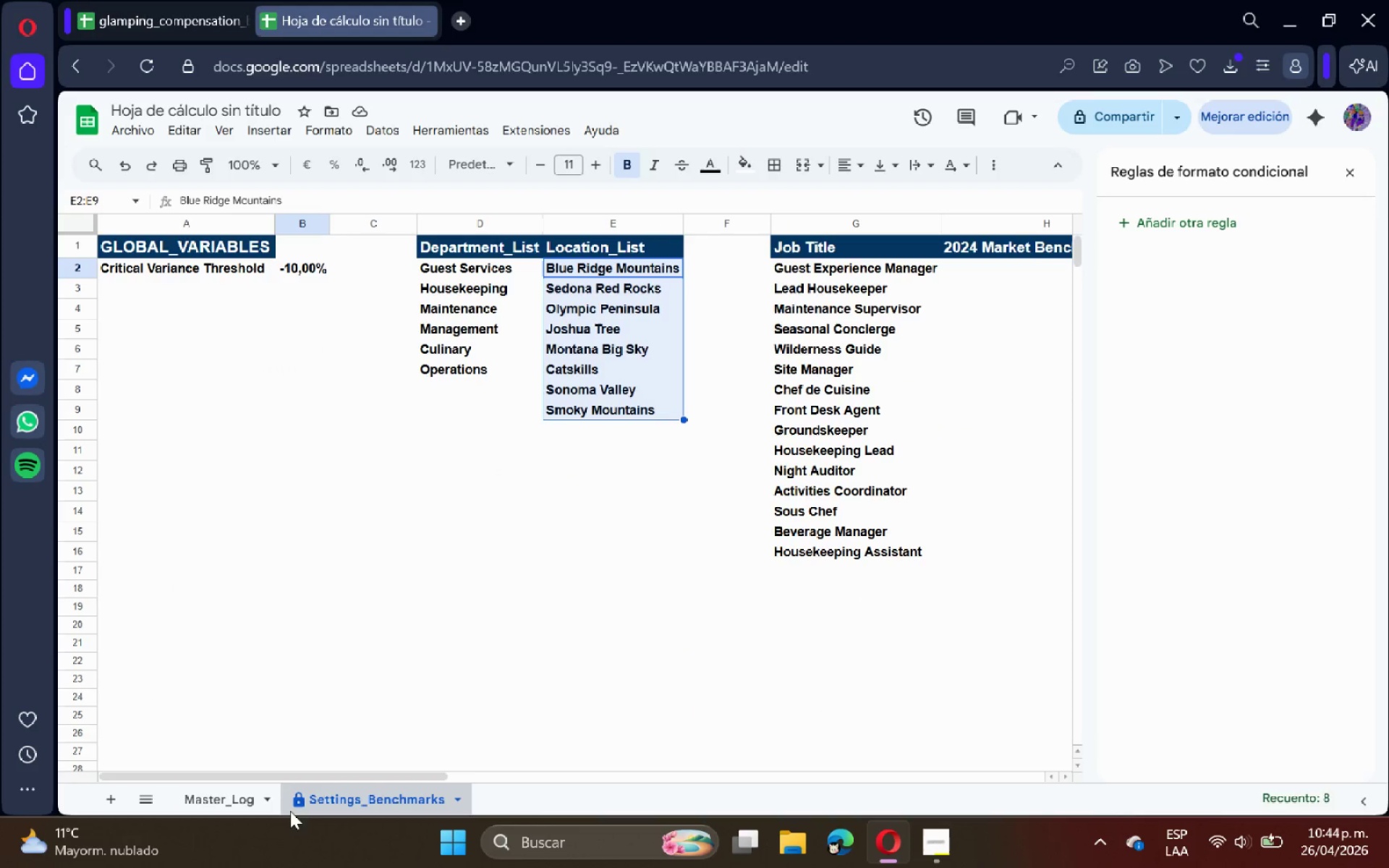 
left_click([250, 804])
 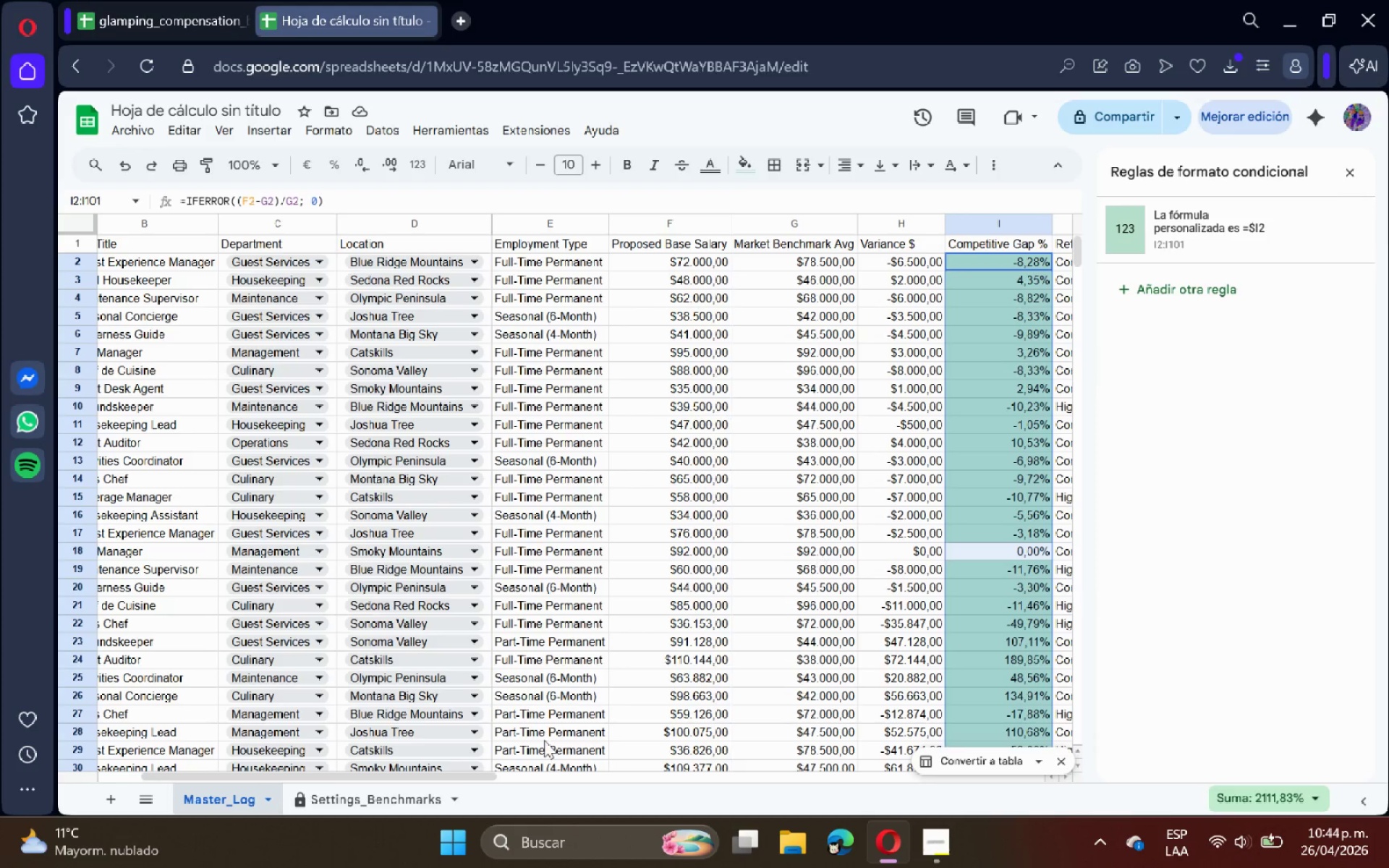 
left_click([390, 797])
 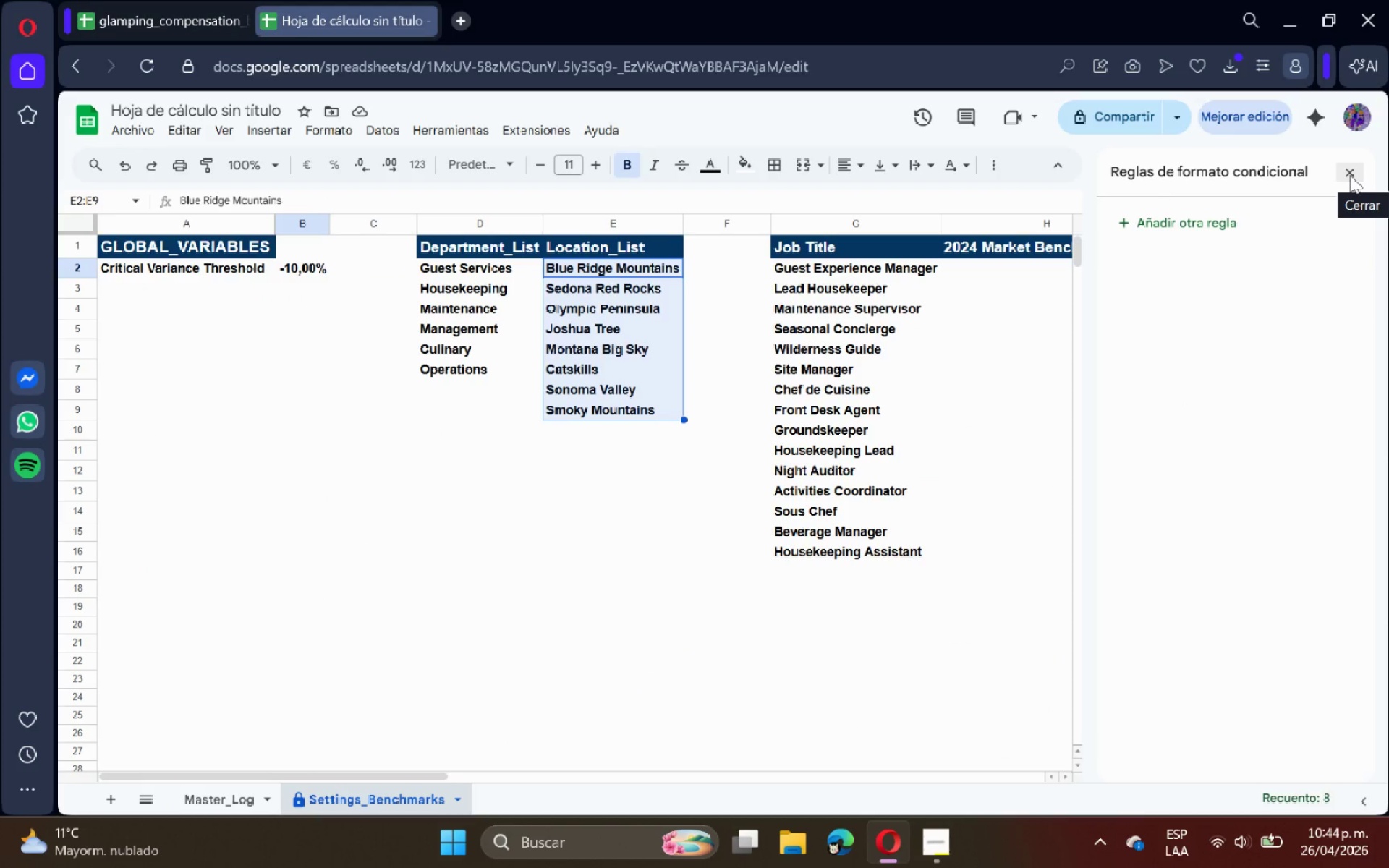 
left_click([1350, 175])
 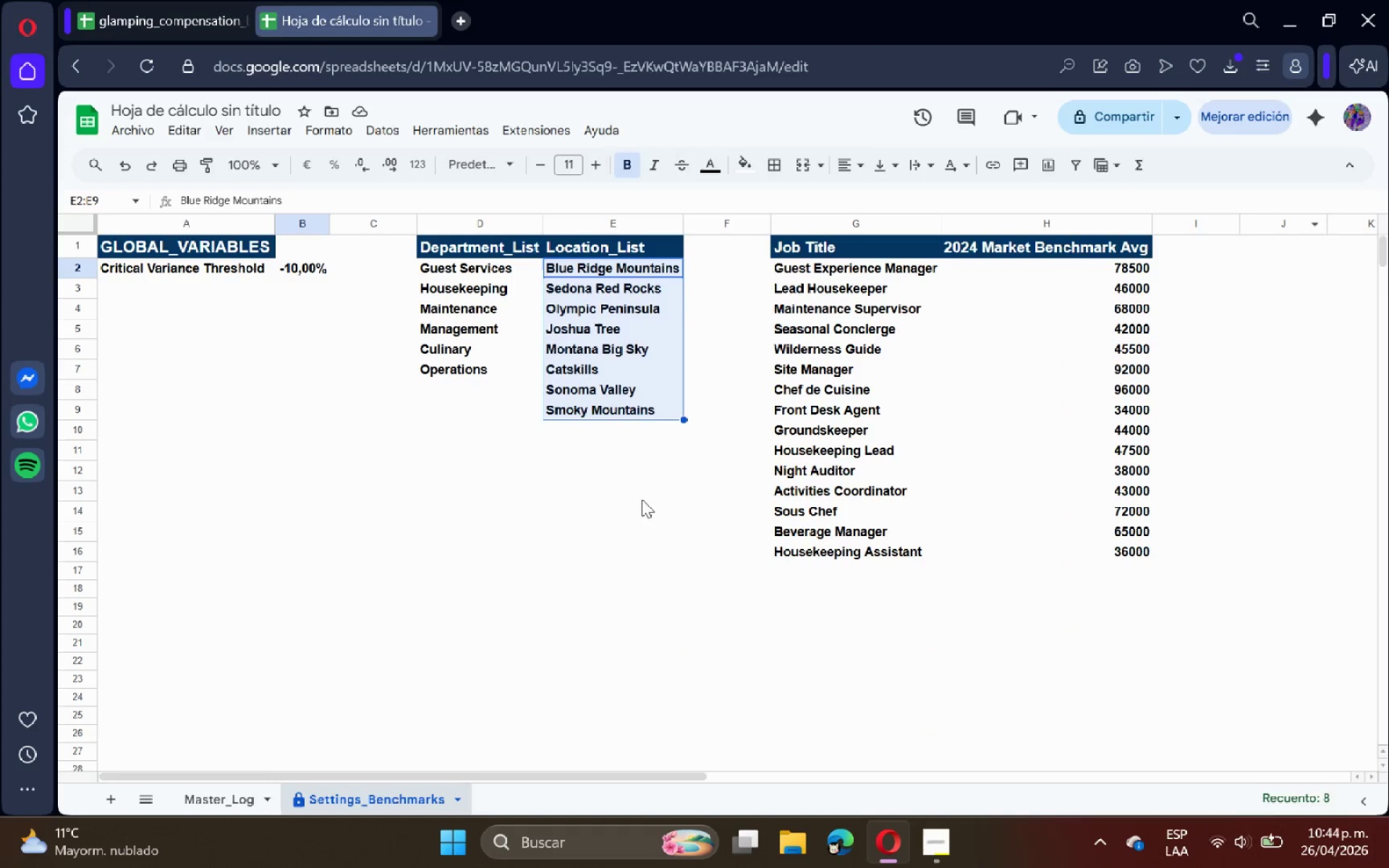 
left_click([641, 499])
 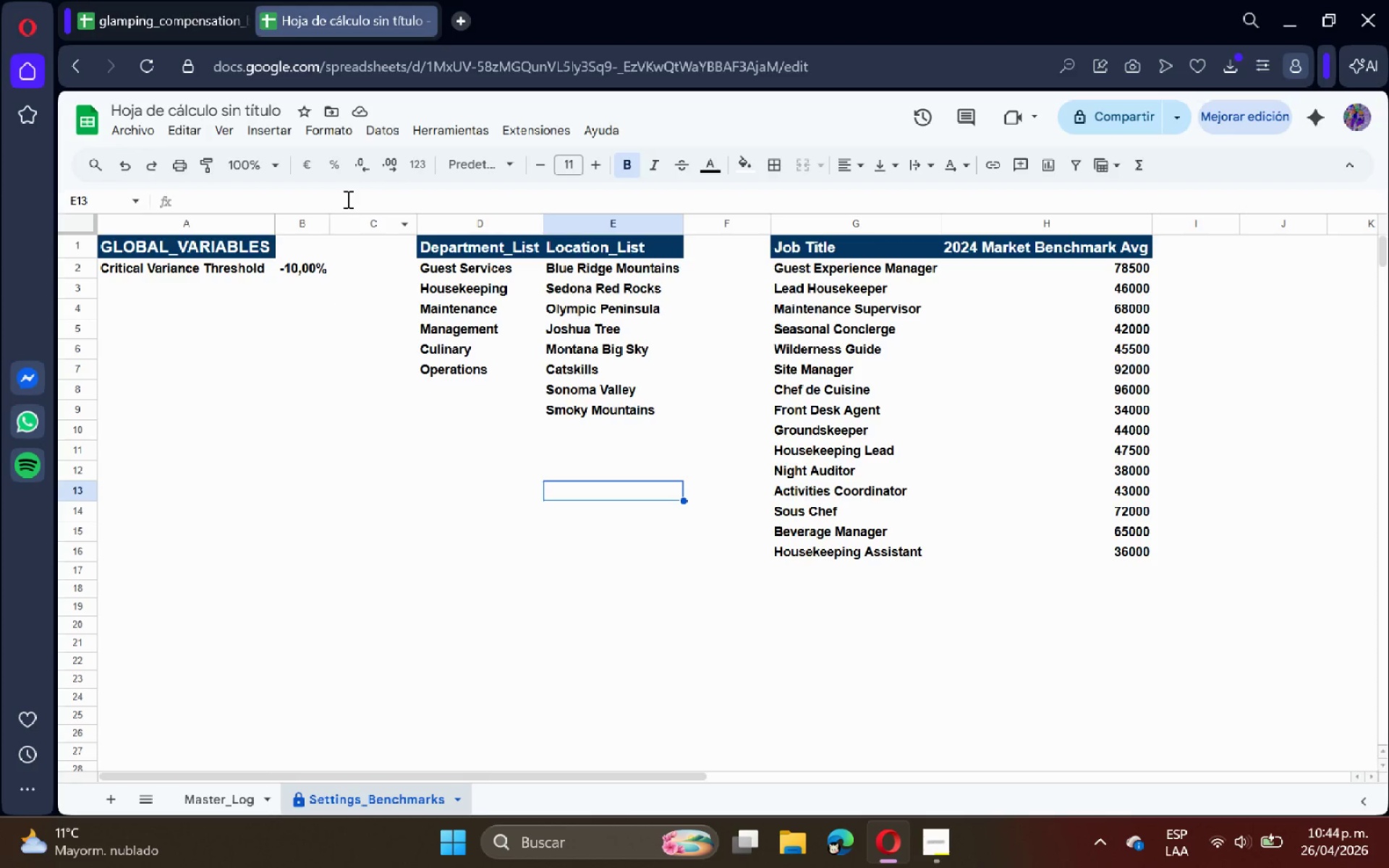 
left_click([331, 135])
 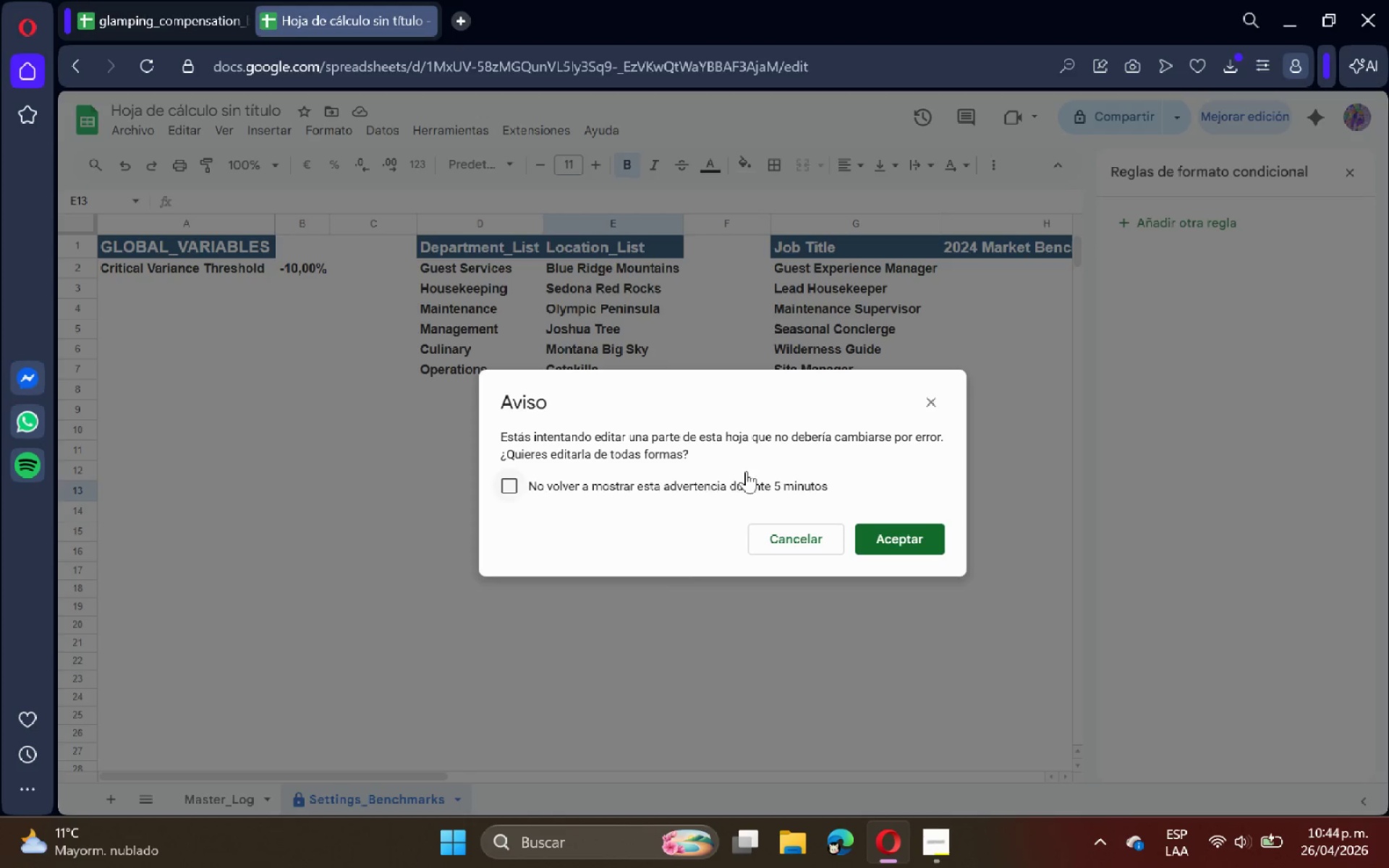 
left_click([893, 544])
 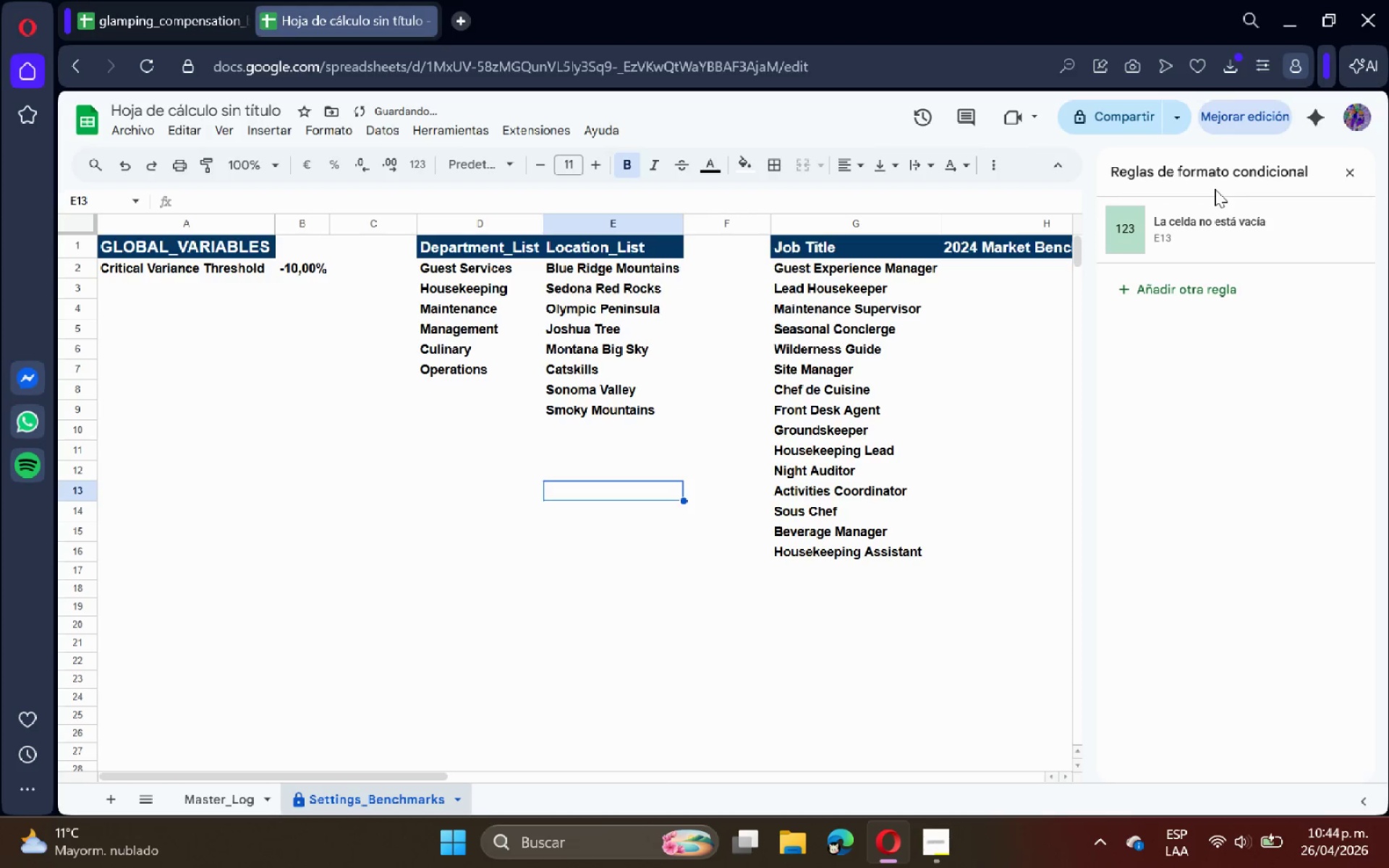 
left_click([1212, 224])
 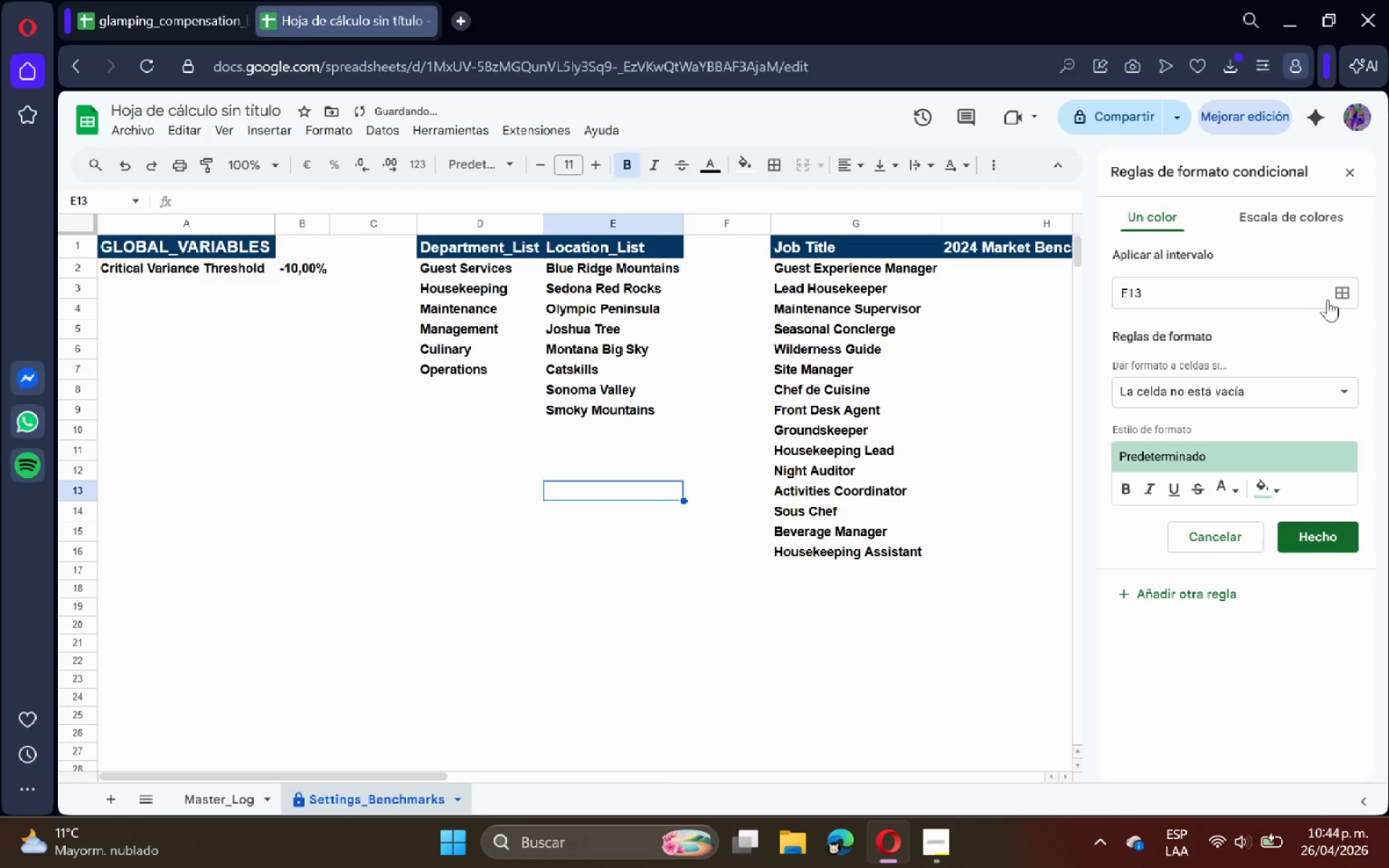 
left_click([1341, 295])
 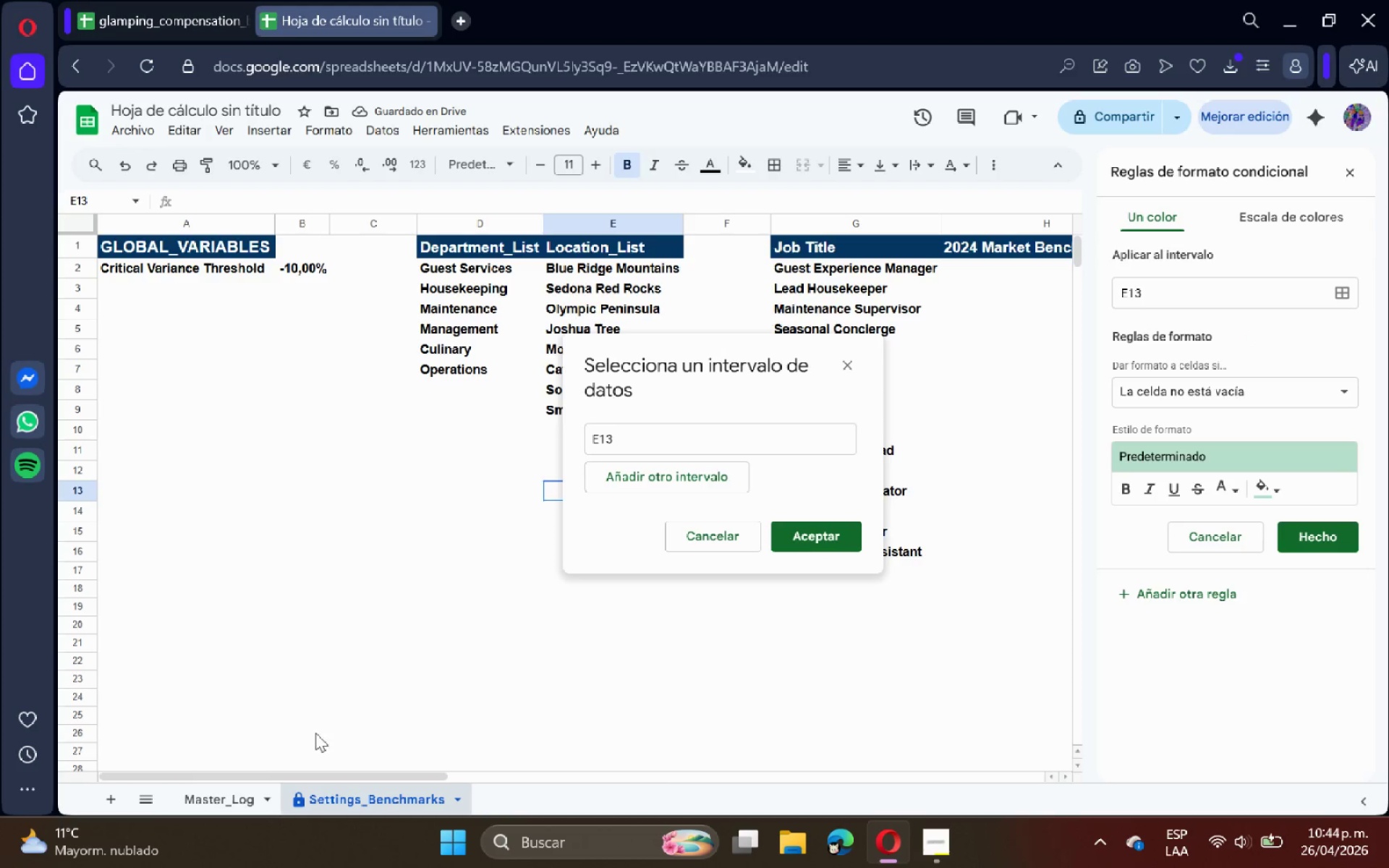 
left_click([211, 796])
 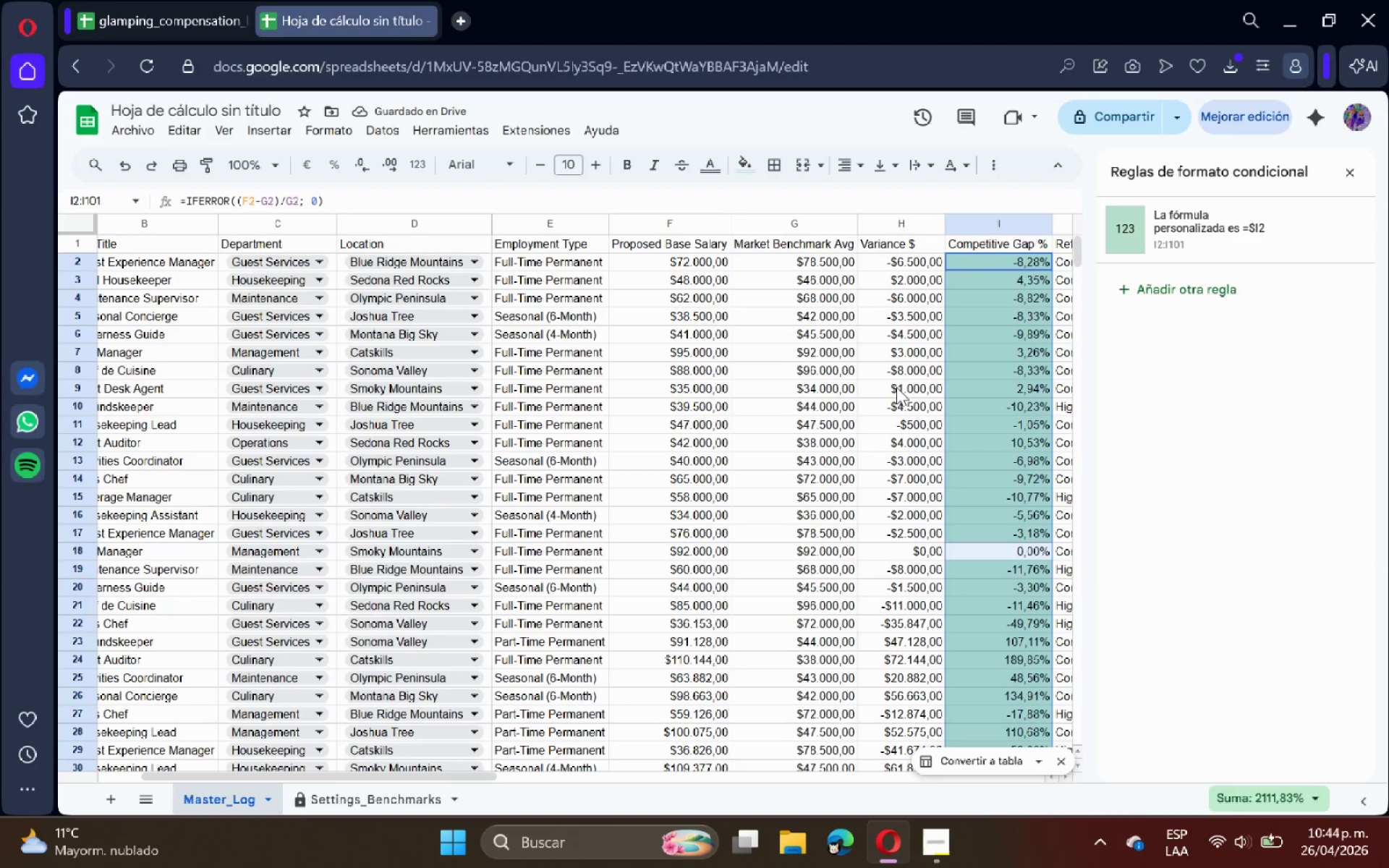 
scroll: coordinate [1012, 321], scroll_direction: up, amount: 6.0
 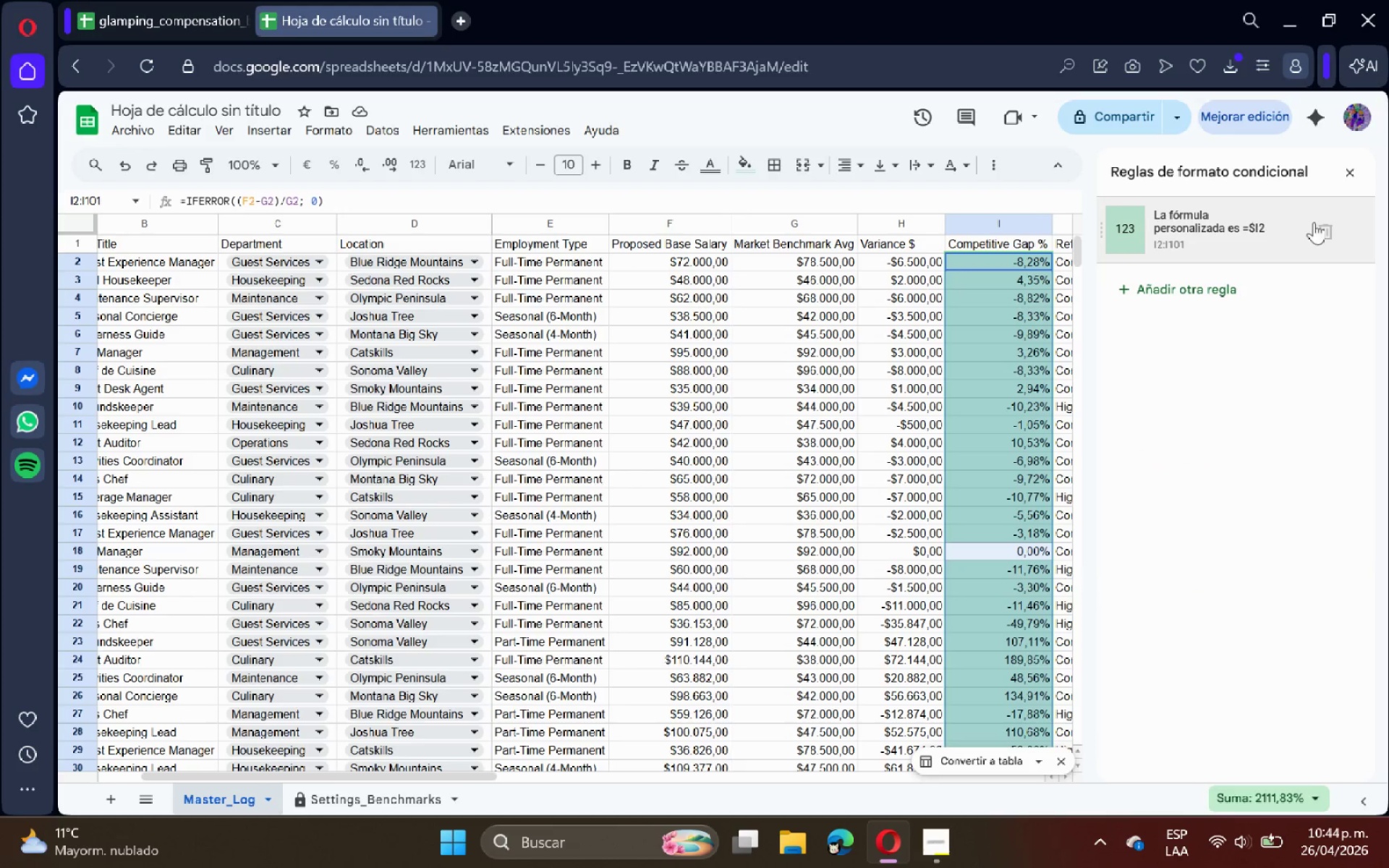 
left_click([1324, 232])
 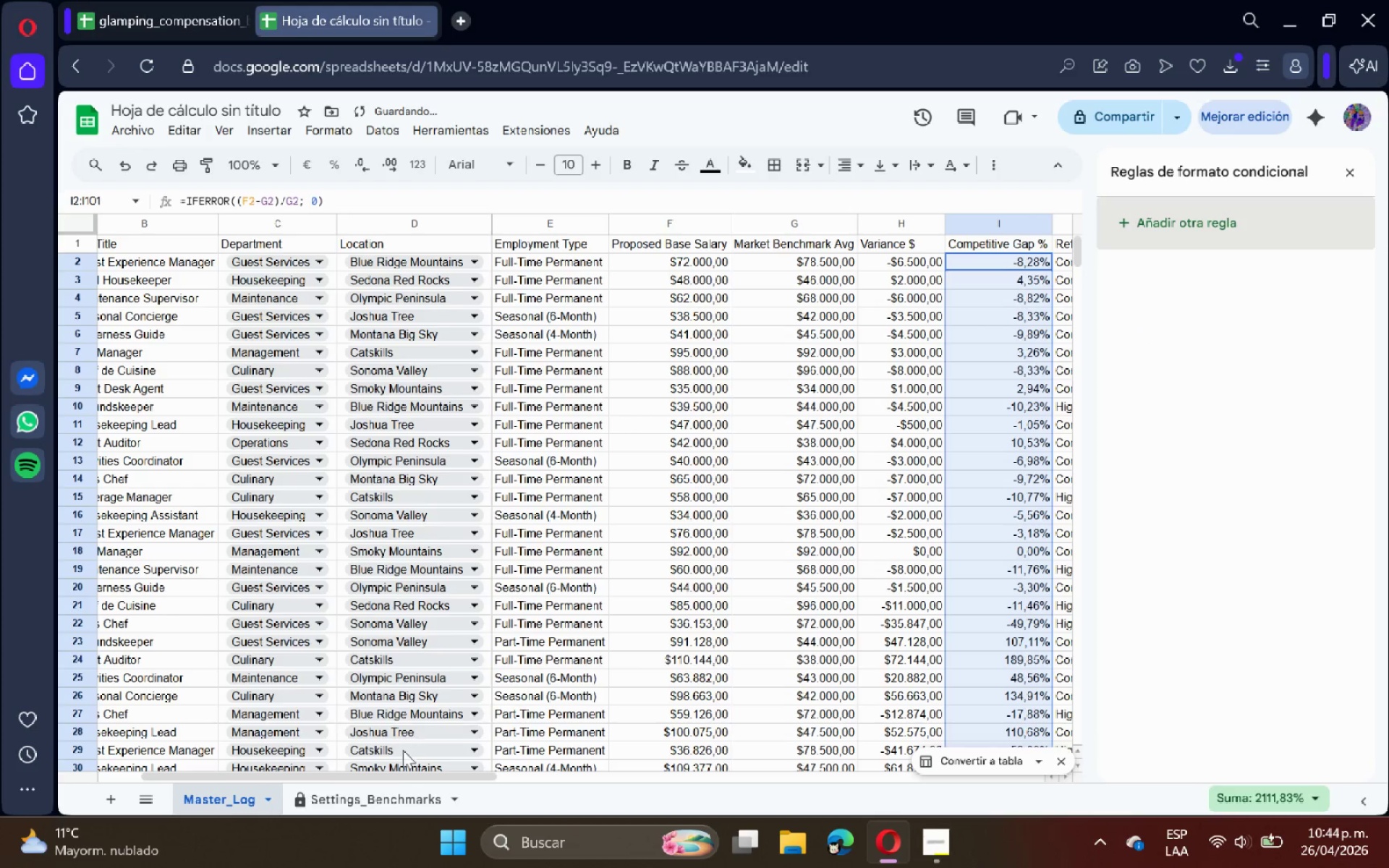 
left_click([379, 791])
 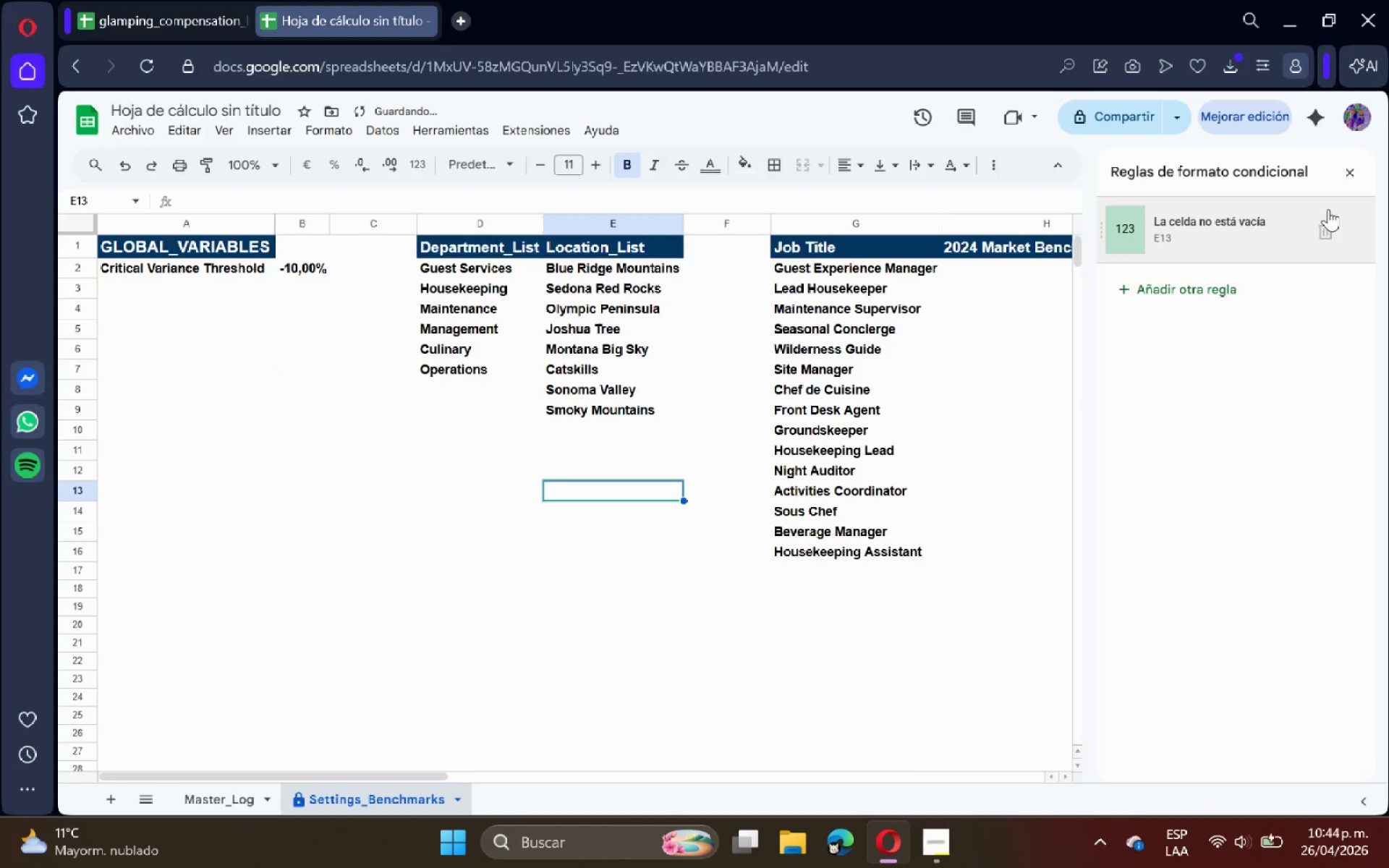 
left_click([1330, 235])
 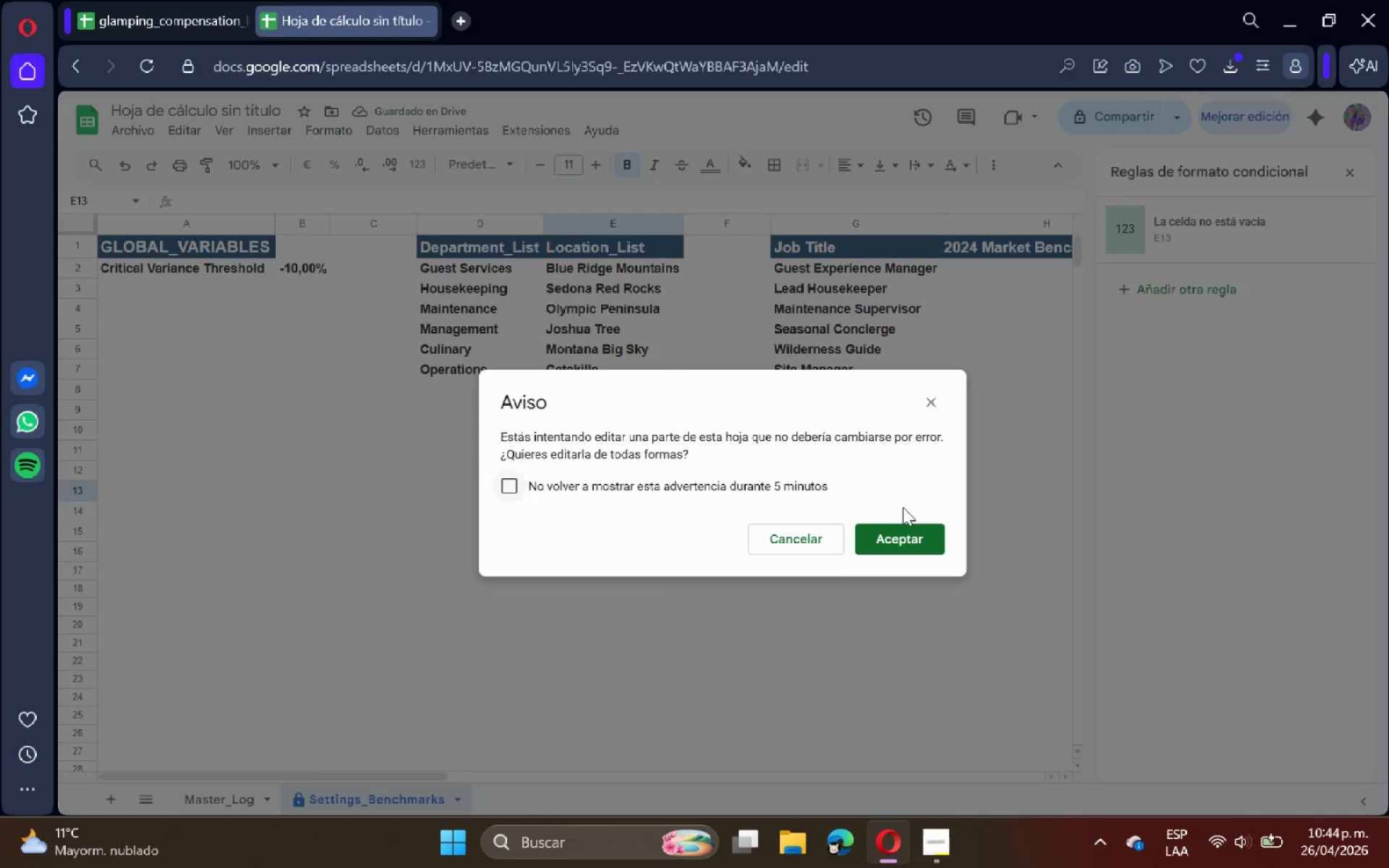 
left_click([885, 537])
 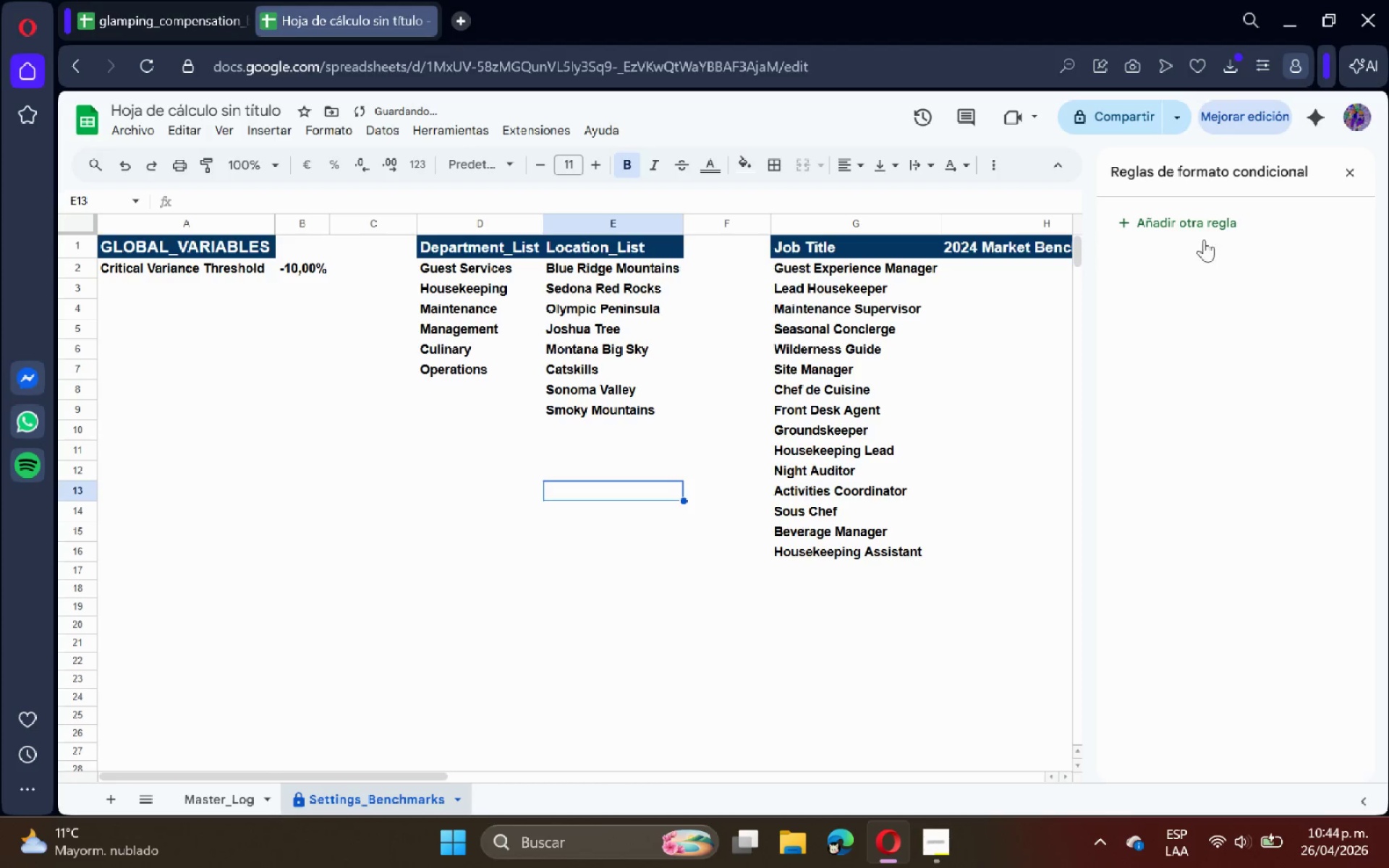 
left_click([1217, 225])
 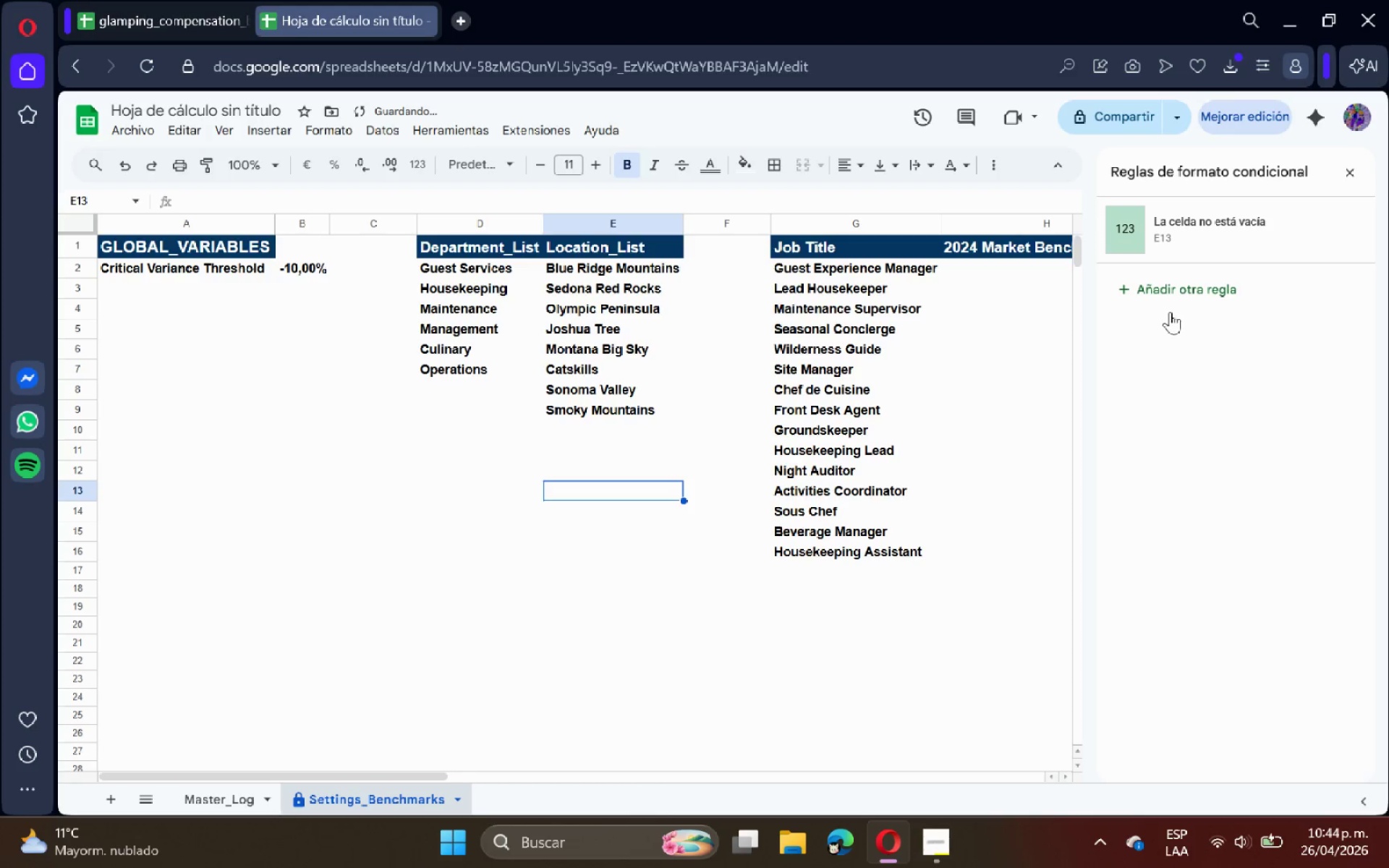 
left_click([1232, 227])
 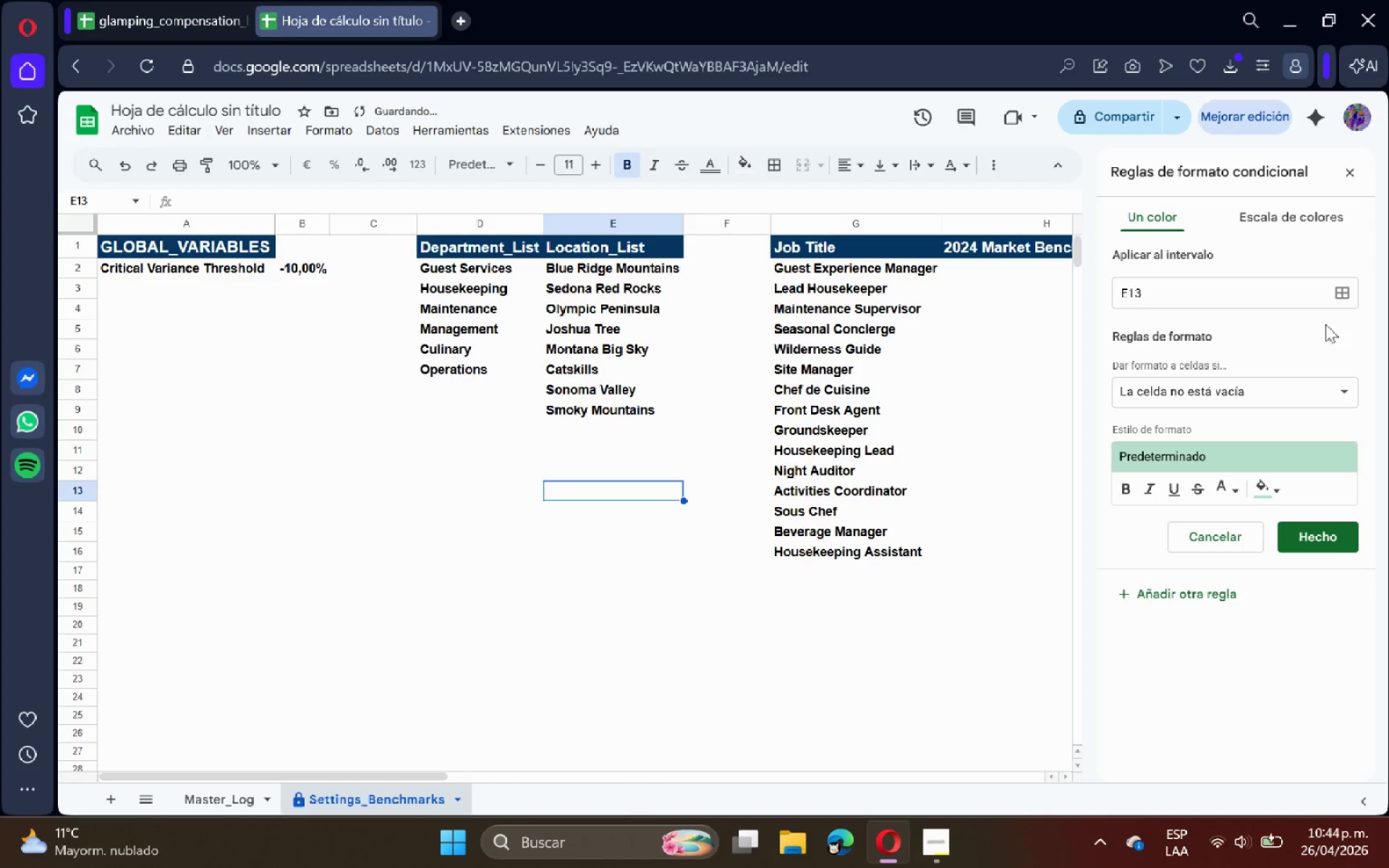 
left_click([1338, 296])
 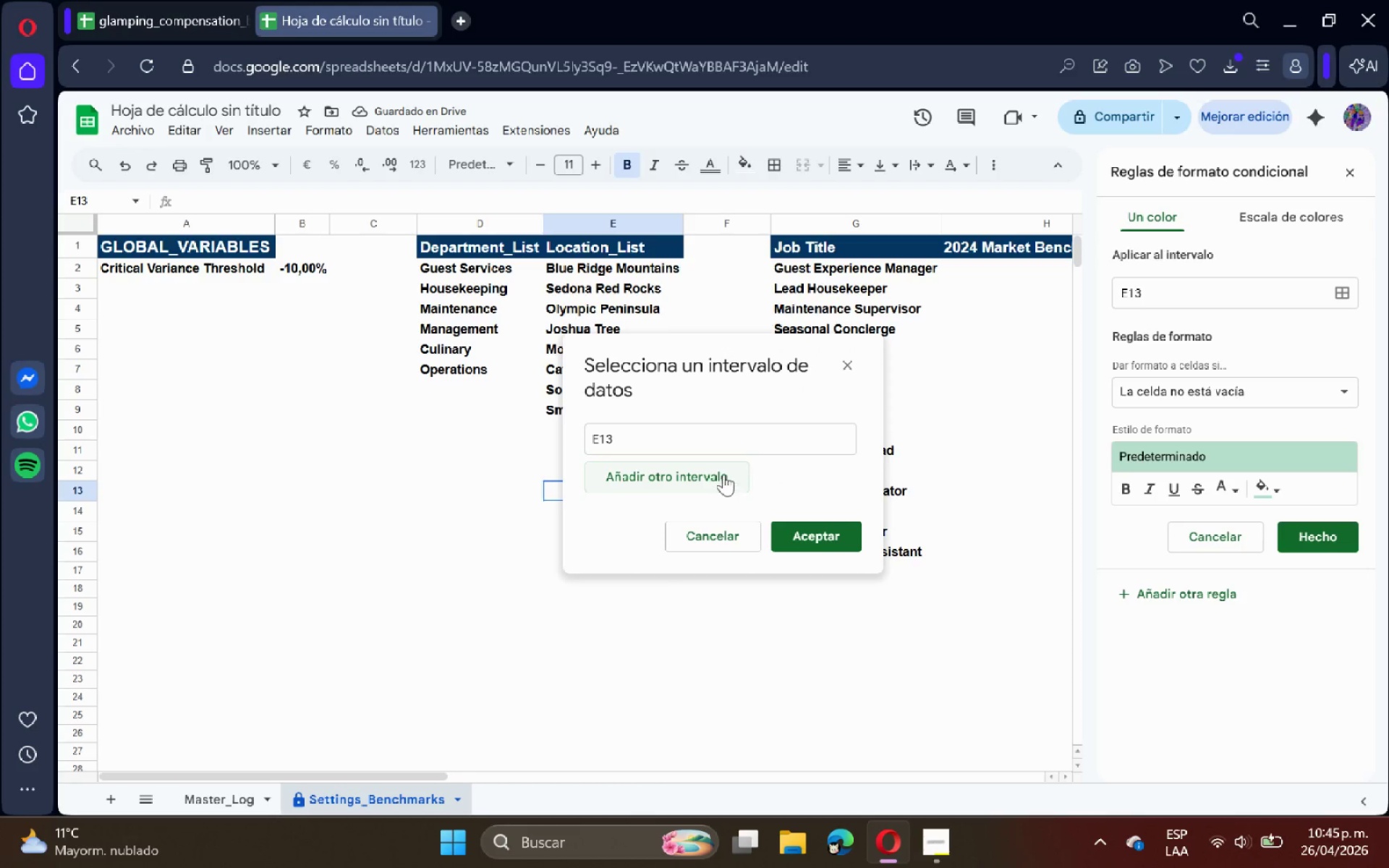 
double_click([705, 437])
 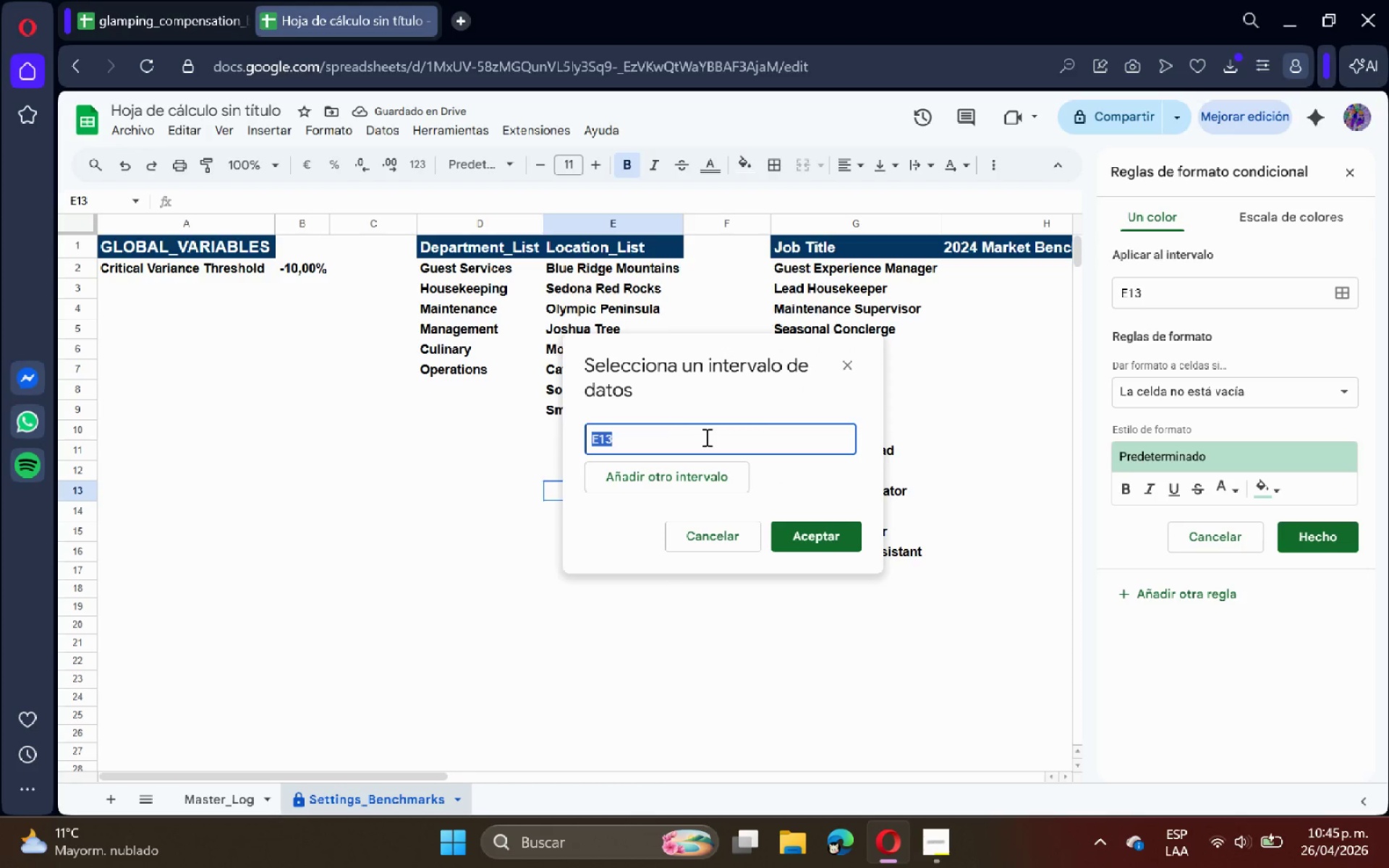 
triple_click([705, 437])
 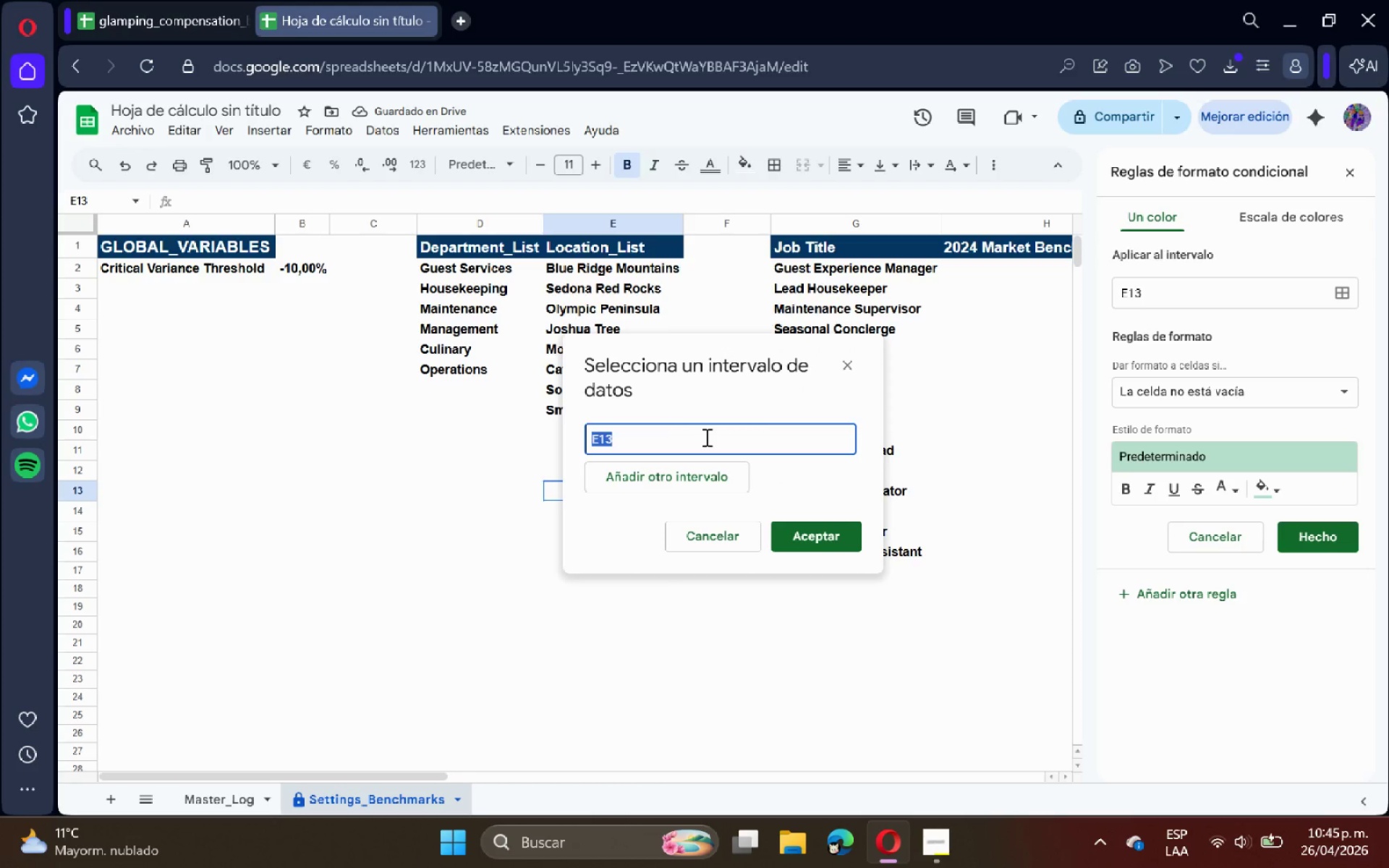 
key(Backspace)
 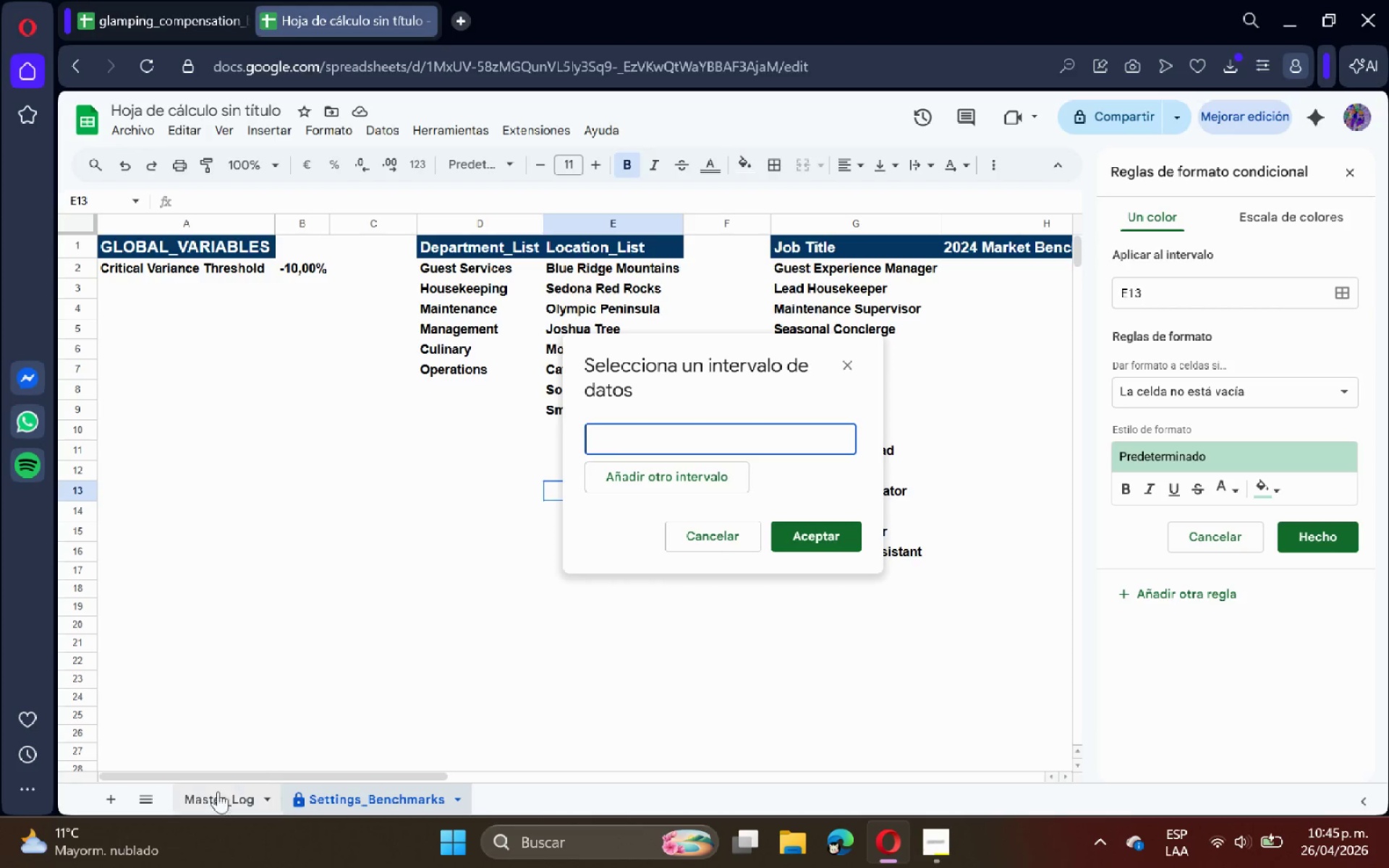 
left_click([215, 800])
 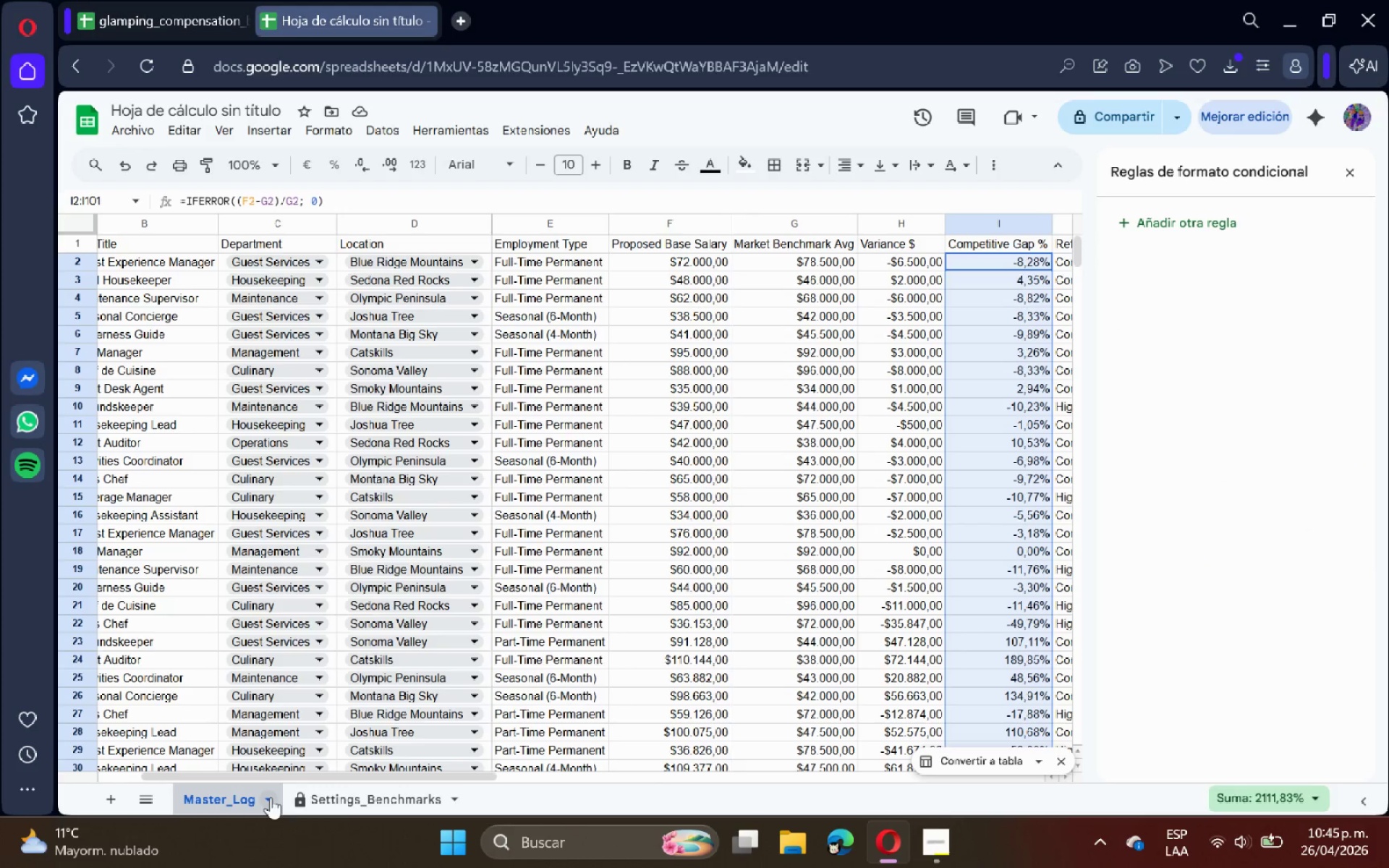 
left_click([349, 803])
 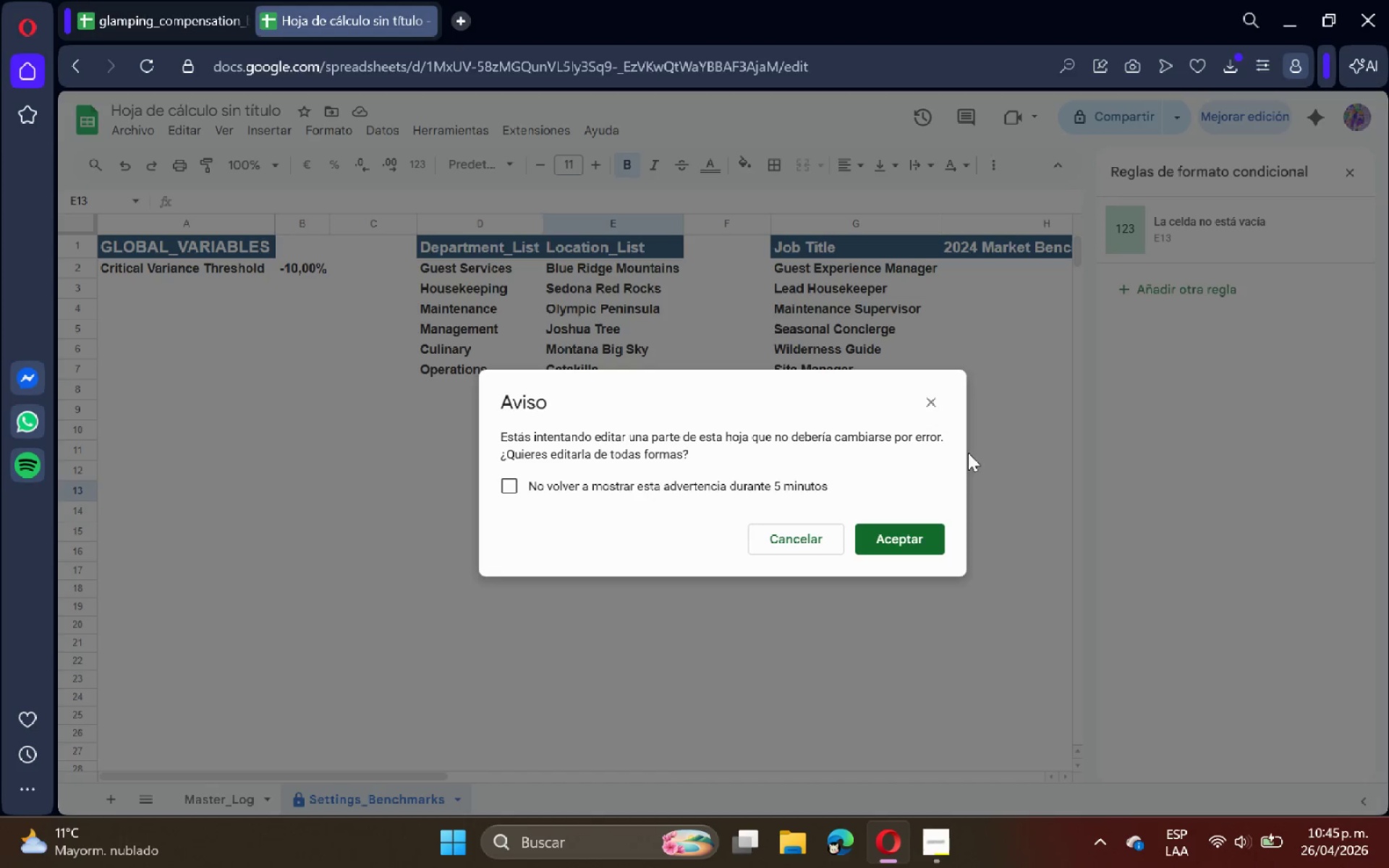 
left_click([880, 529])
 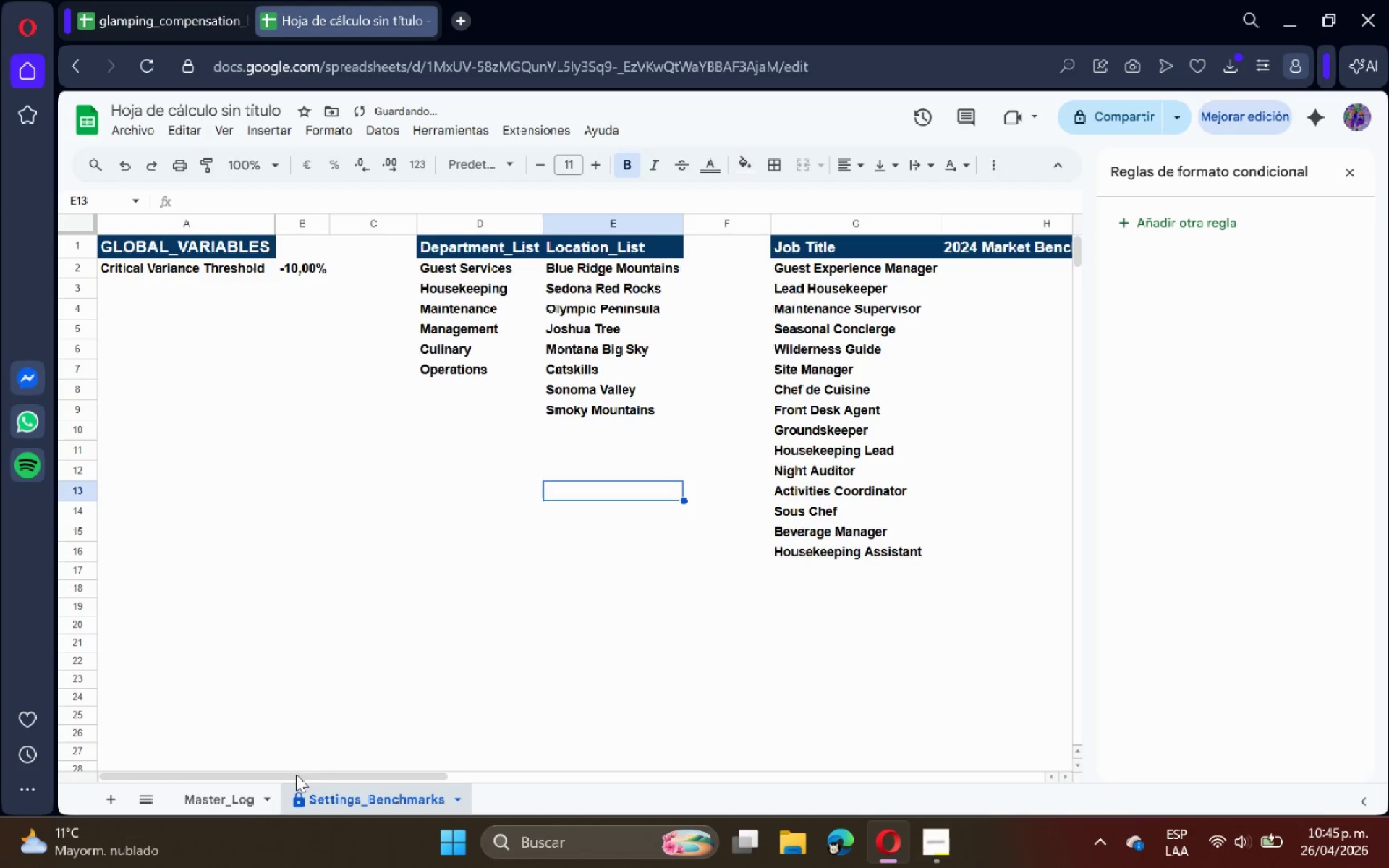 
left_click([221, 810])
 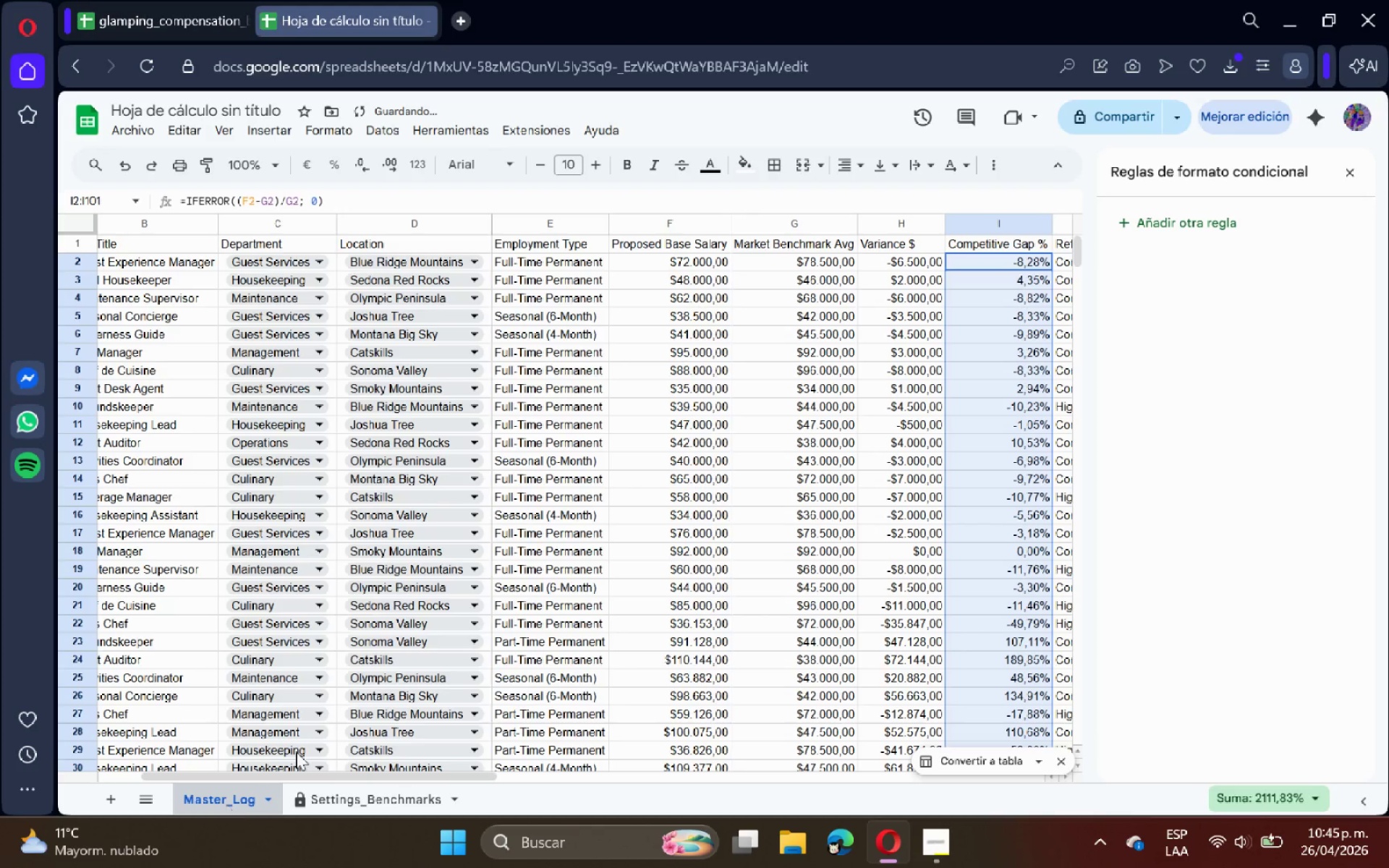 
key(Control+Z)
 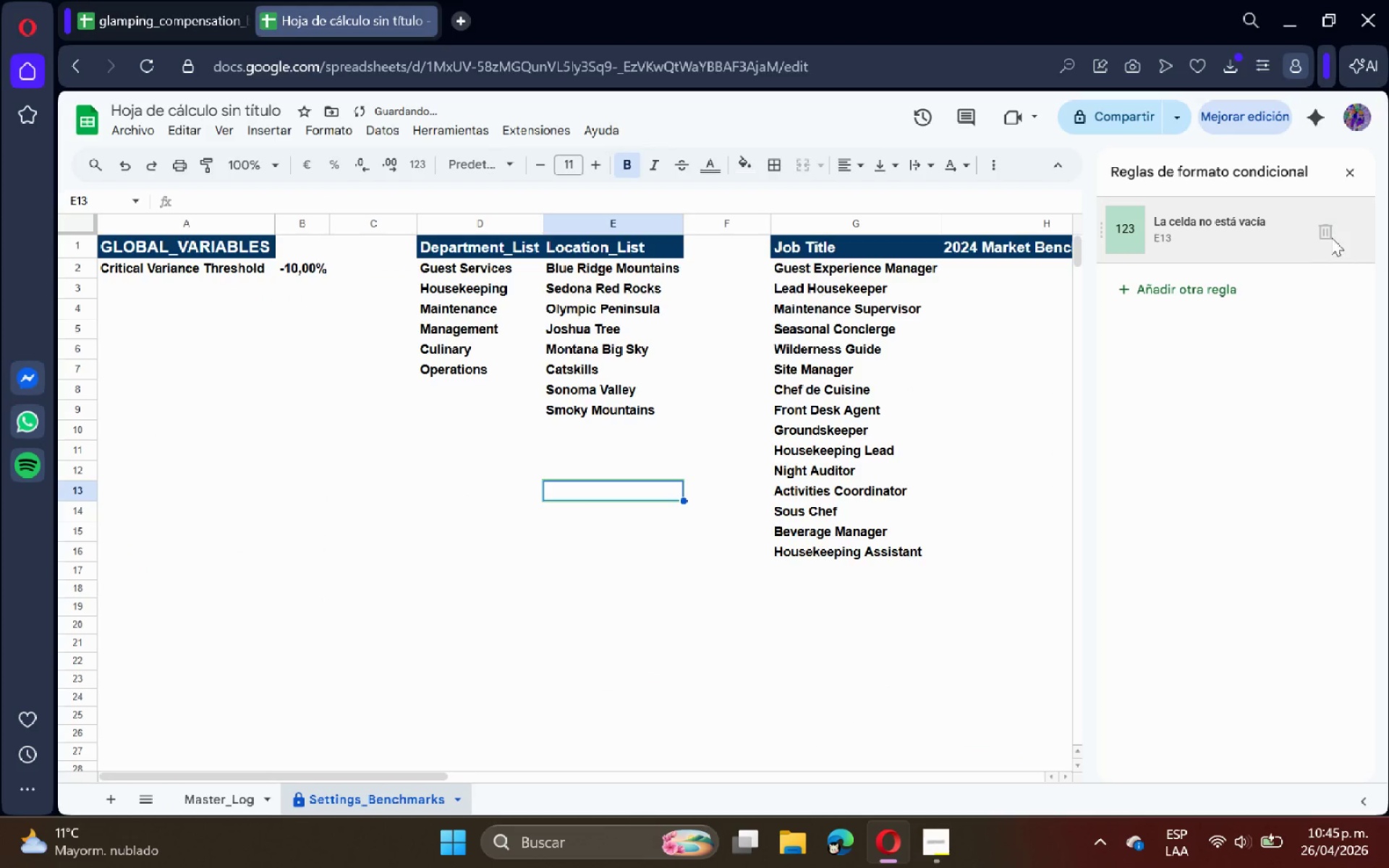 
left_click([1320, 228])
 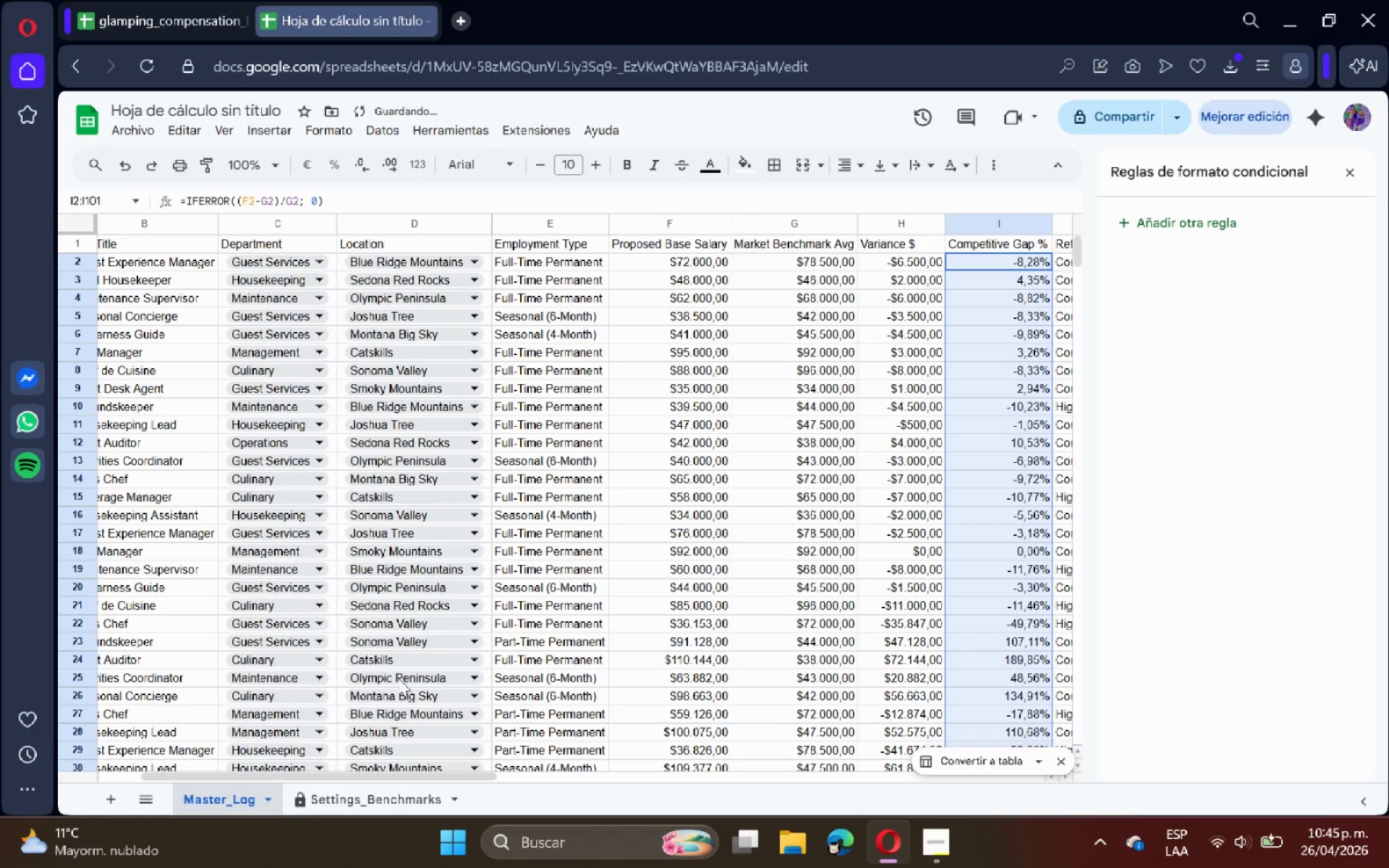 
scroll: coordinate [985, 320], scroll_direction: up, amount: 2.0
 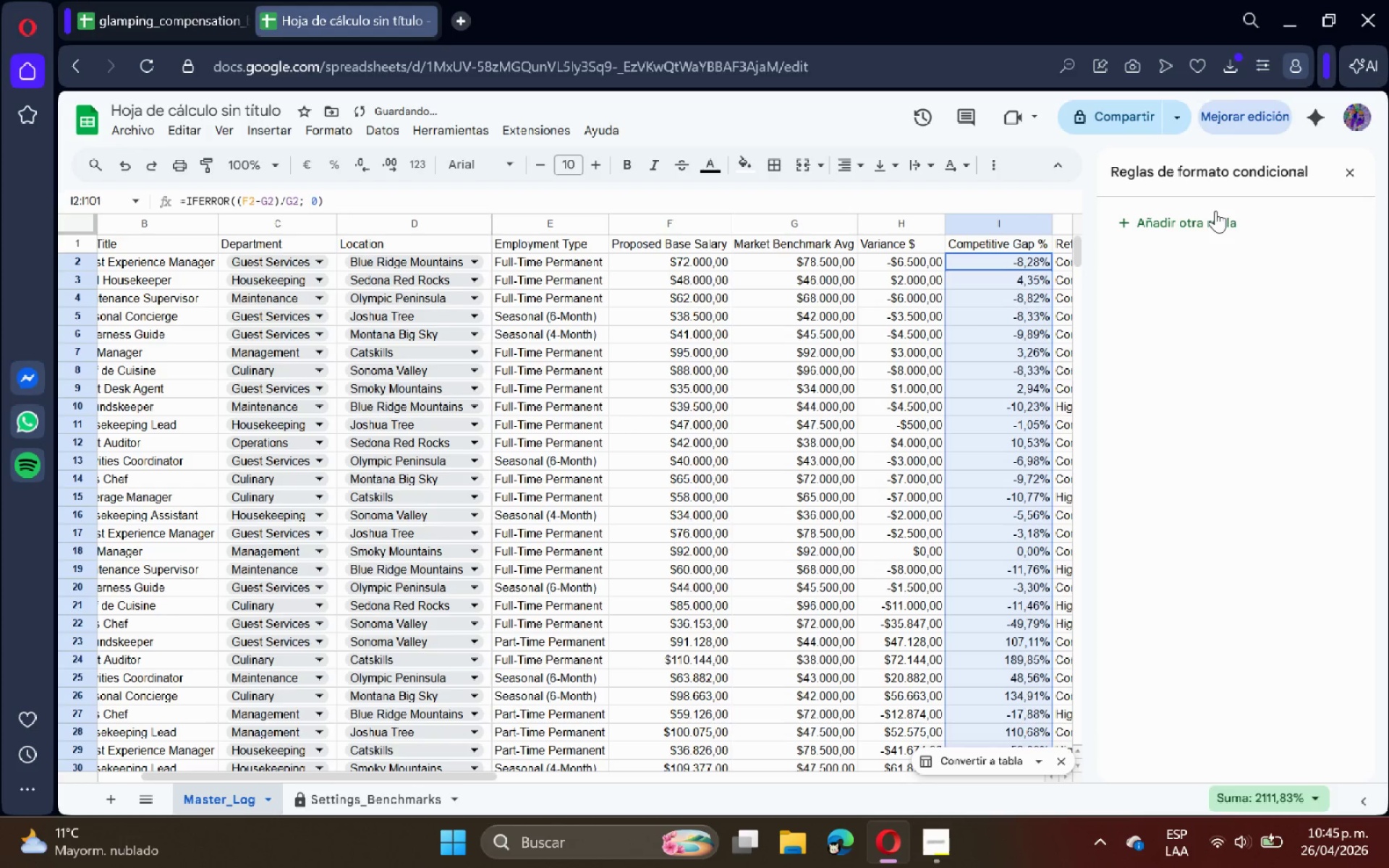 
left_click([1215, 210])
 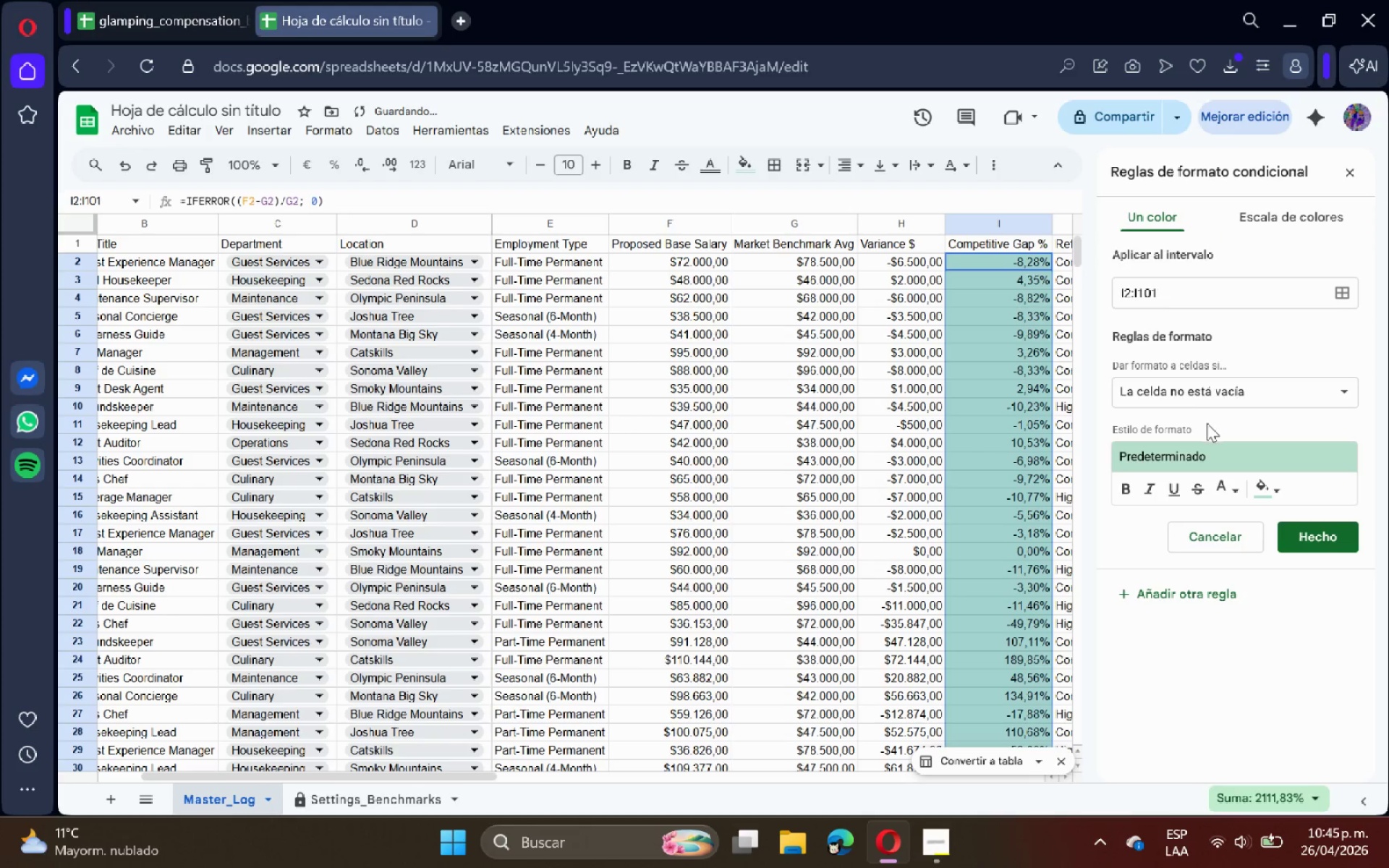 
left_click([1228, 395])
 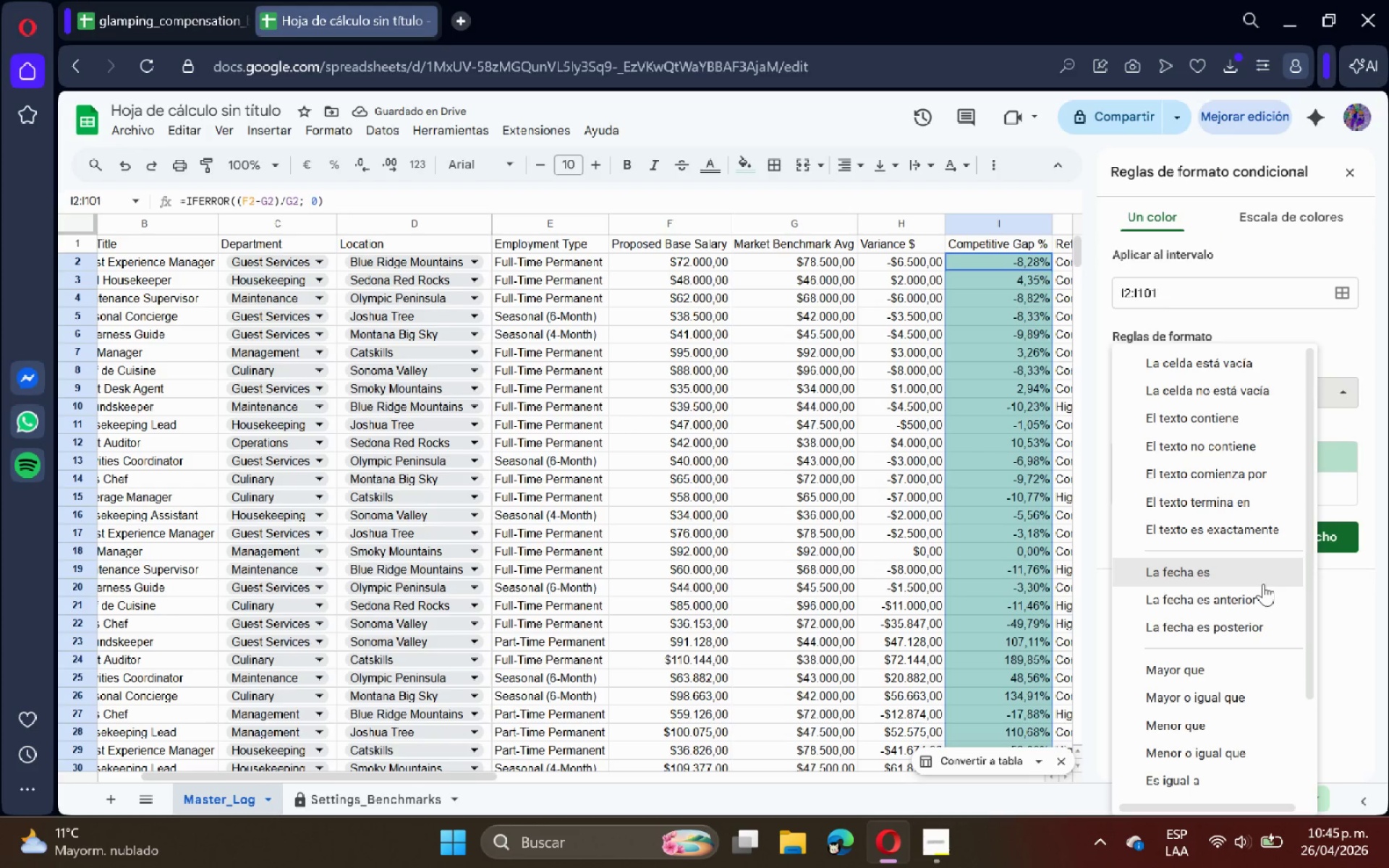 
left_click_drag(start_coordinate=[1254, 533], to_coordinate=[1290, 679])
 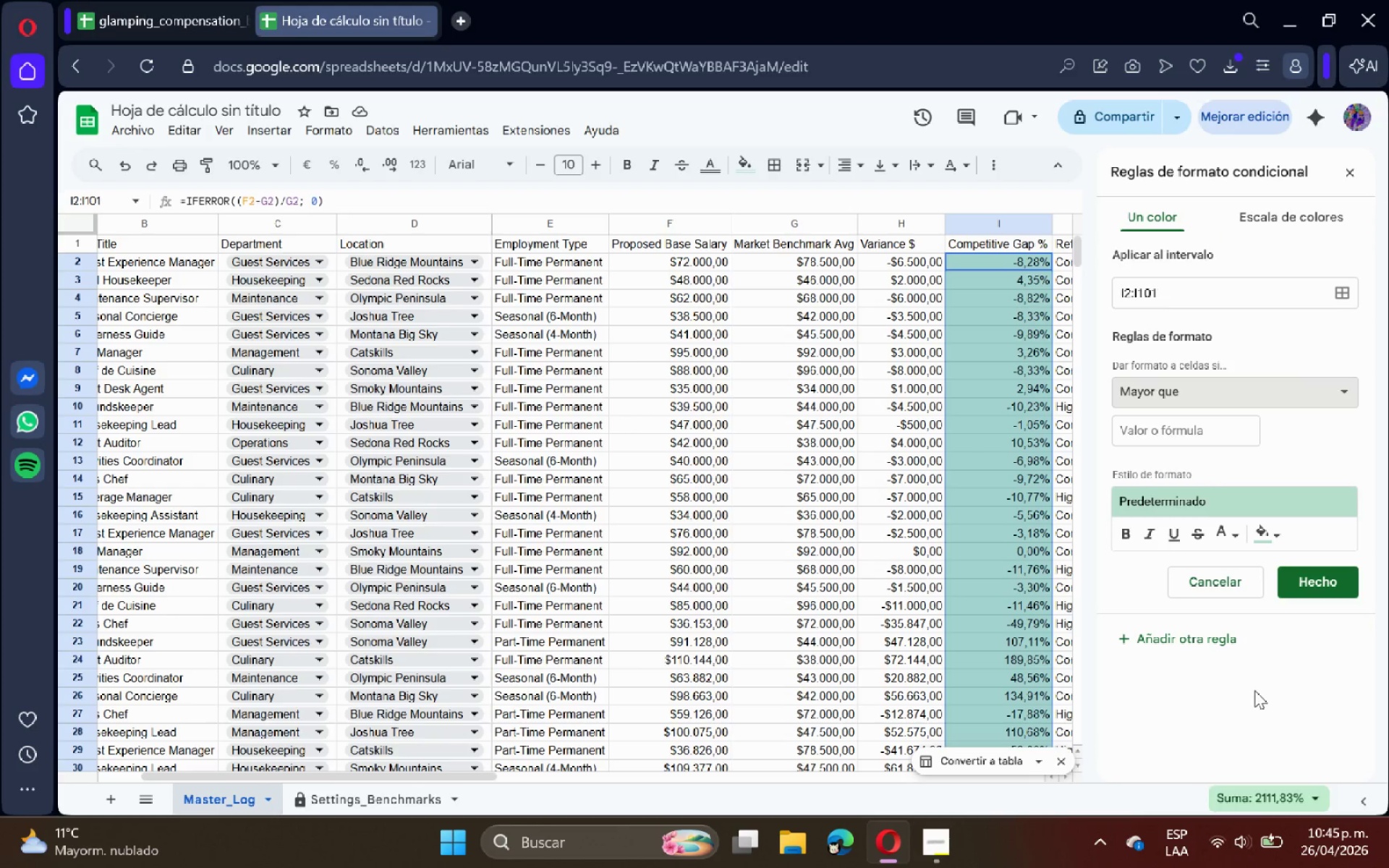 
scroll: coordinate [1252, 697], scroll_direction: down, amount: 4.0
 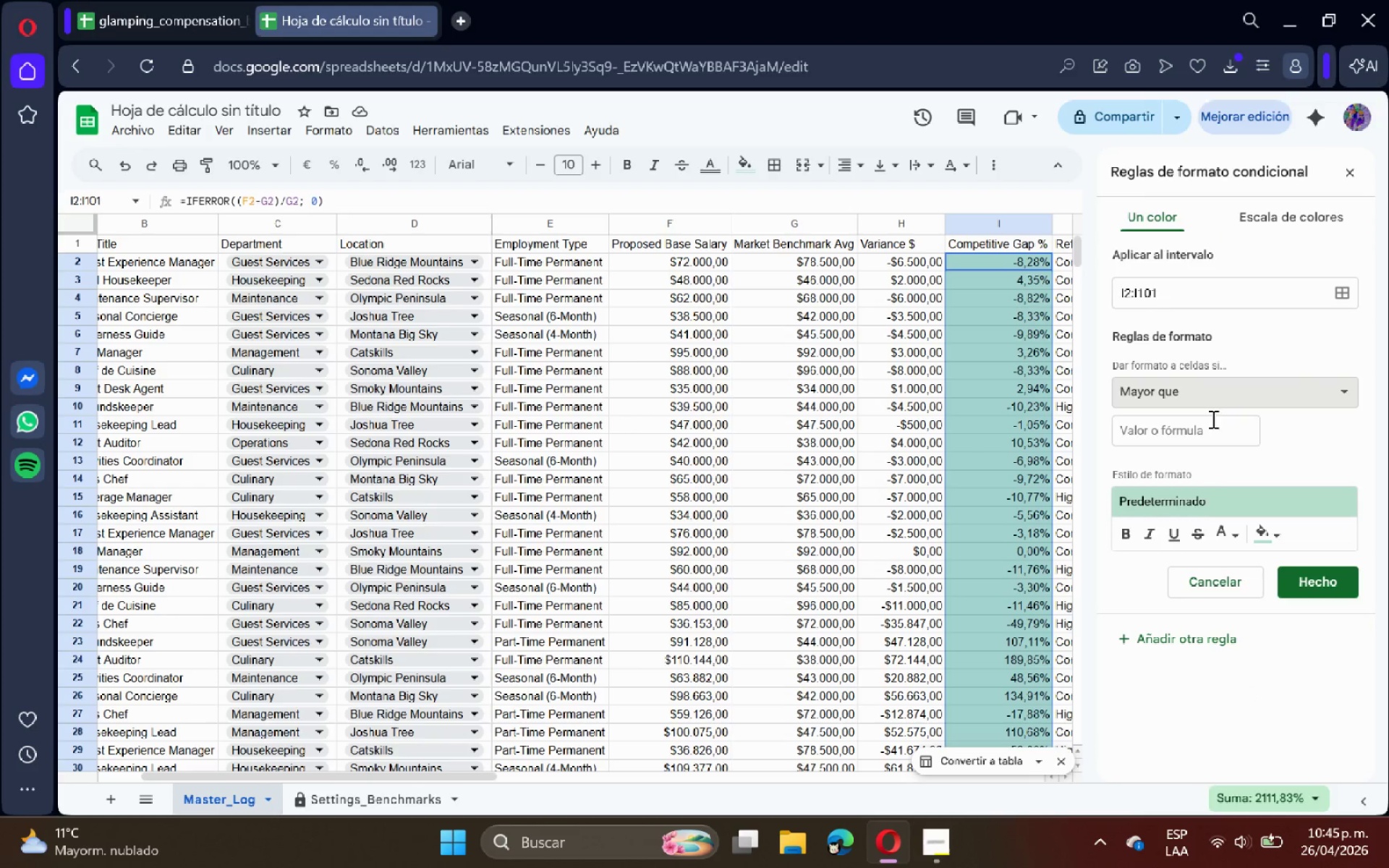 
left_click([1215, 405])
 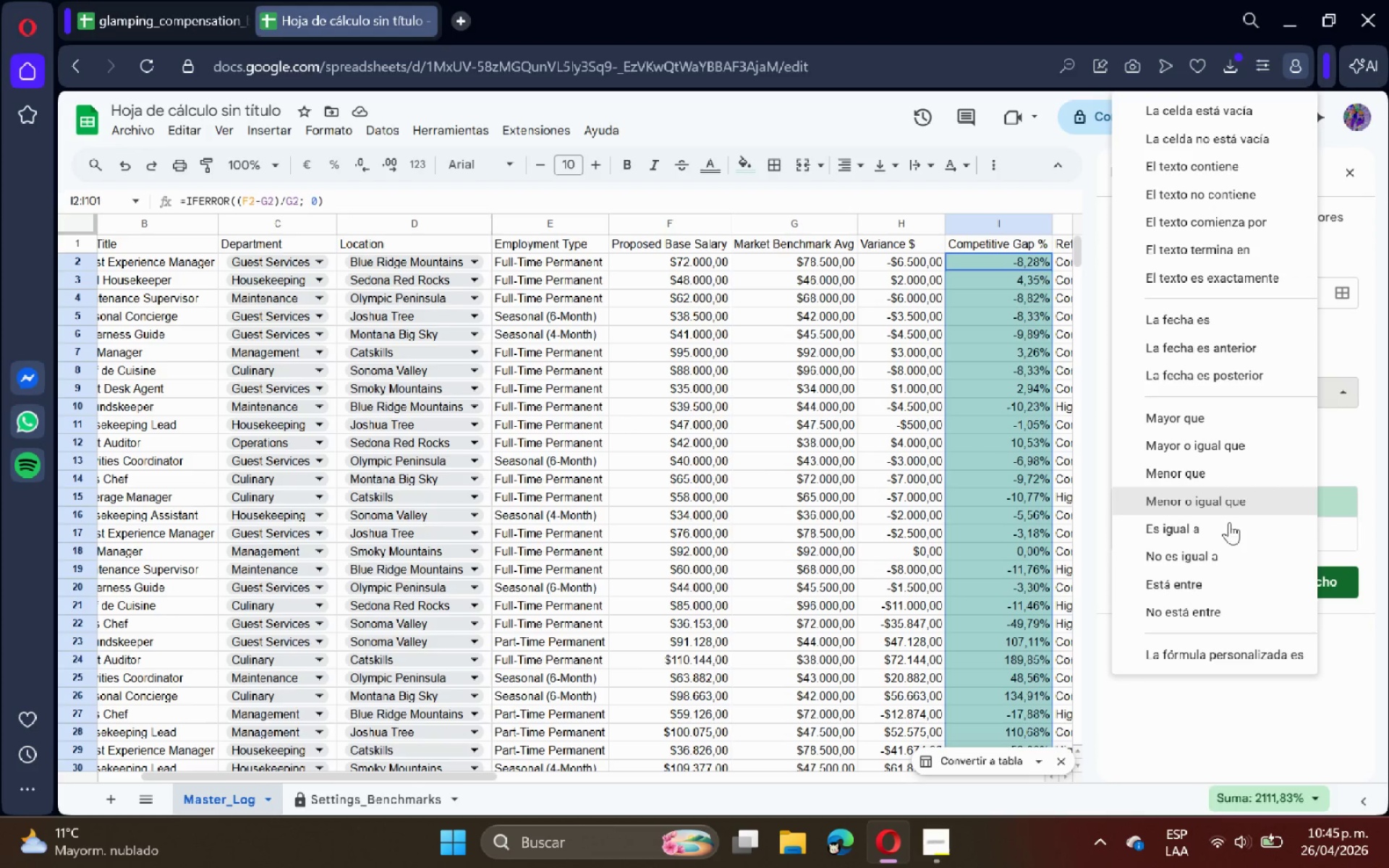 
left_click([1219, 662])
 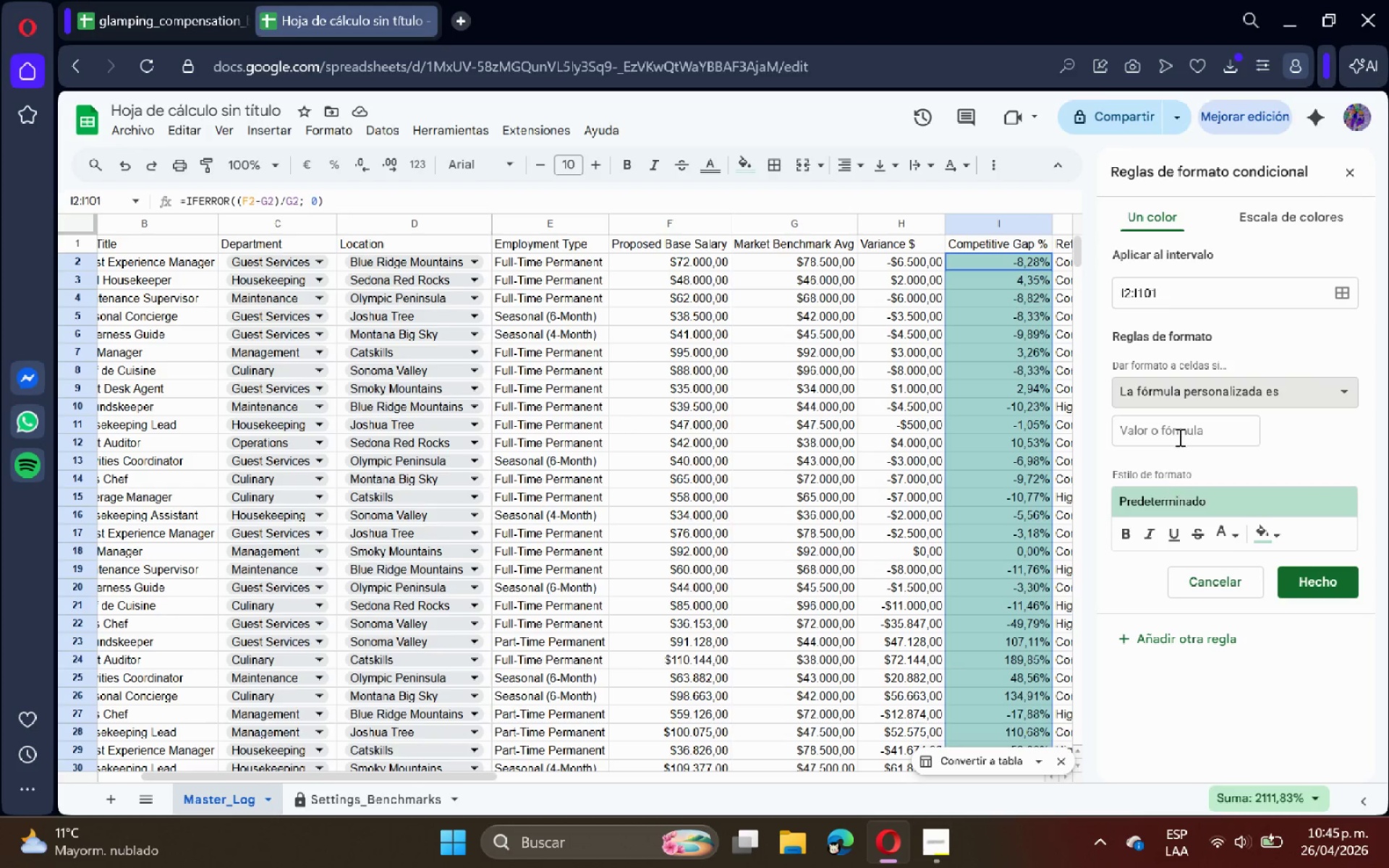 
scroll: coordinate [1233, 543], scroll_direction: down, amount: 6.0
 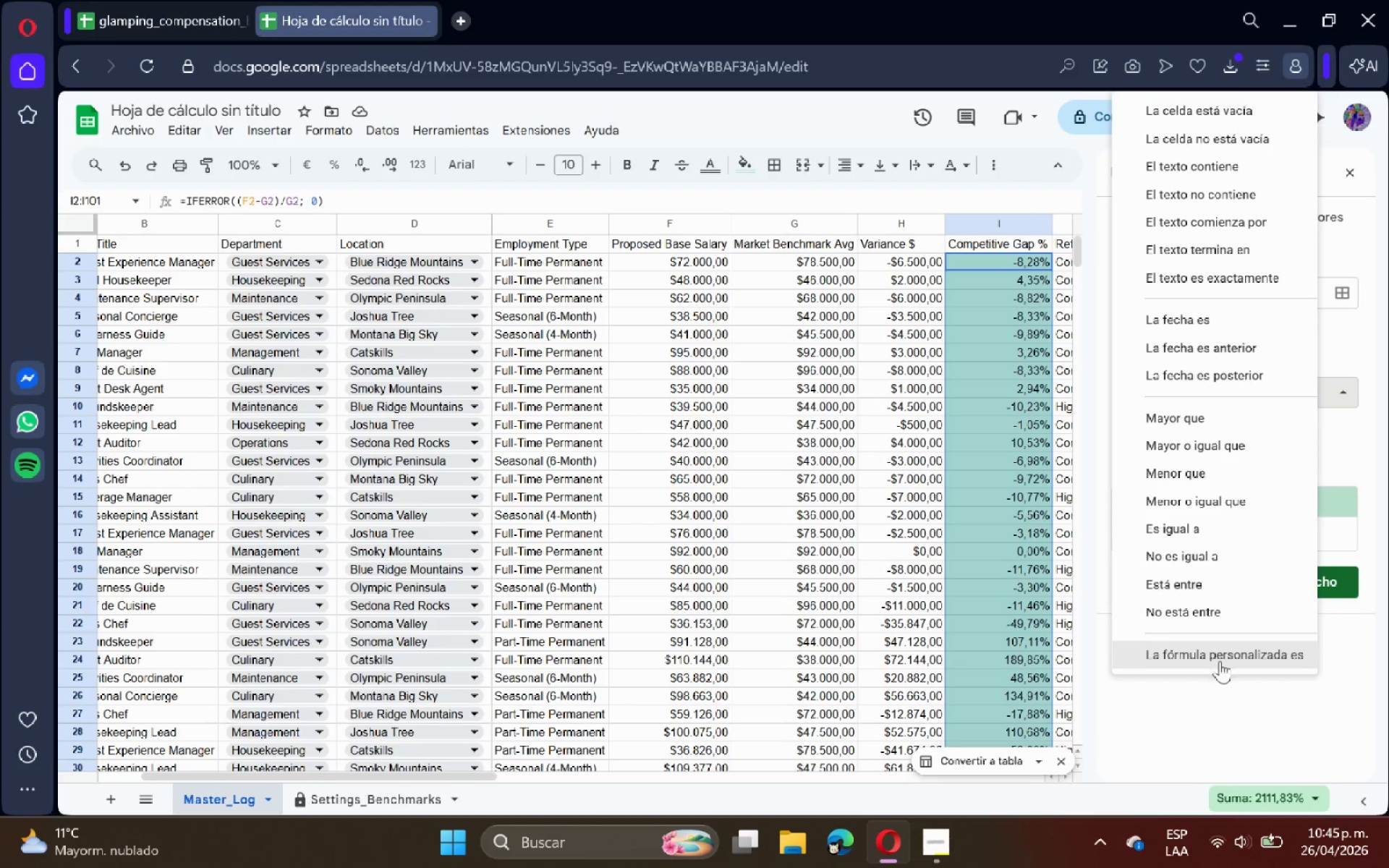 
left_click([1178, 437])
 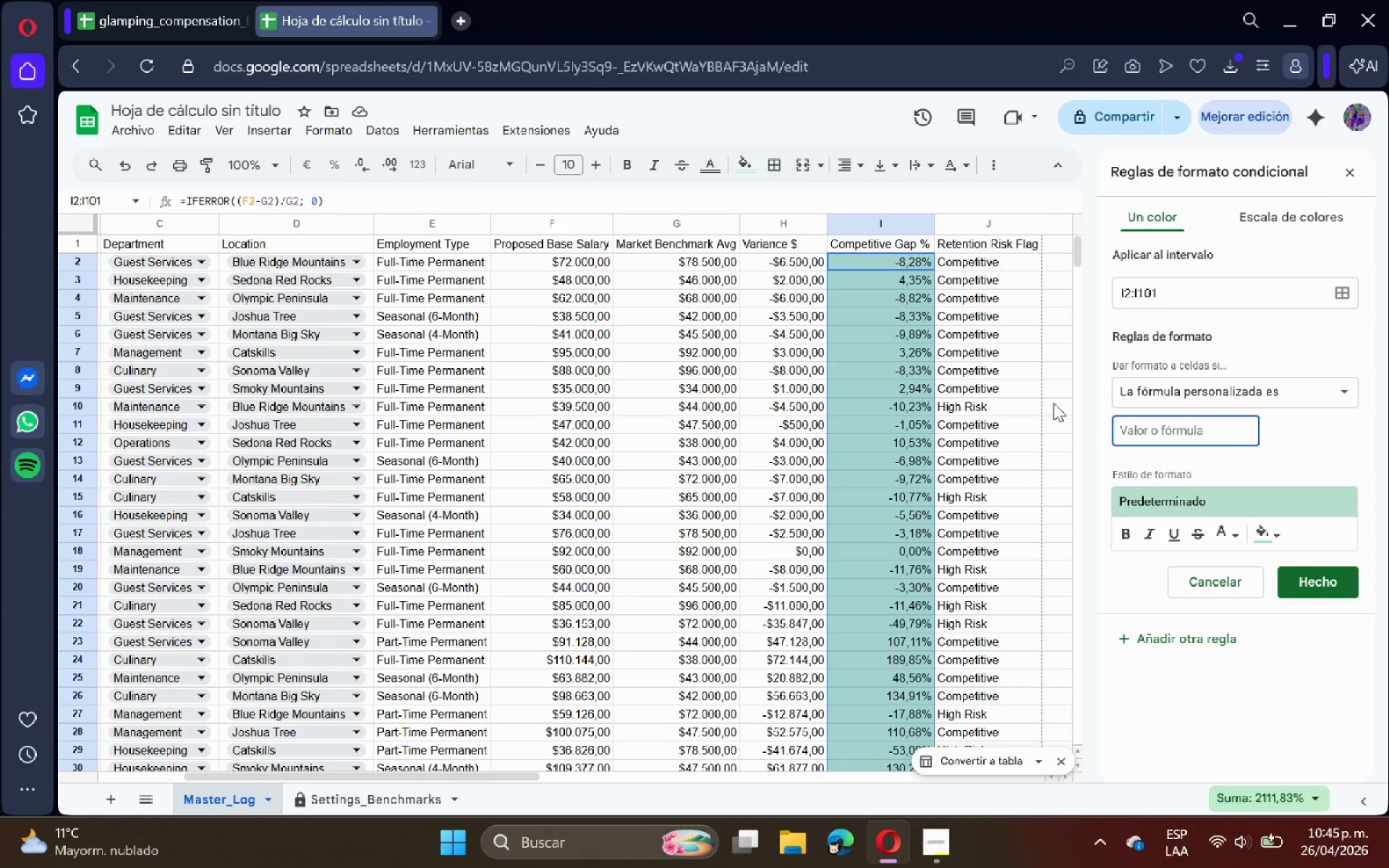 
type()$I2)
key(Backspace)
key(Backspace)
type(J2 ))
 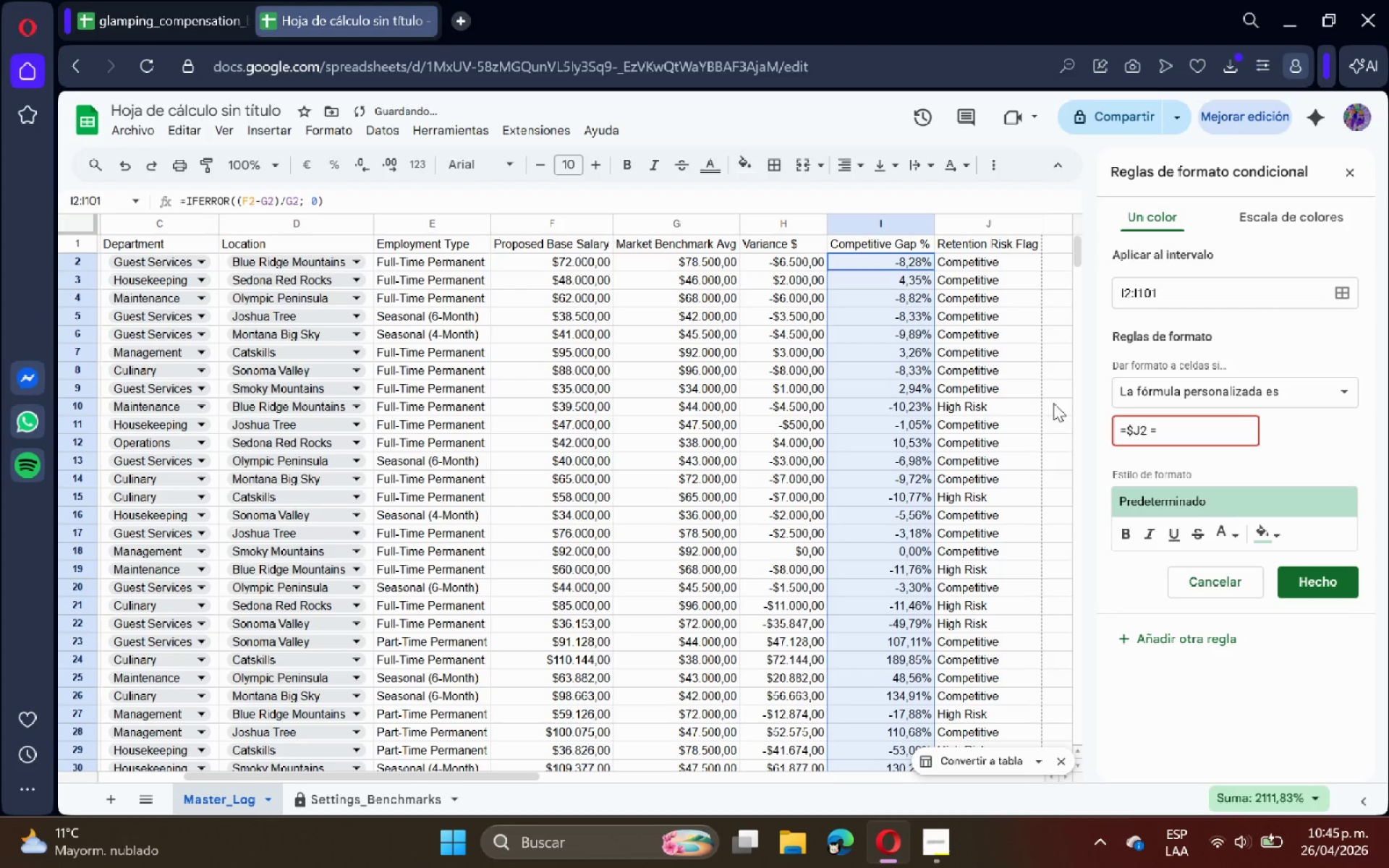 
wait(5.17)
 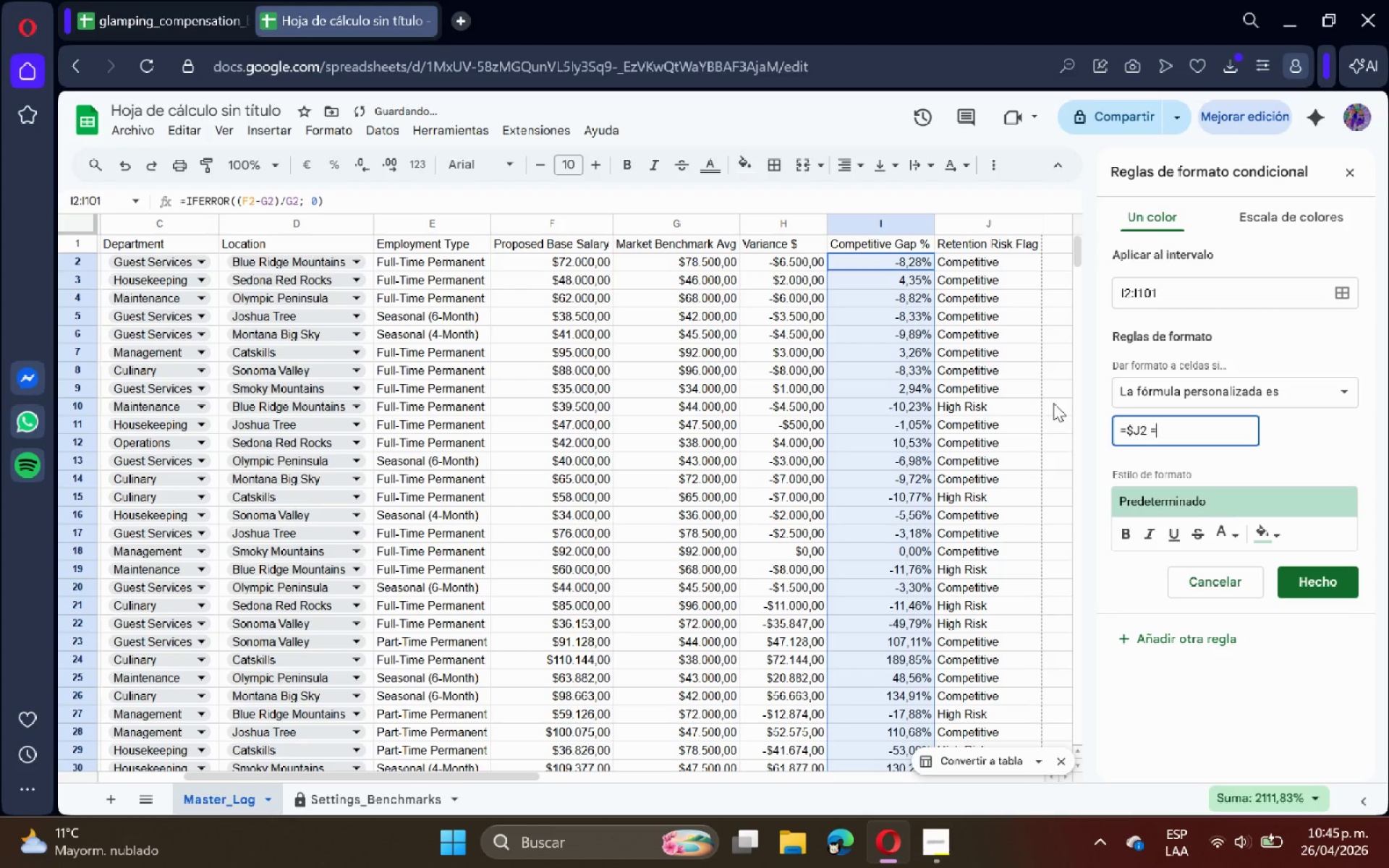 
type( @hIG)
key(Backspace)
key(Backspace)
key(Backspace)
type(High Risk@)
 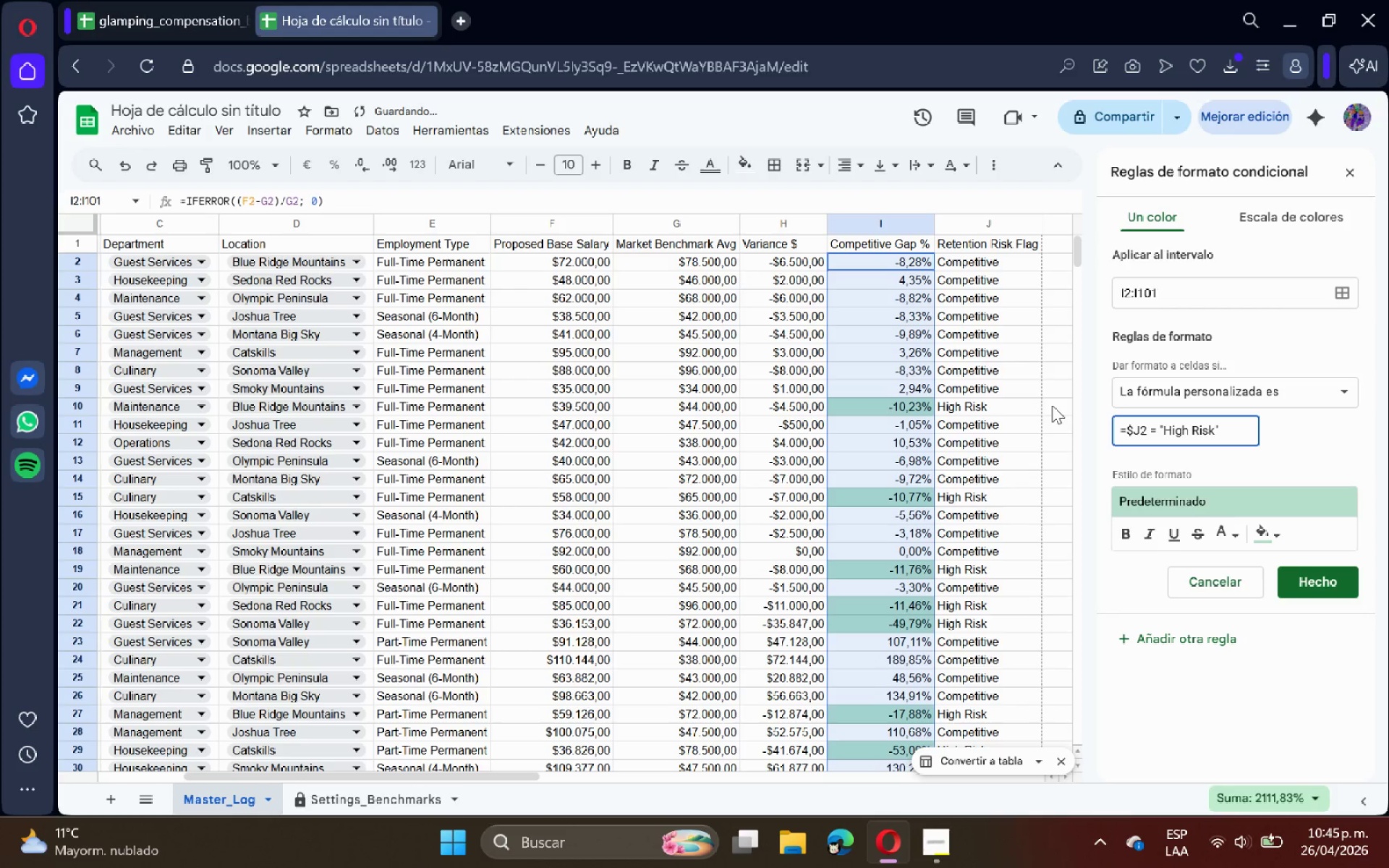 
left_click([1272, 543])
 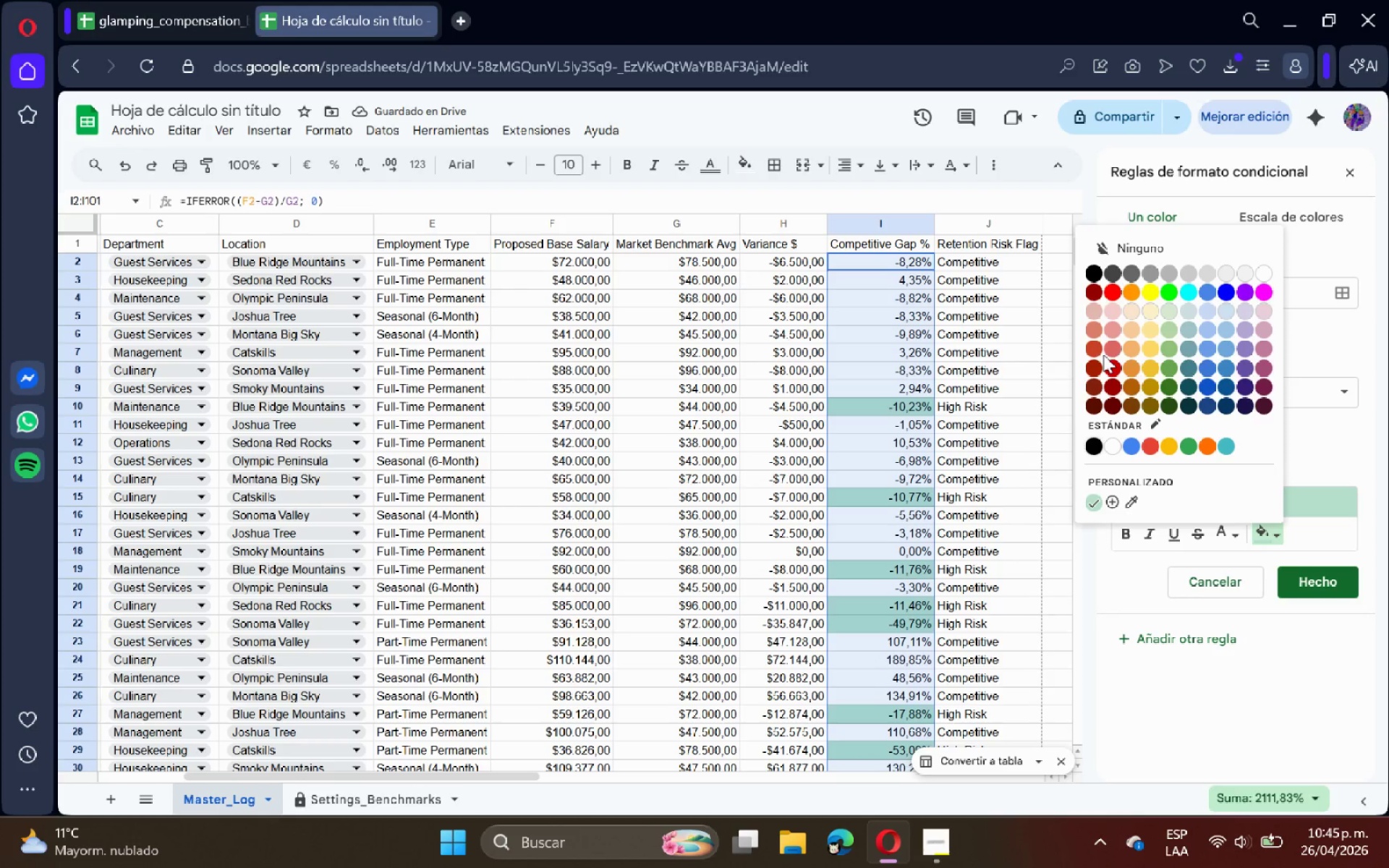 
left_click([1110, 338])
 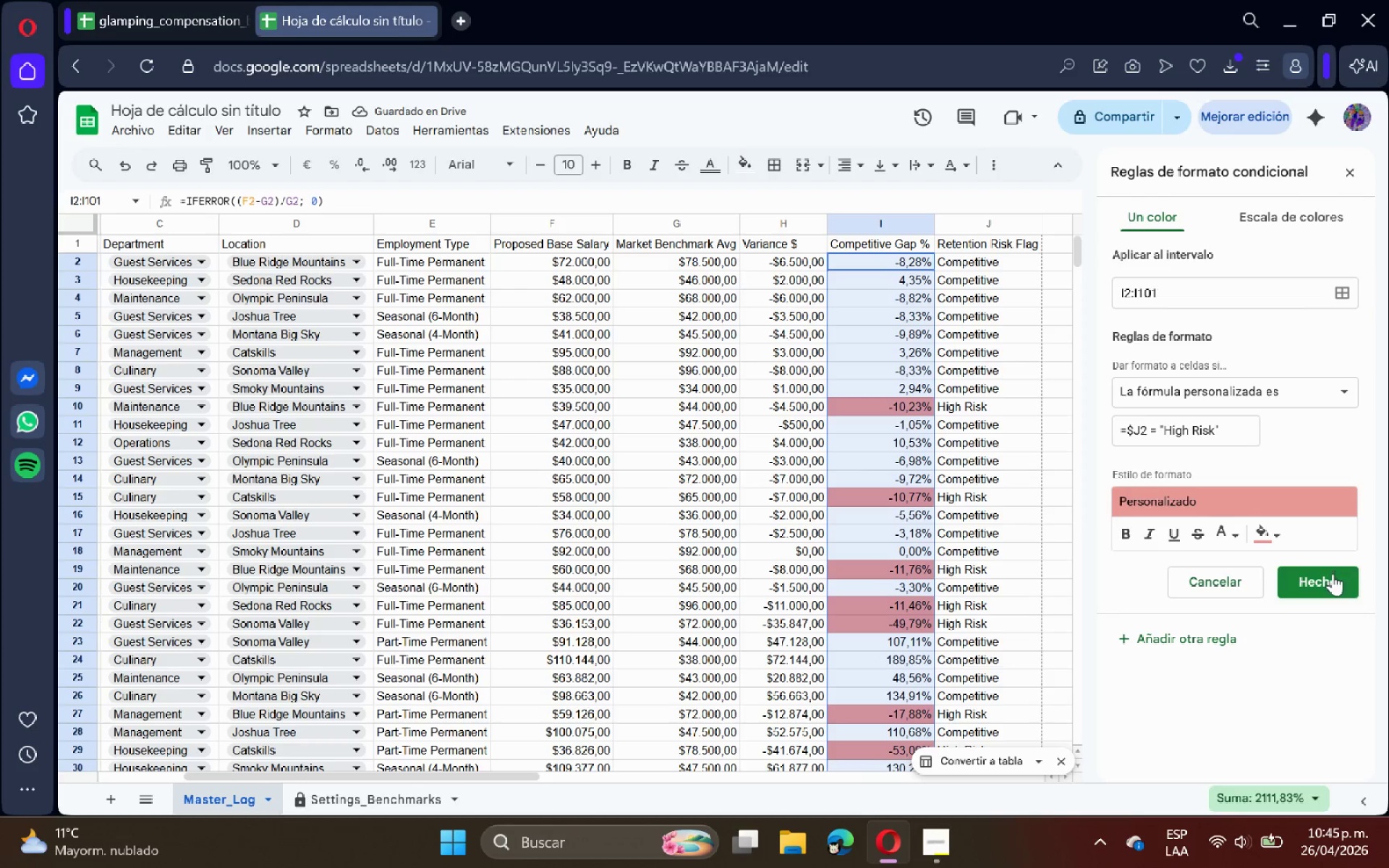 
left_click([1330, 582])
 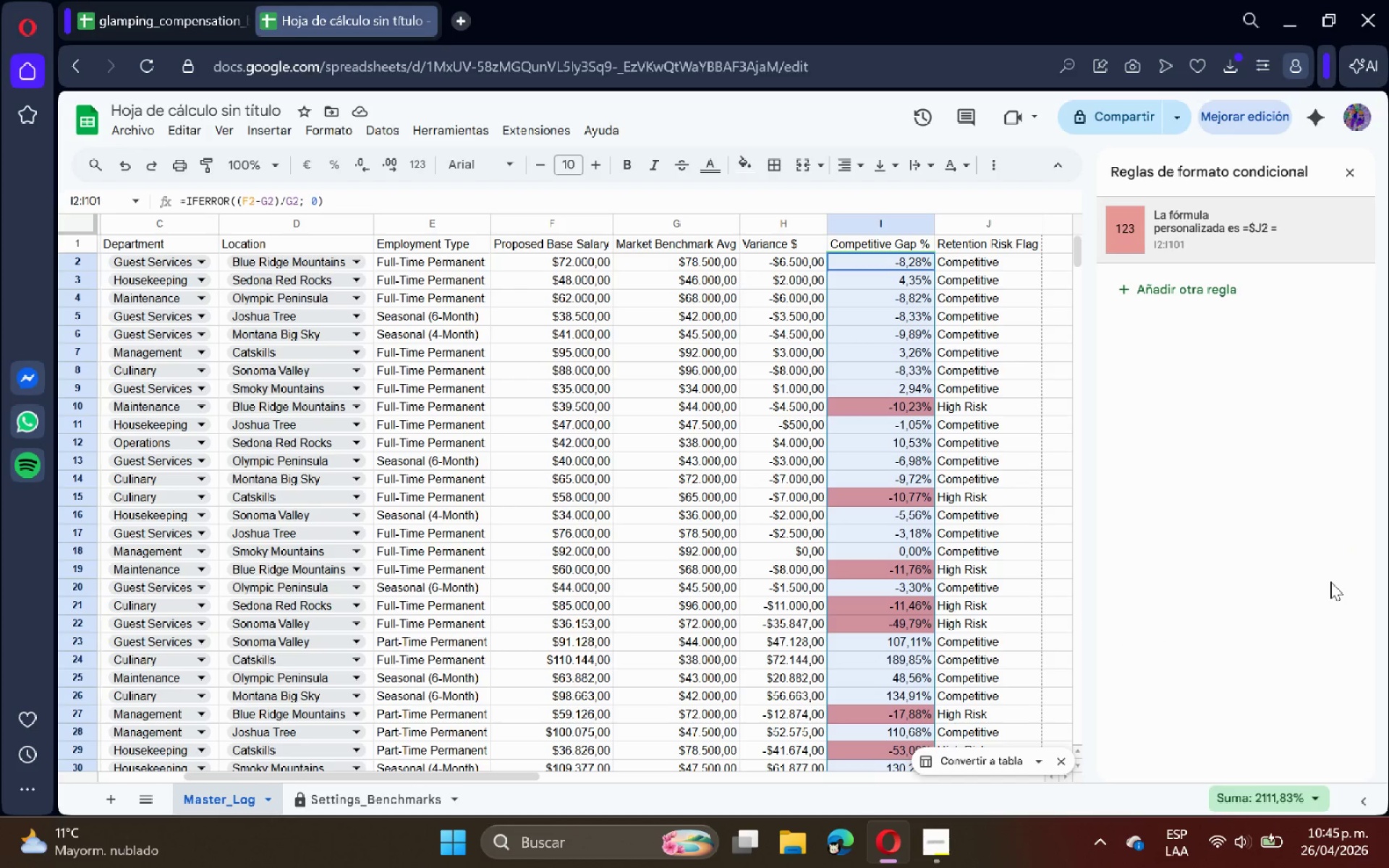 
wait(8.33)
 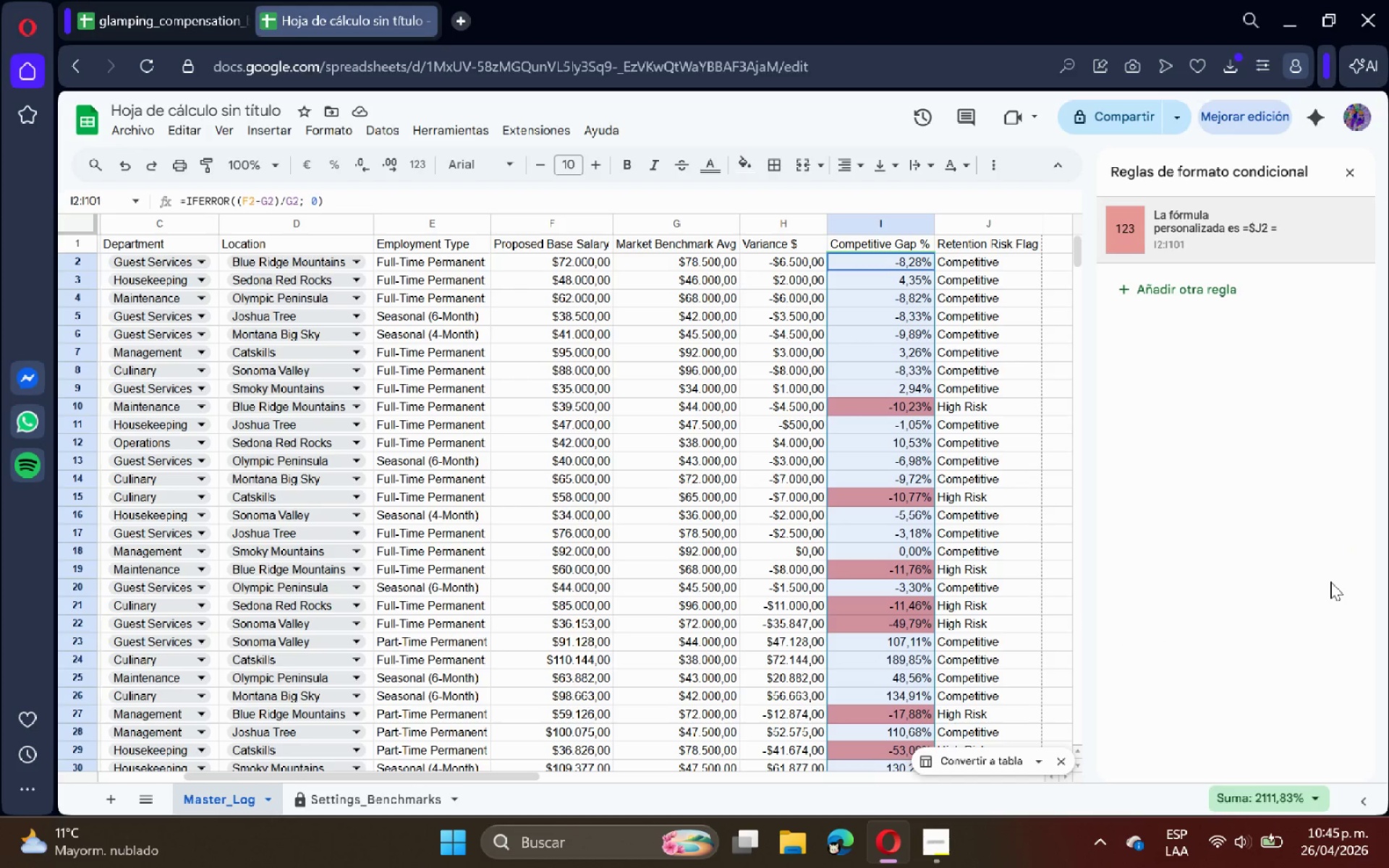 
left_click([1352, 179])
 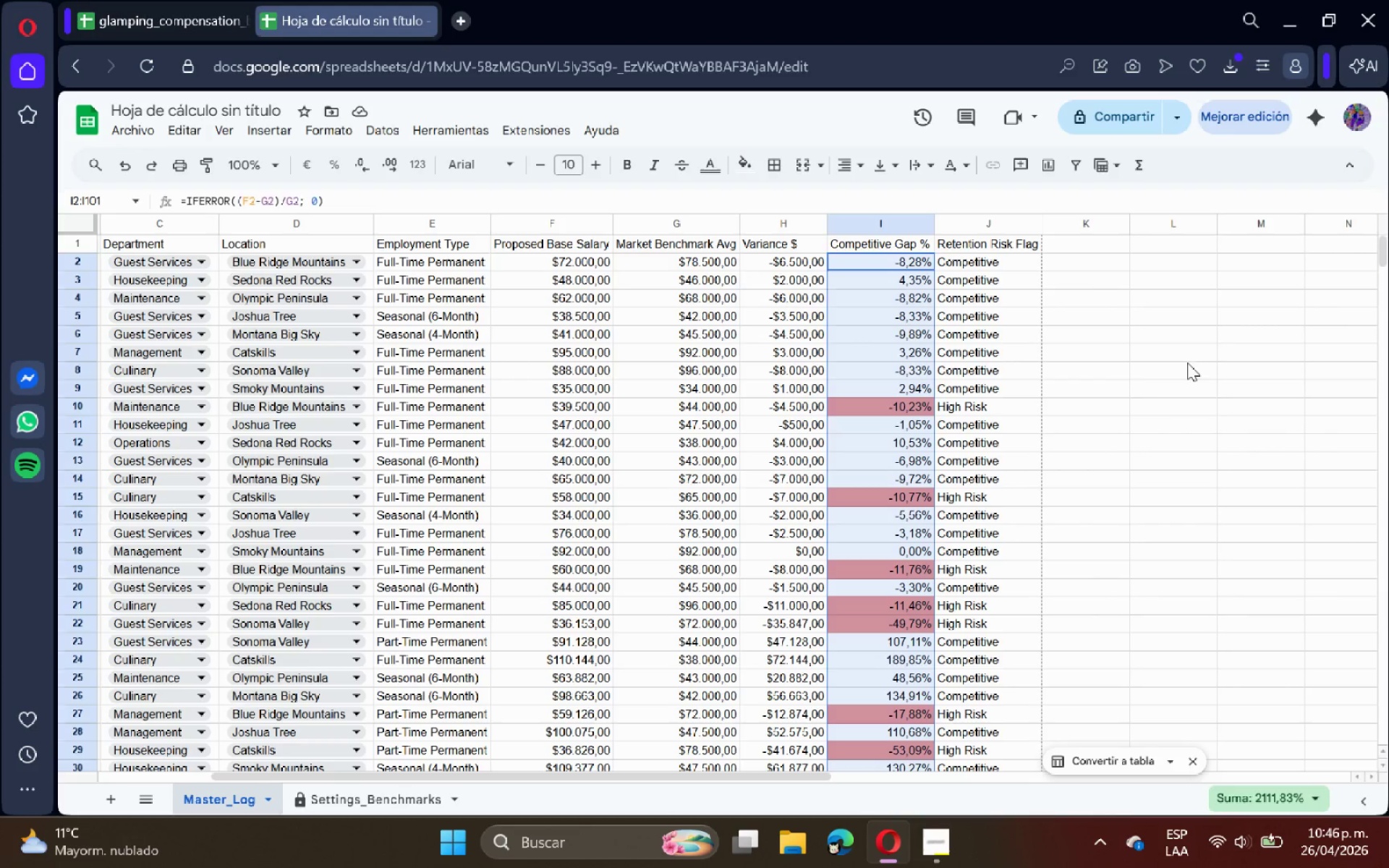 
left_click([1142, 407])
 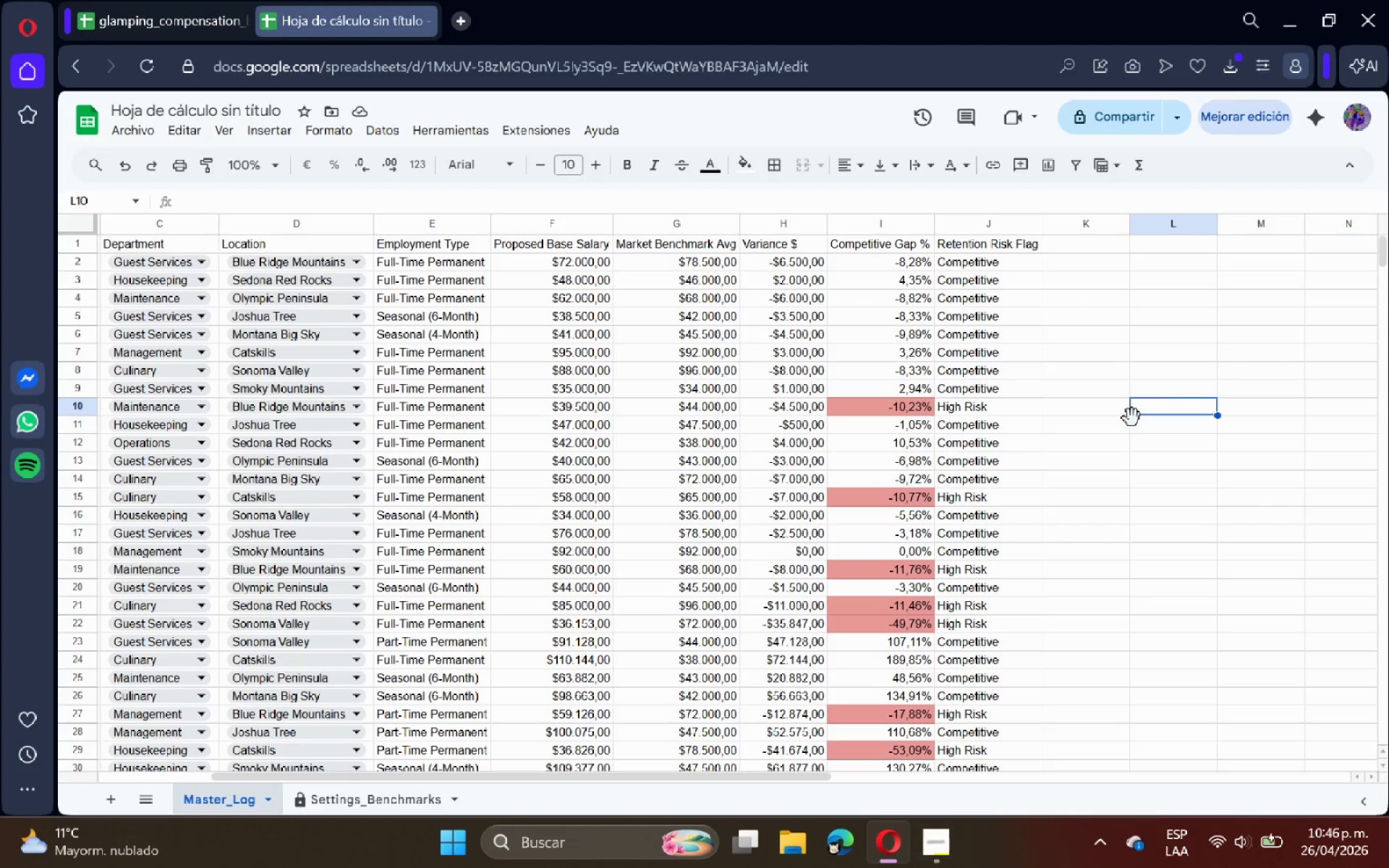 
scroll: coordinate [1082, 451], scroll_direction: down, amount: 12.0
 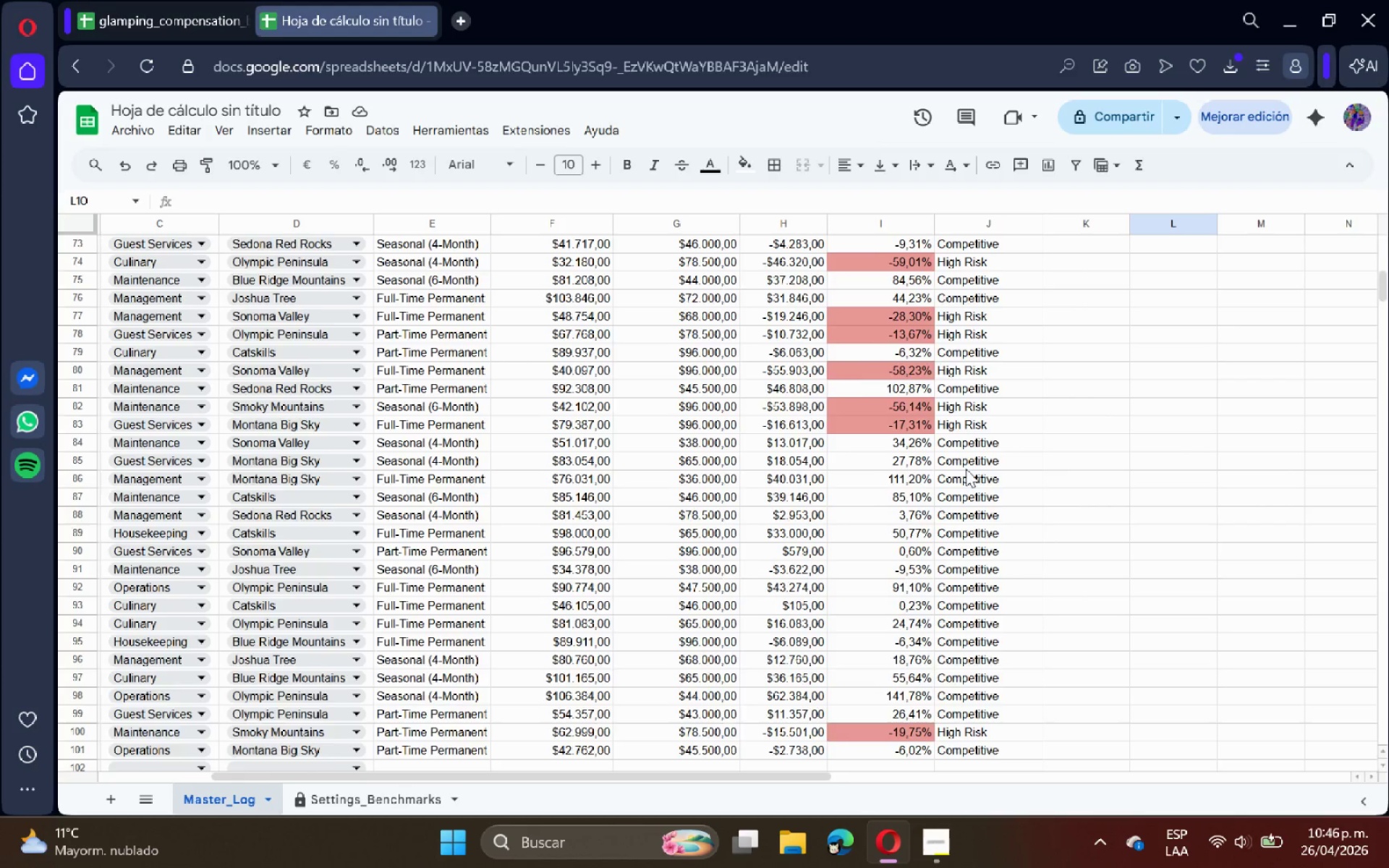 
scroll: coordinate [970, 466], scroll_direction: up, amount: 19.0
 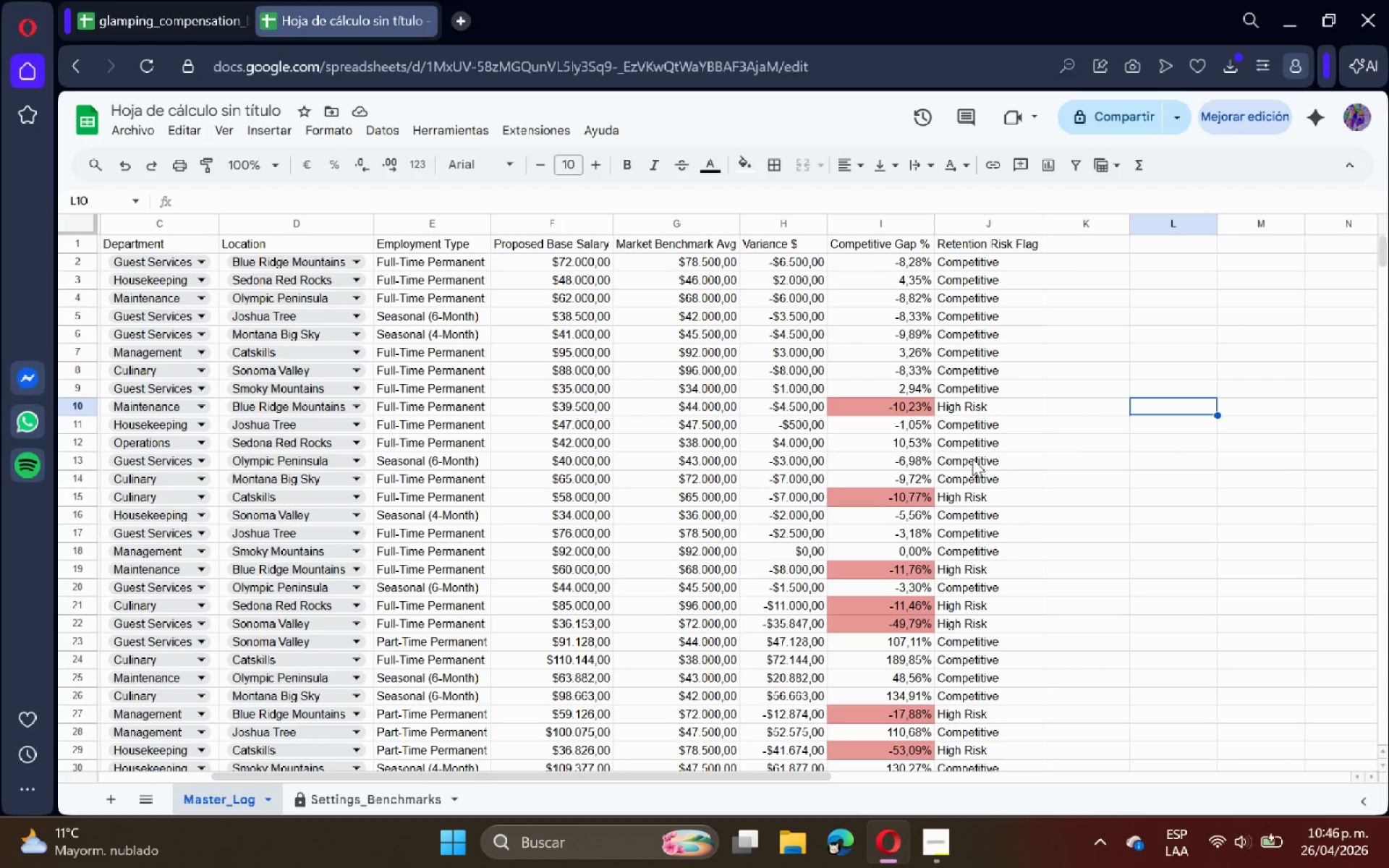 
wait(5.42)
 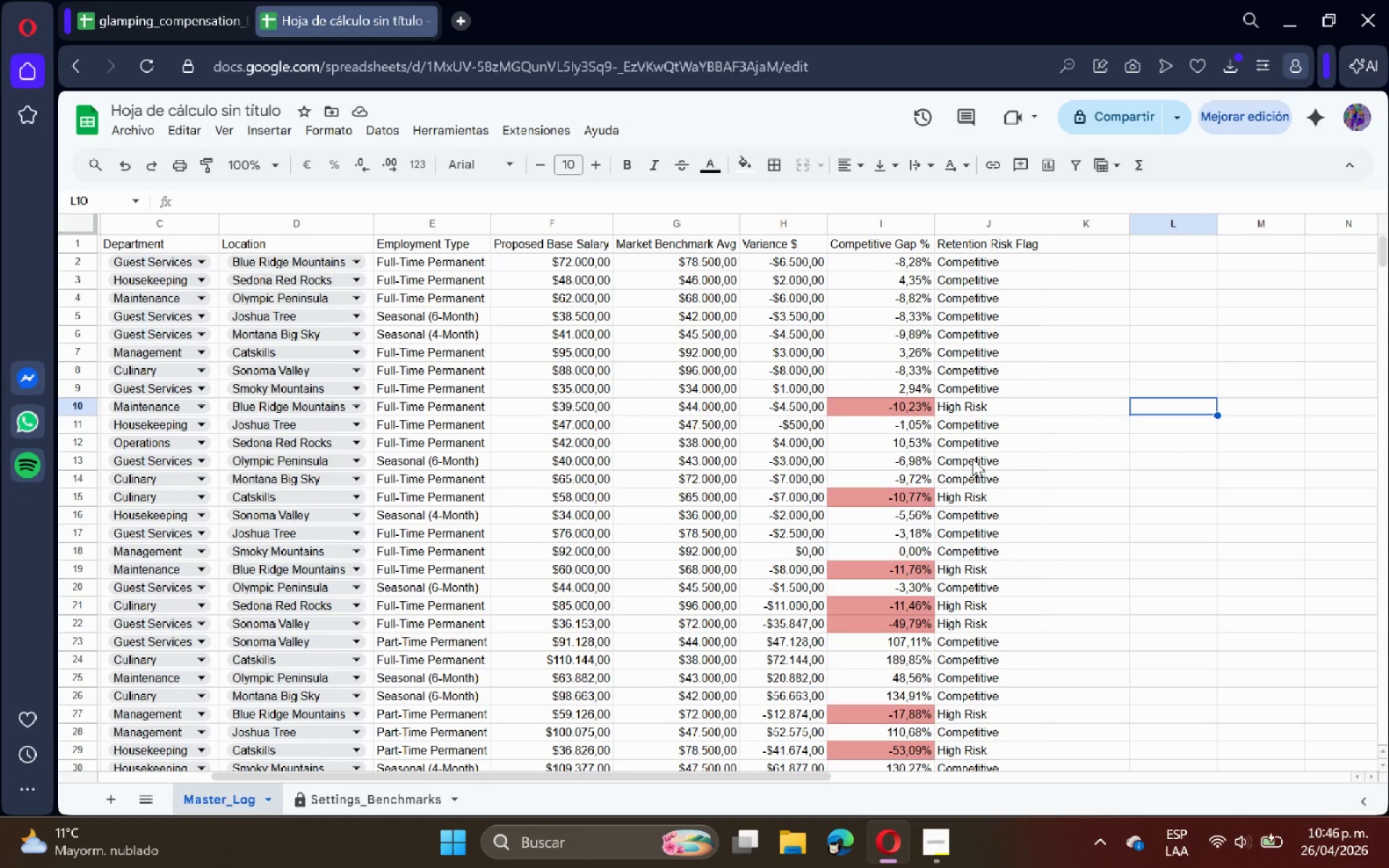 
scroll: coordinate [374, 518], scroll_direction: up, amount: 7.0
 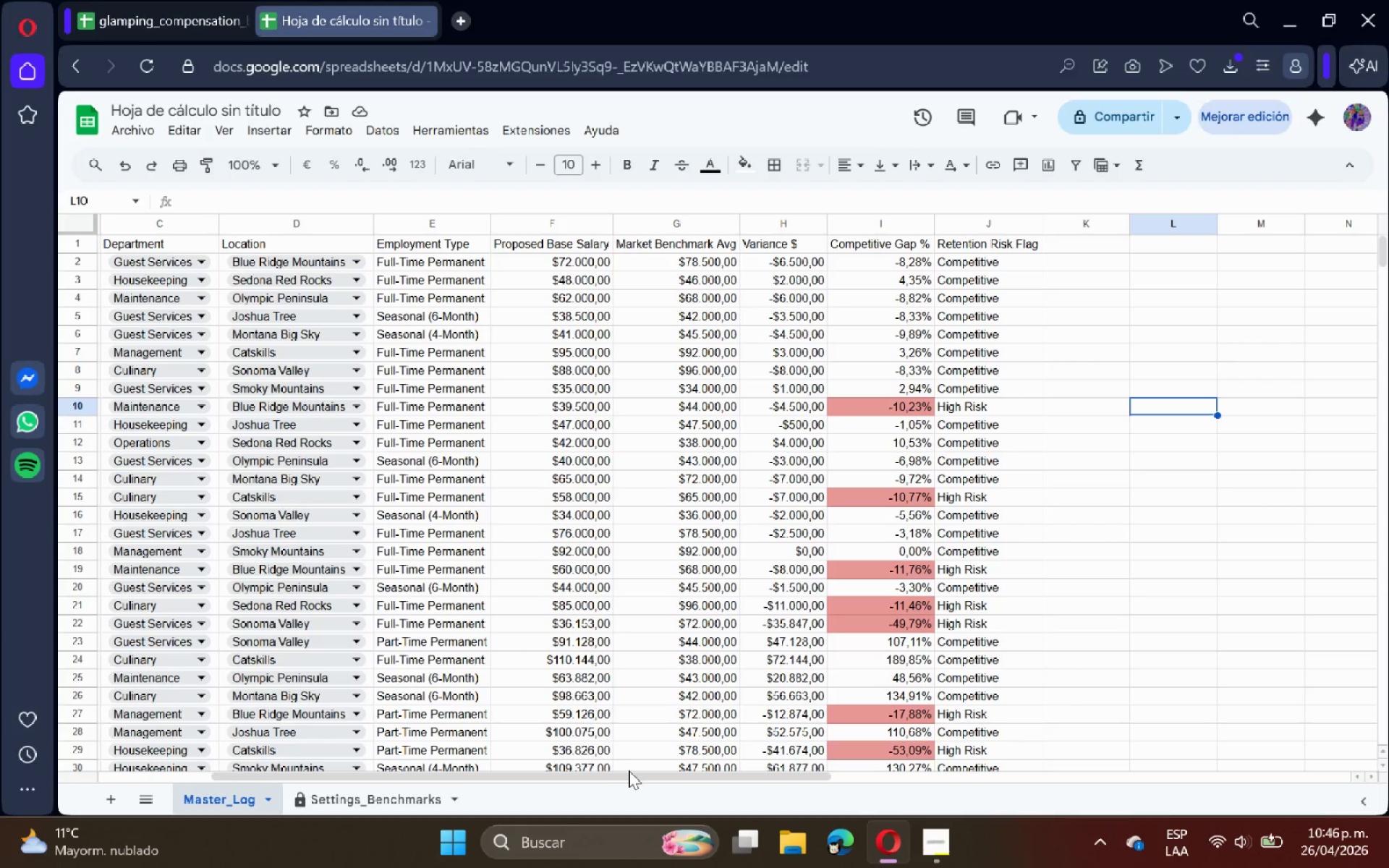 
left_click_drag(start_coordinate=[630, 775], to_coordinate=[430, 778])
 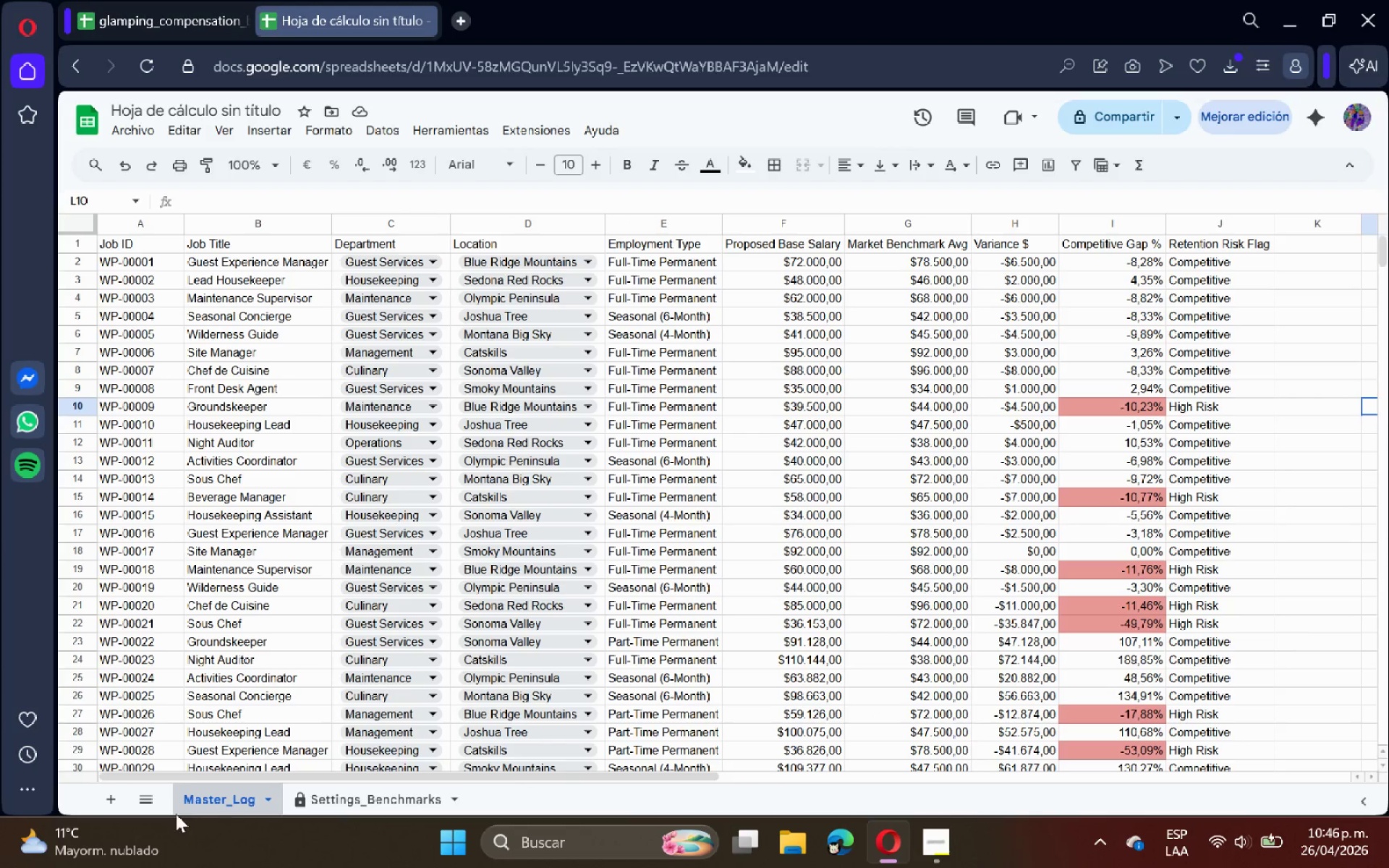 
left_click([116, 801])
 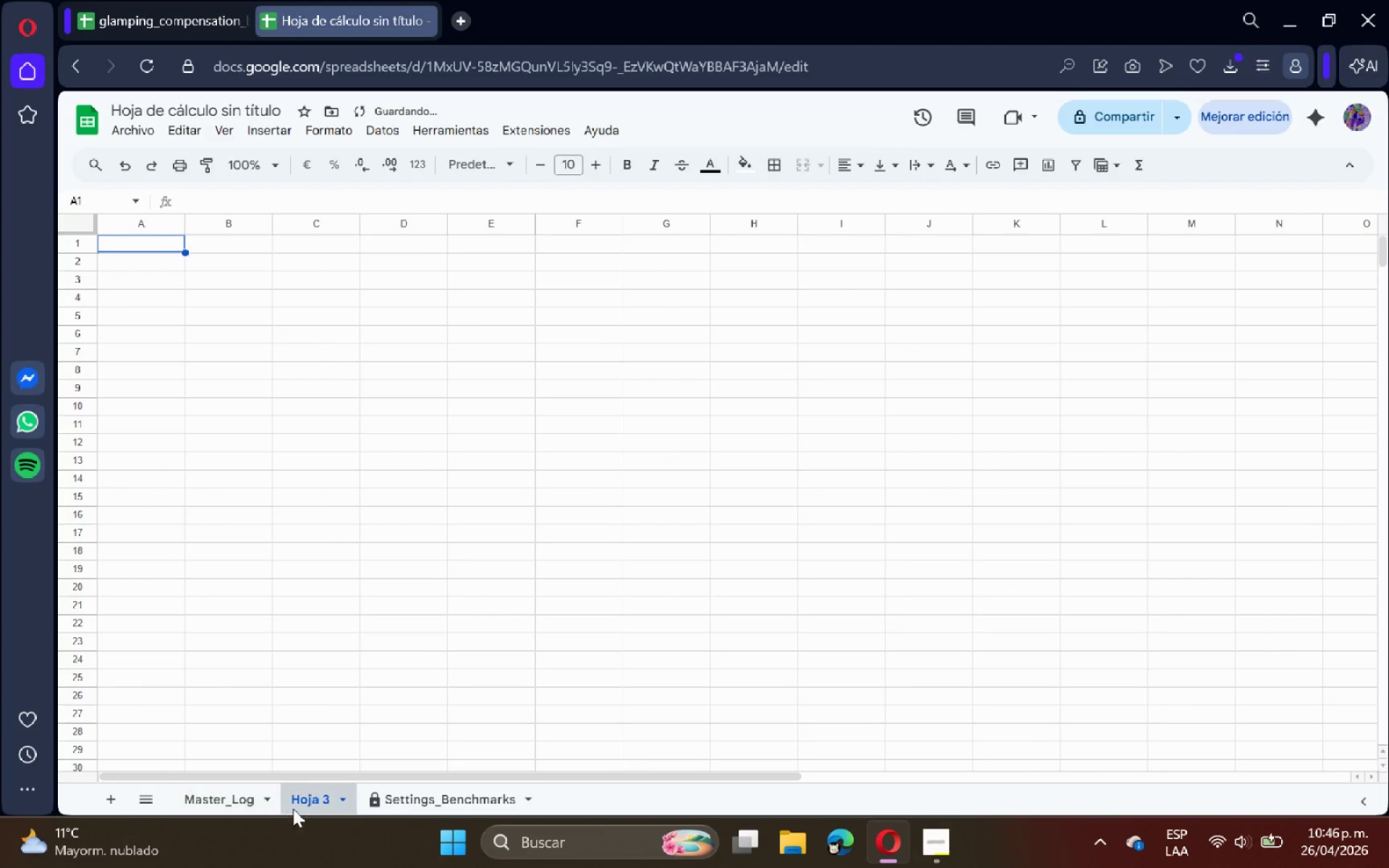 
left_click_drag(start_coordinate=[302, 805], to_coordinate=[552, 801])
 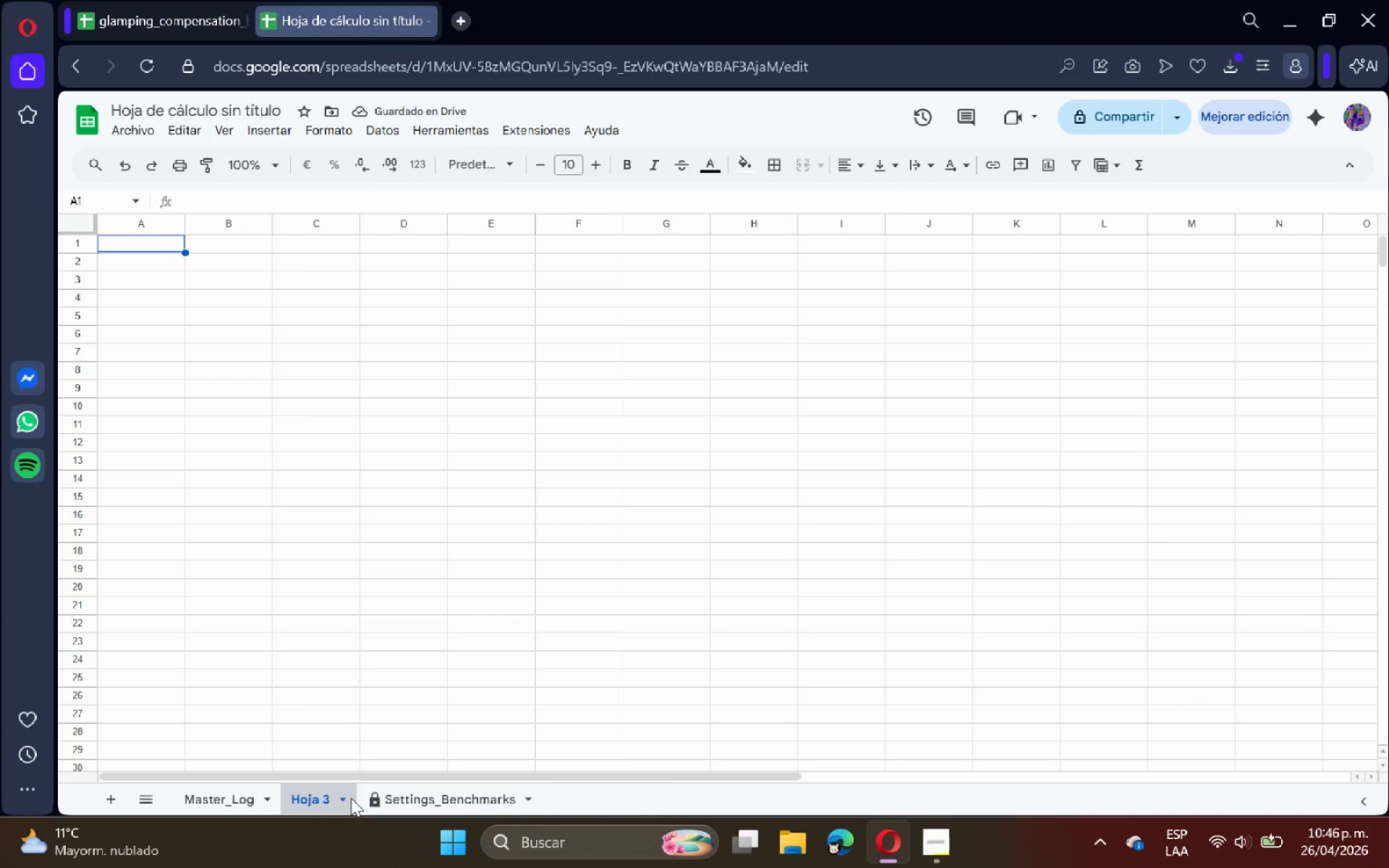 
left_click_drag(start_coordinate=[328, 799], to_coordinate=[556, 804])
 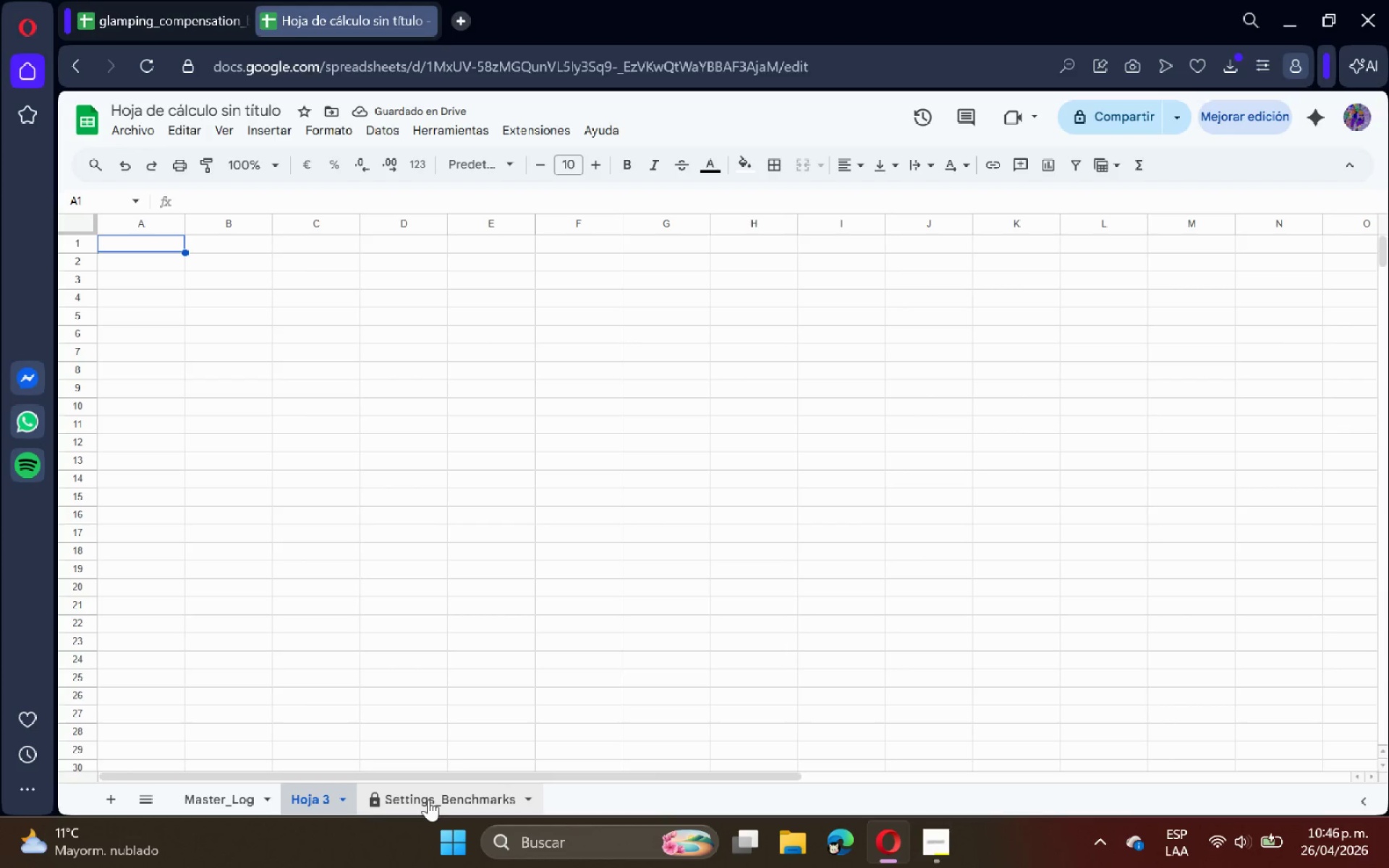 
left_click_drag(start_coordinate=[428, 799], to_coordinate=[306, 802])
 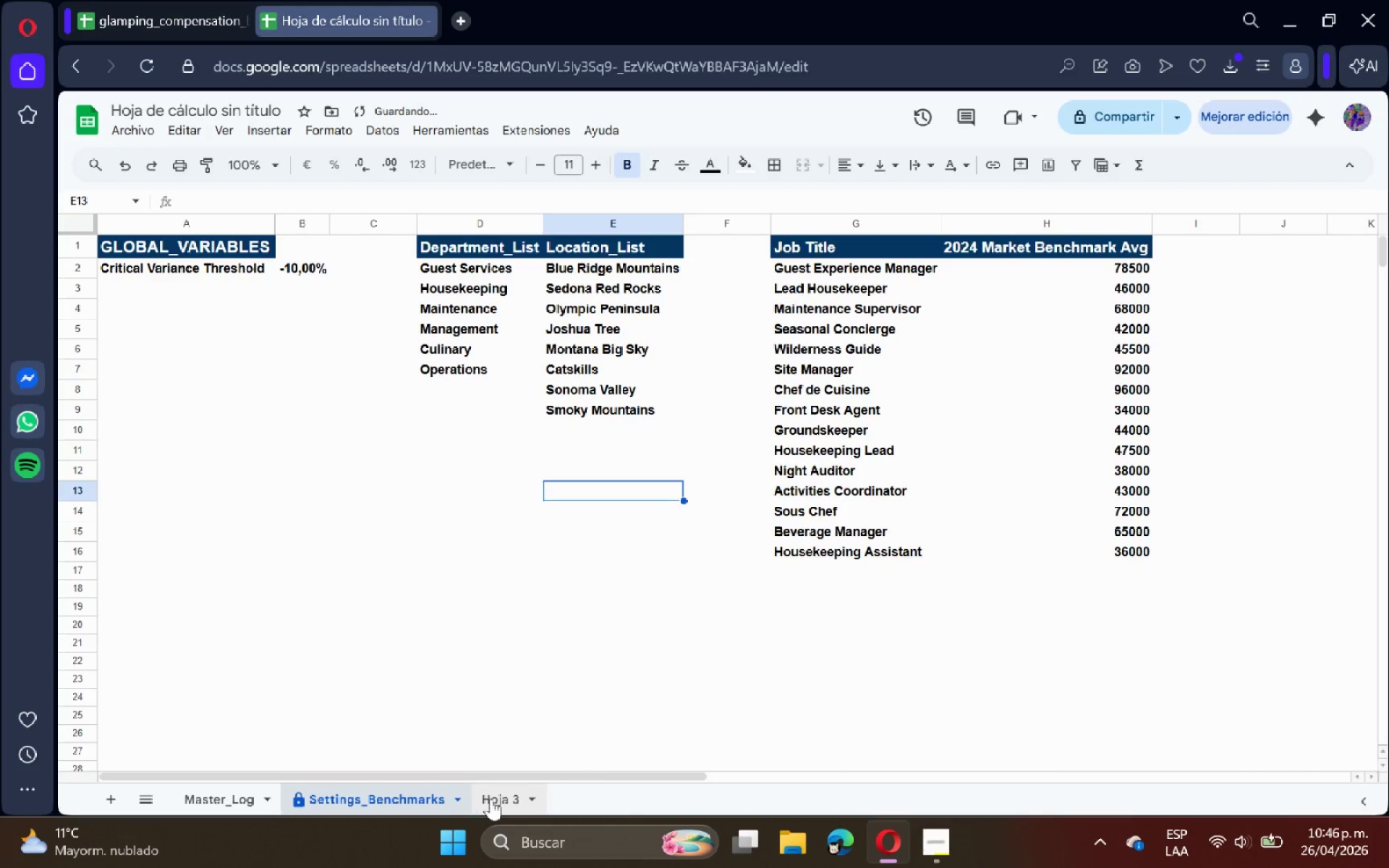 
left_click([490, 799])
 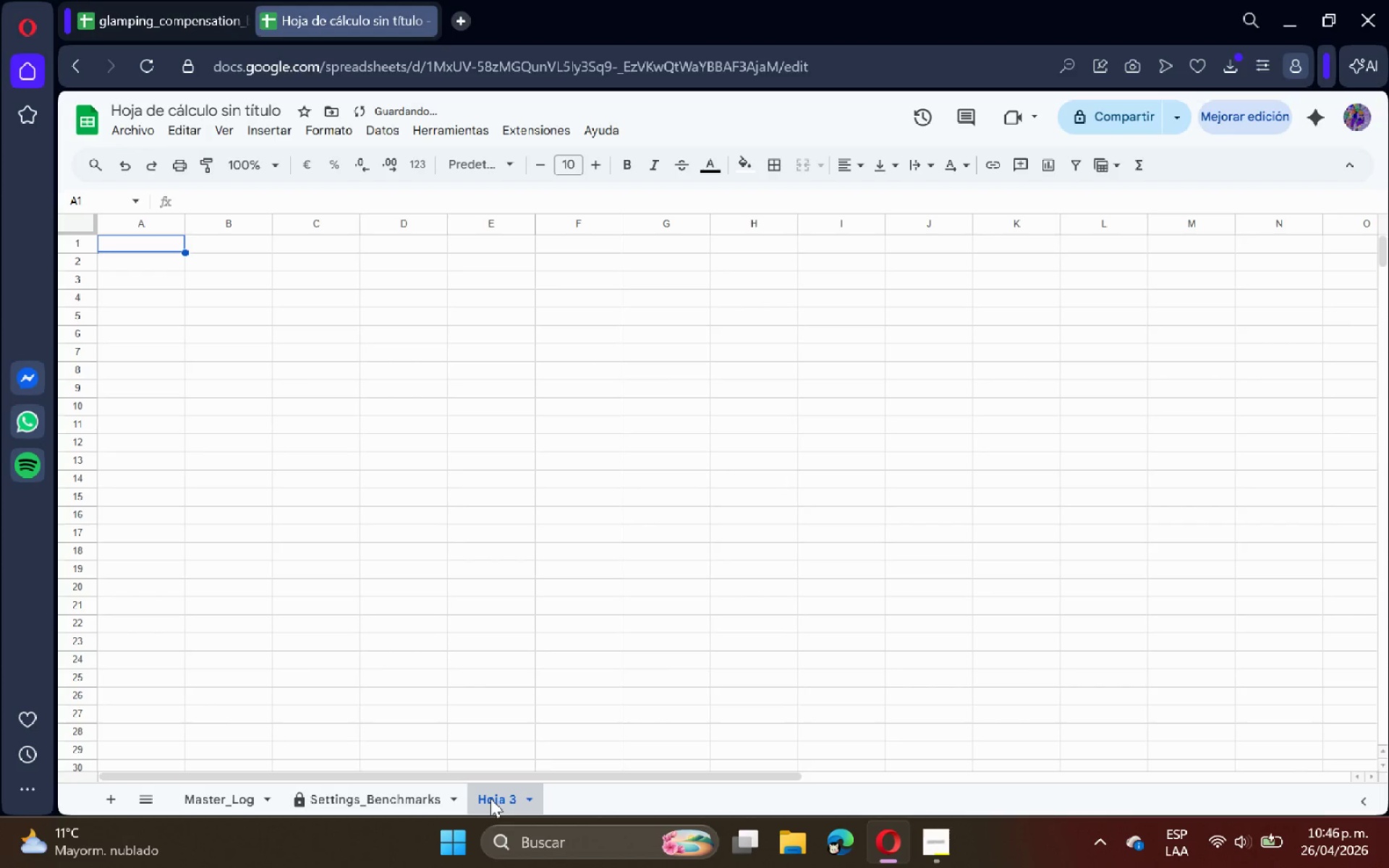 
double_click([490, 799])
 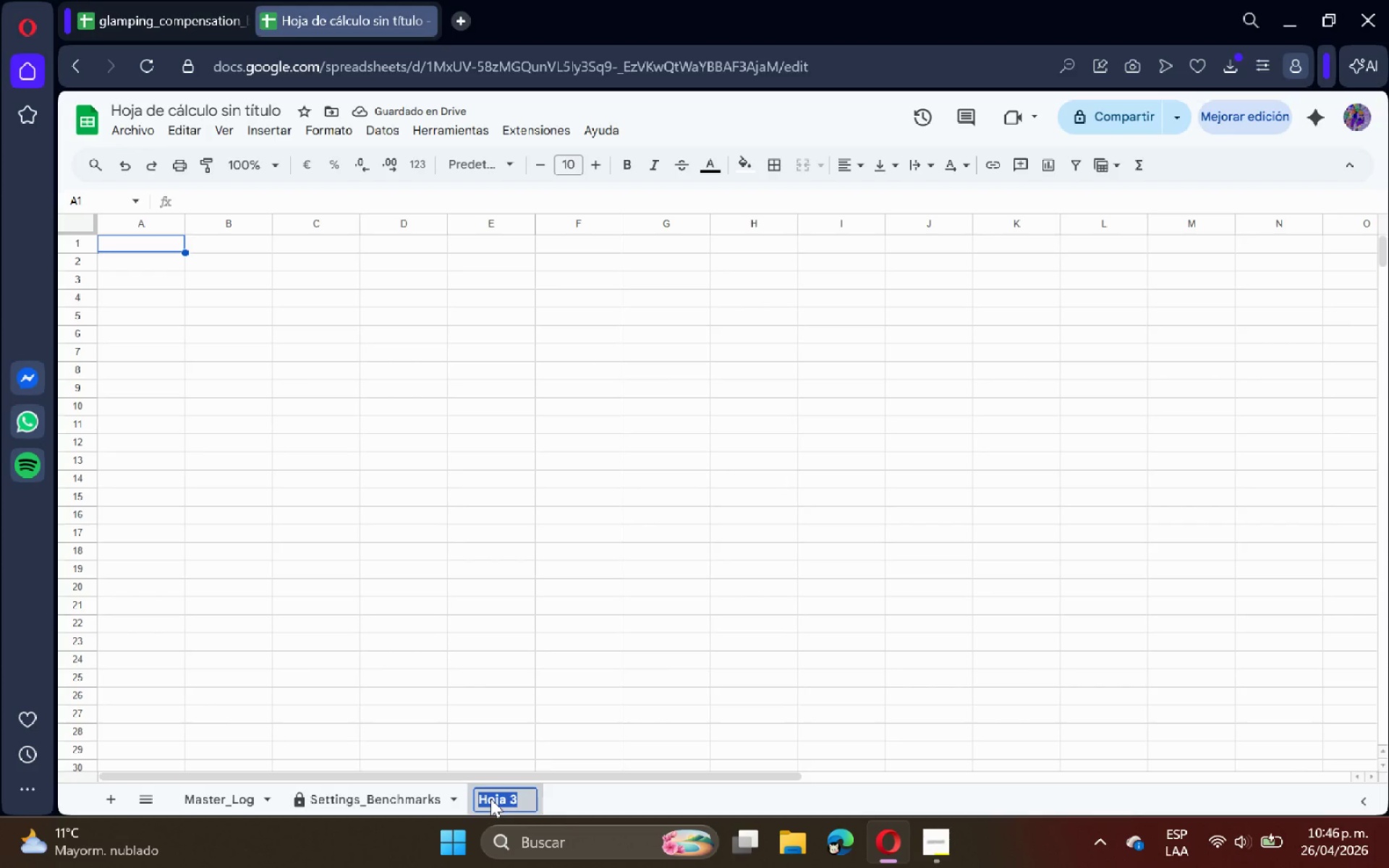 
type(Executive_Dashboard)
 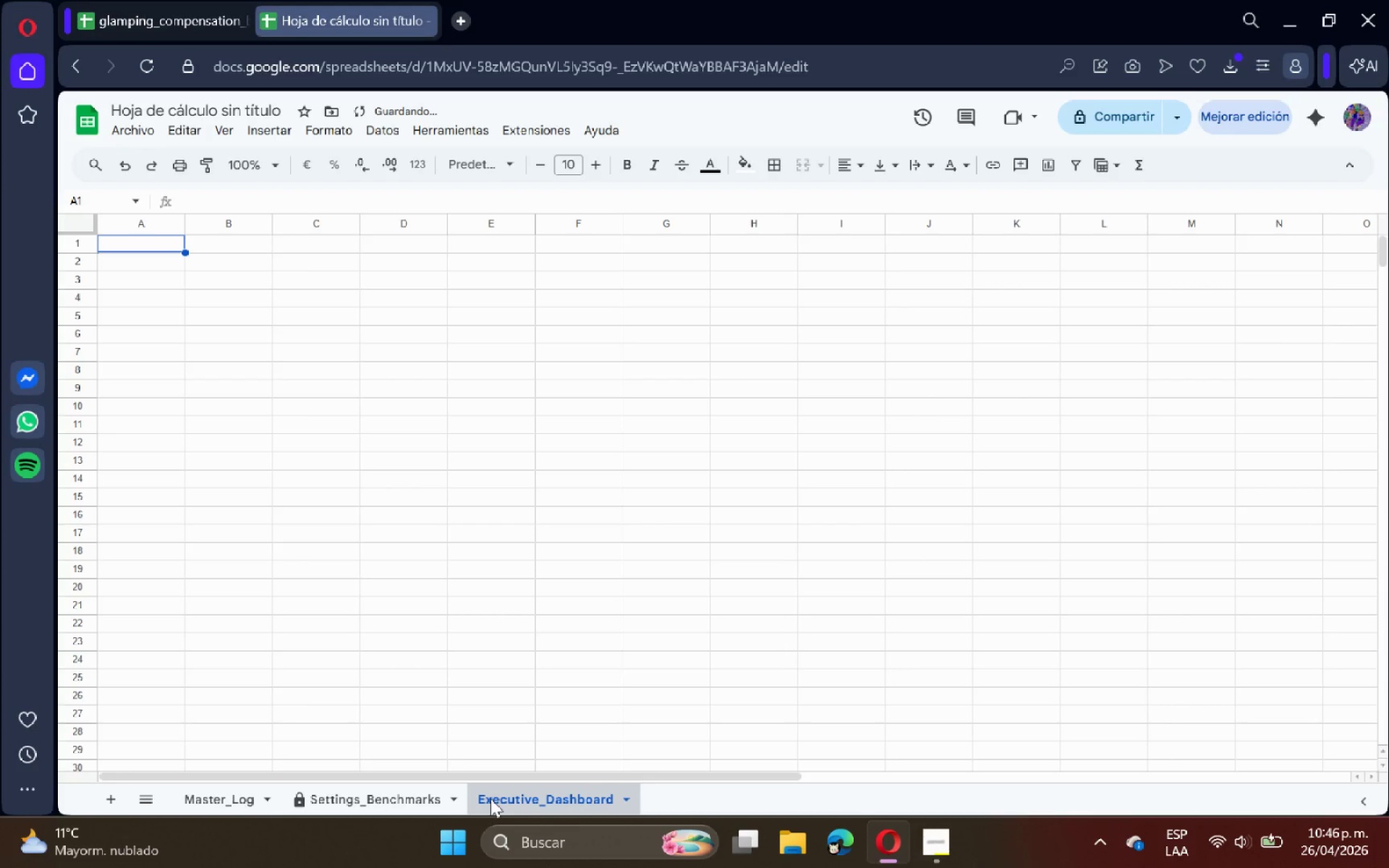 
 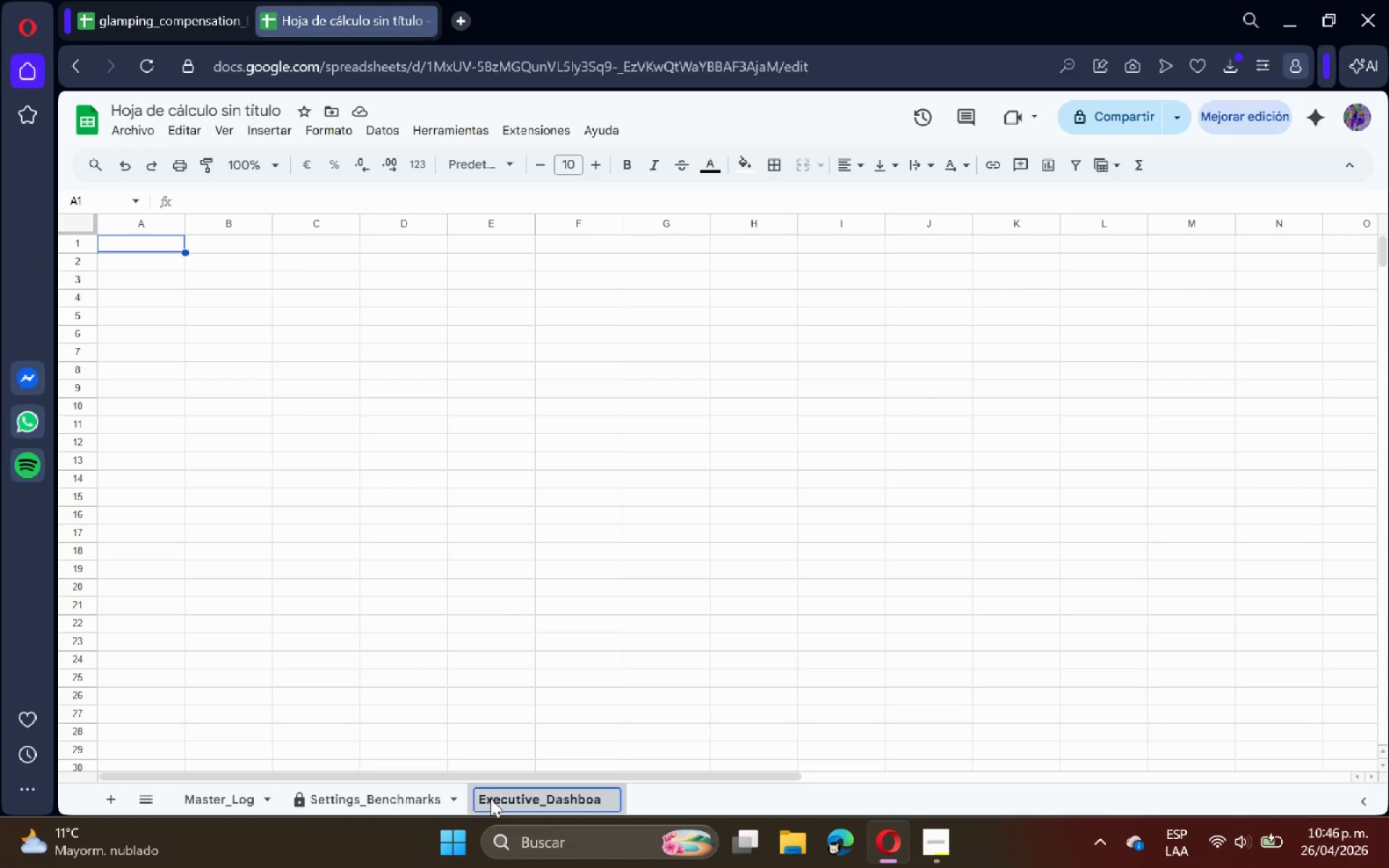 
key(Enter)
 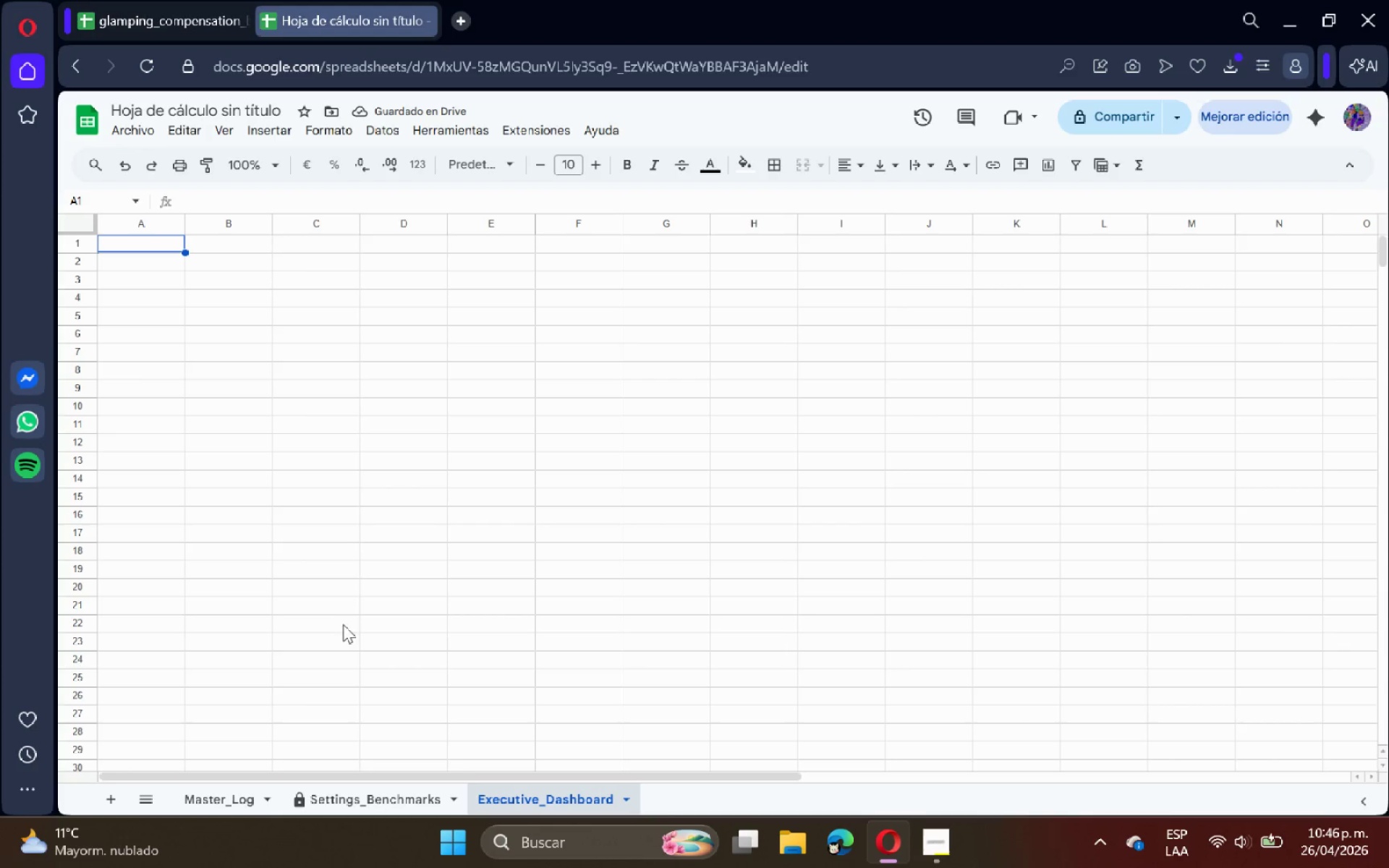 
wait(5.17)
 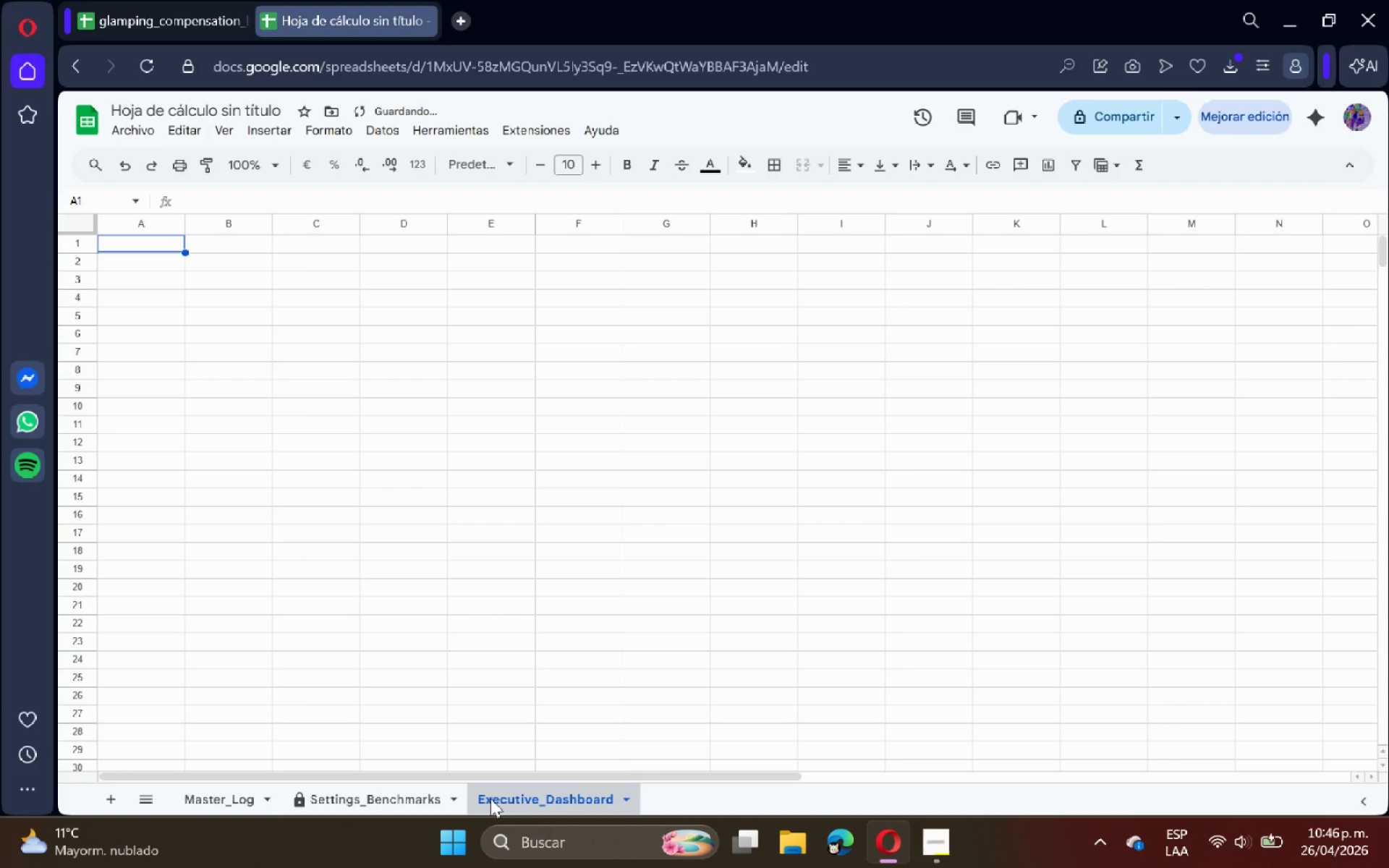 
left_click([85, 228])
 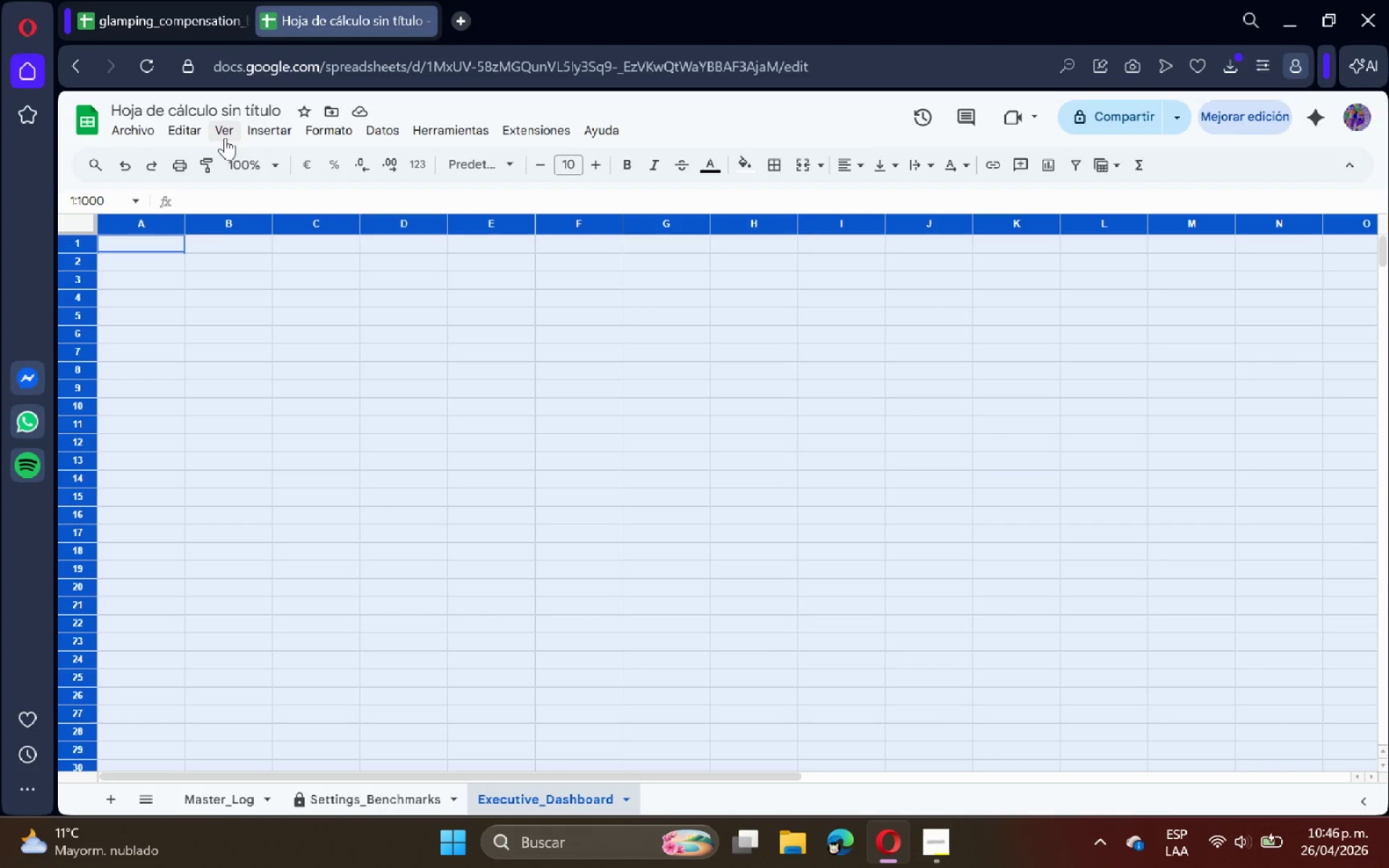 
left_click([227, 132])
 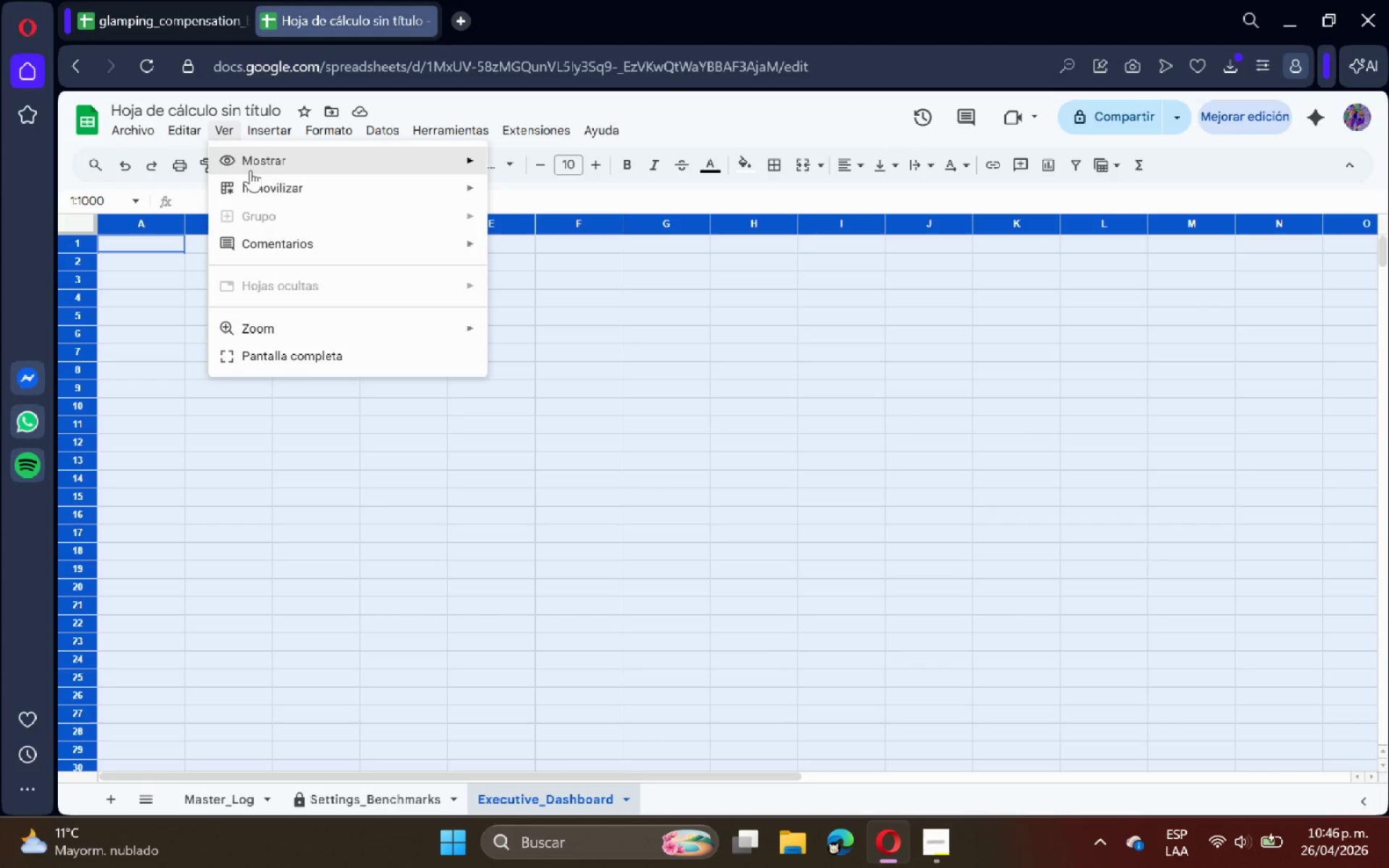 
left_click([266, 164])
 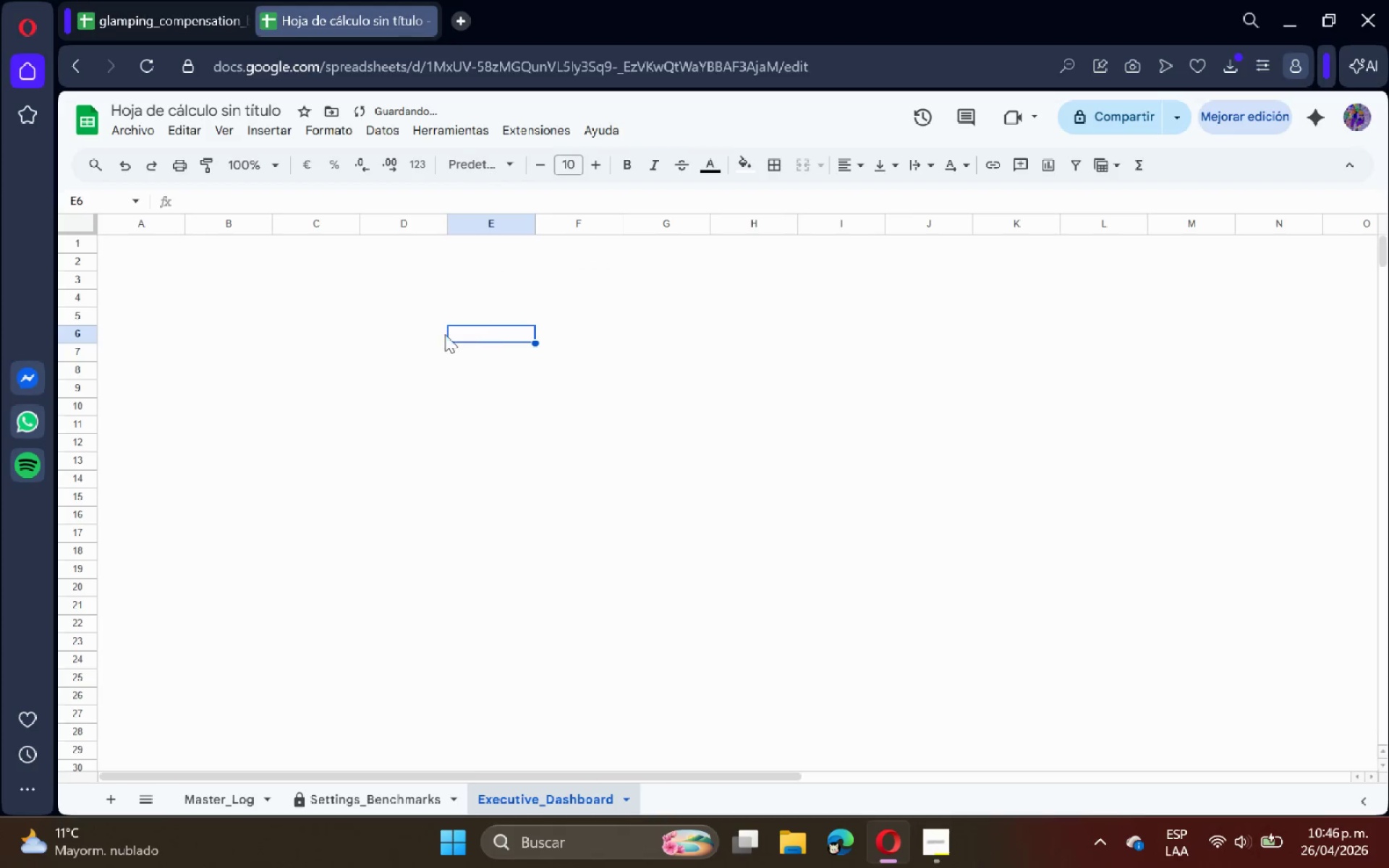 
left_click([136, 269])
 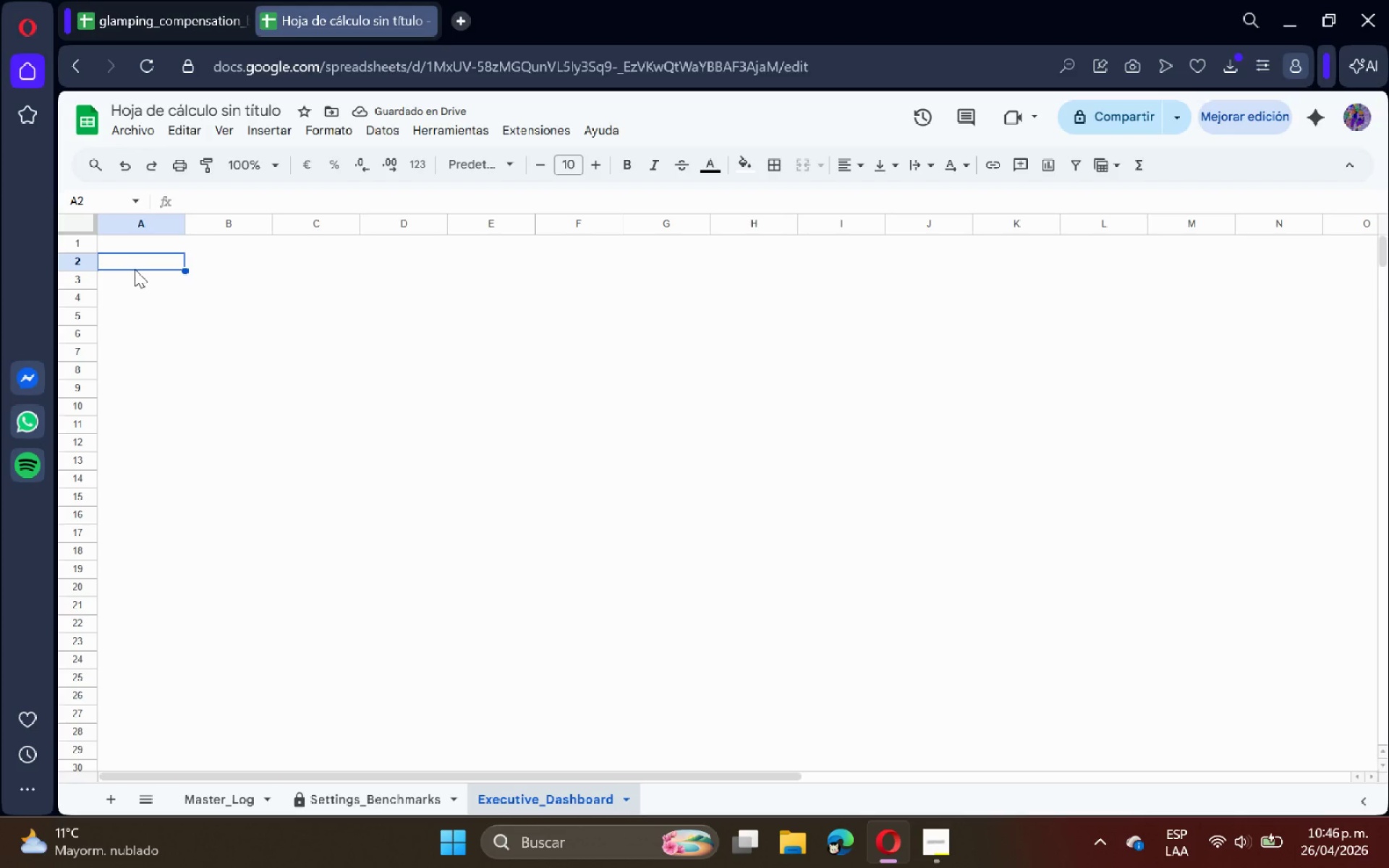 
type(tot)
key(Backspace)
key(Backspace)
key(Backspace)
type(Total Positions ana)
key(Backspace)
key(Backspace)
key(Backspace)
type(Analyzed)
 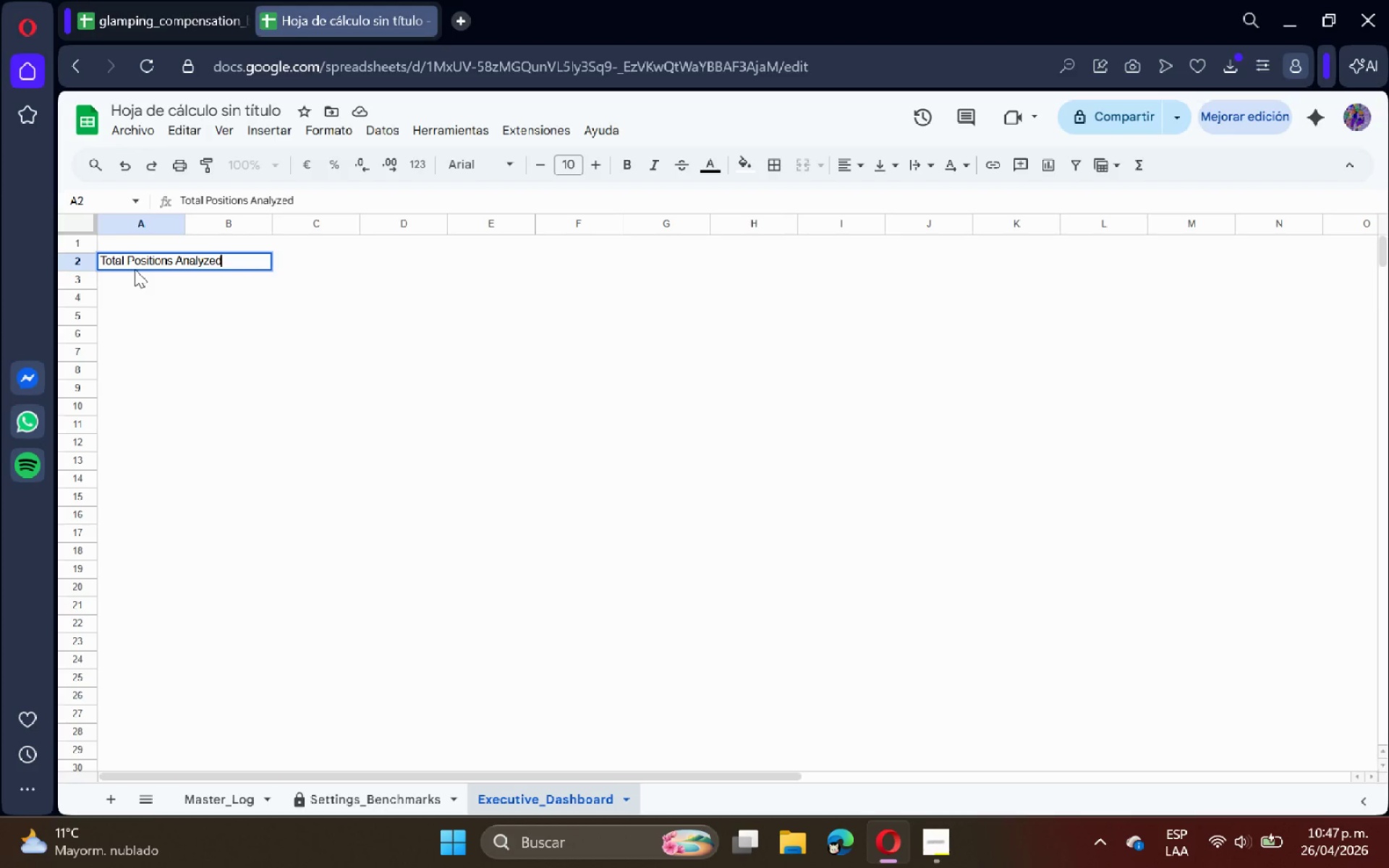 
key(Enter)
 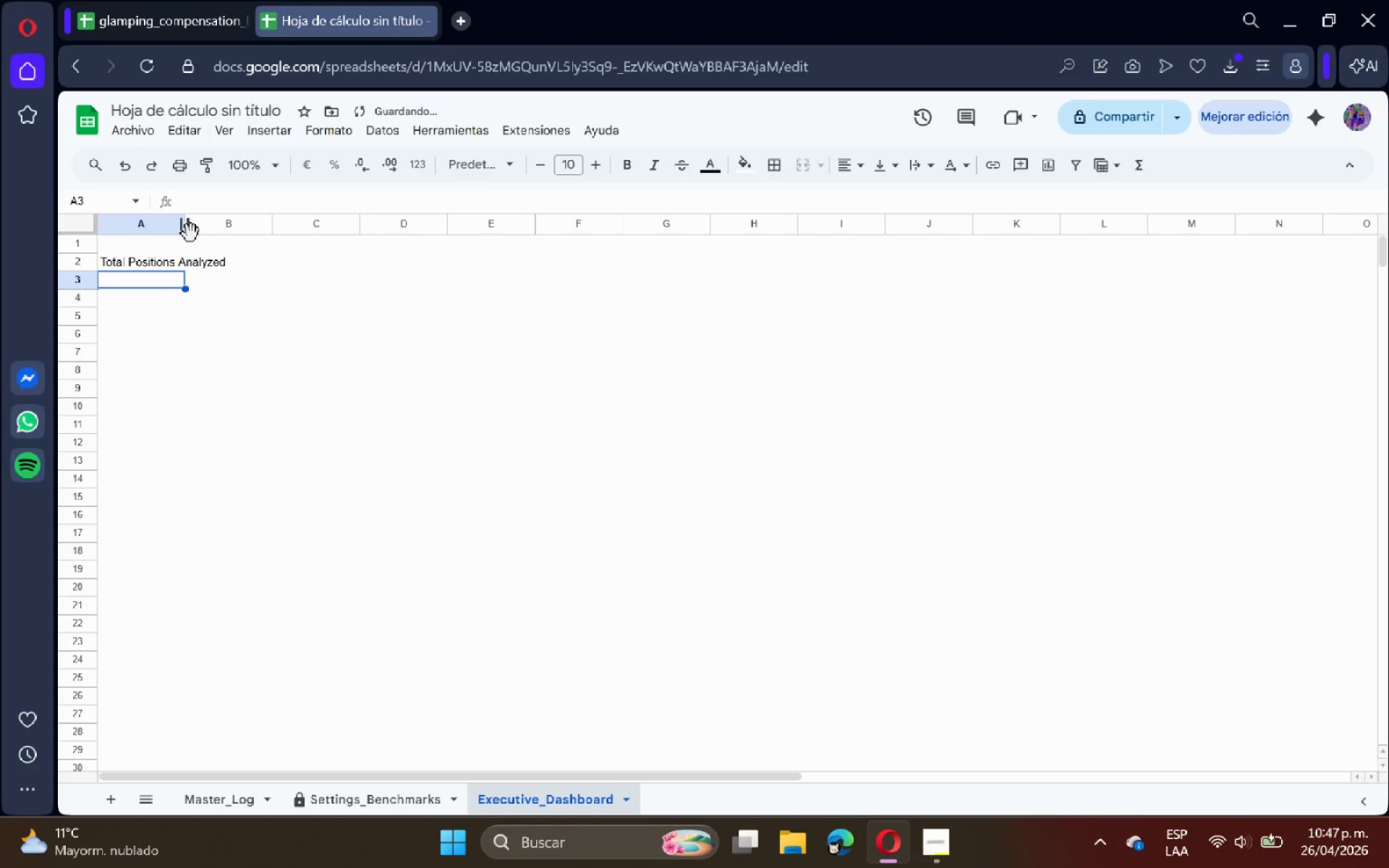 
double_click([188, 229])
 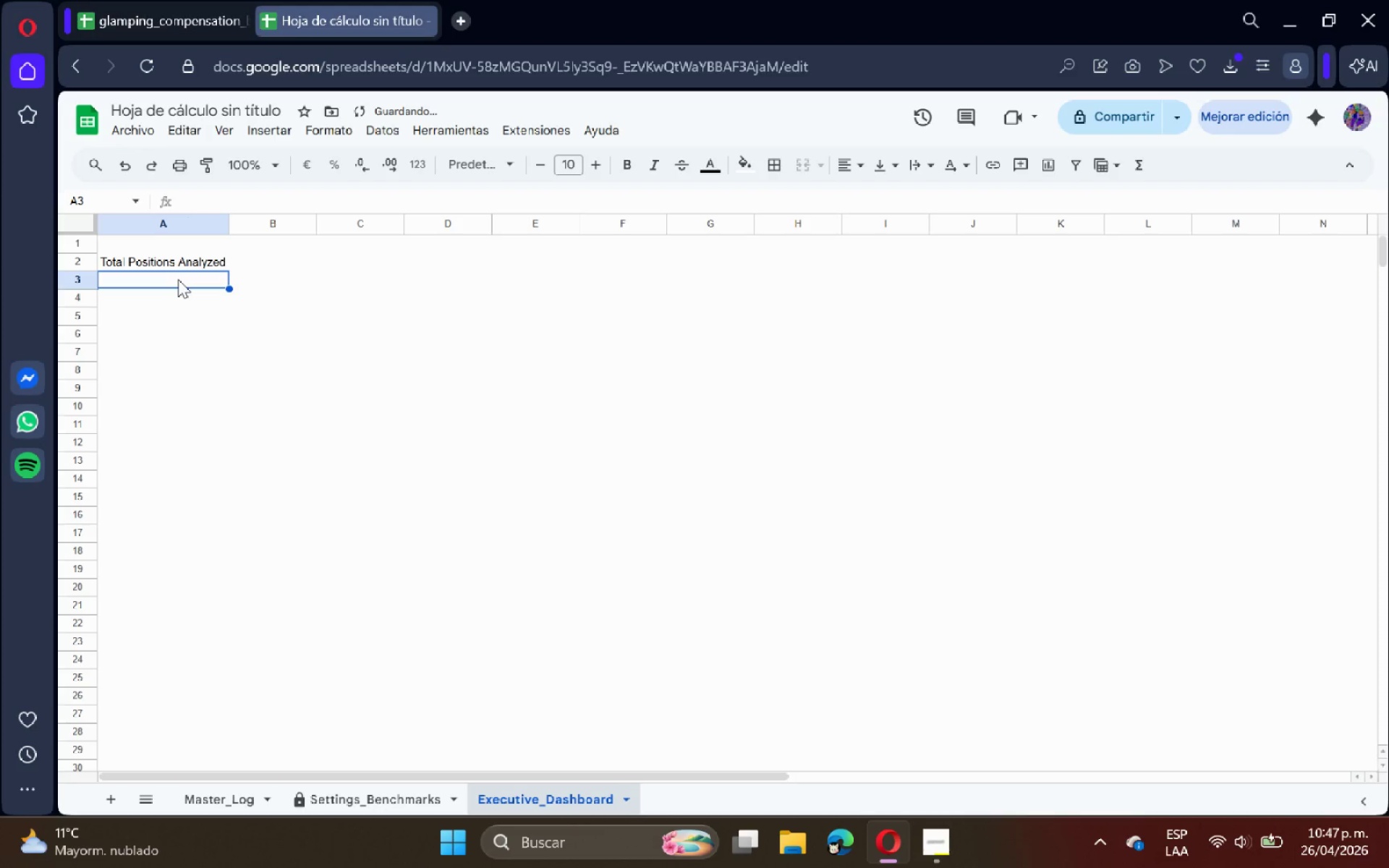 
type()COUNTA*)
 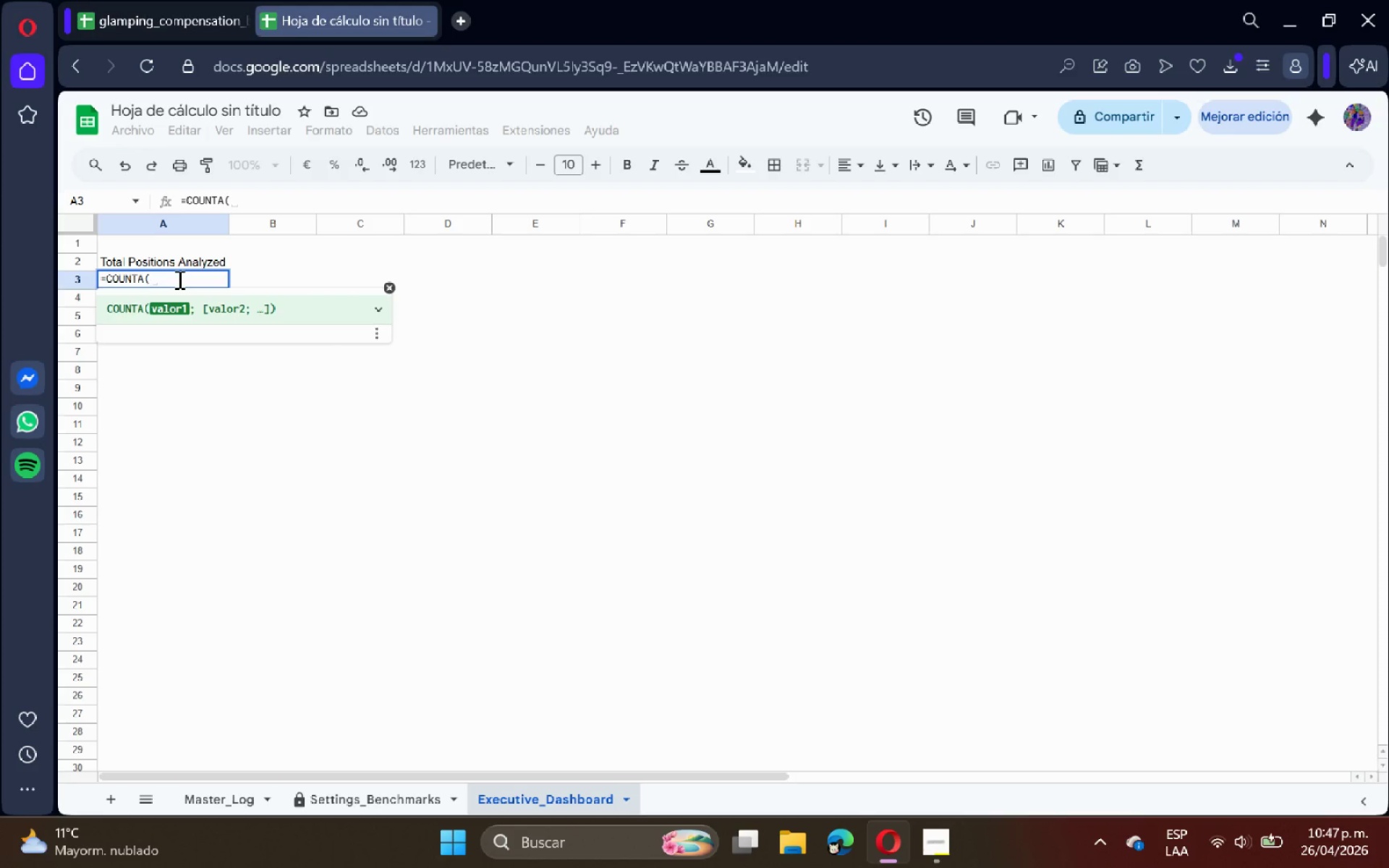 
wait(6.2)
 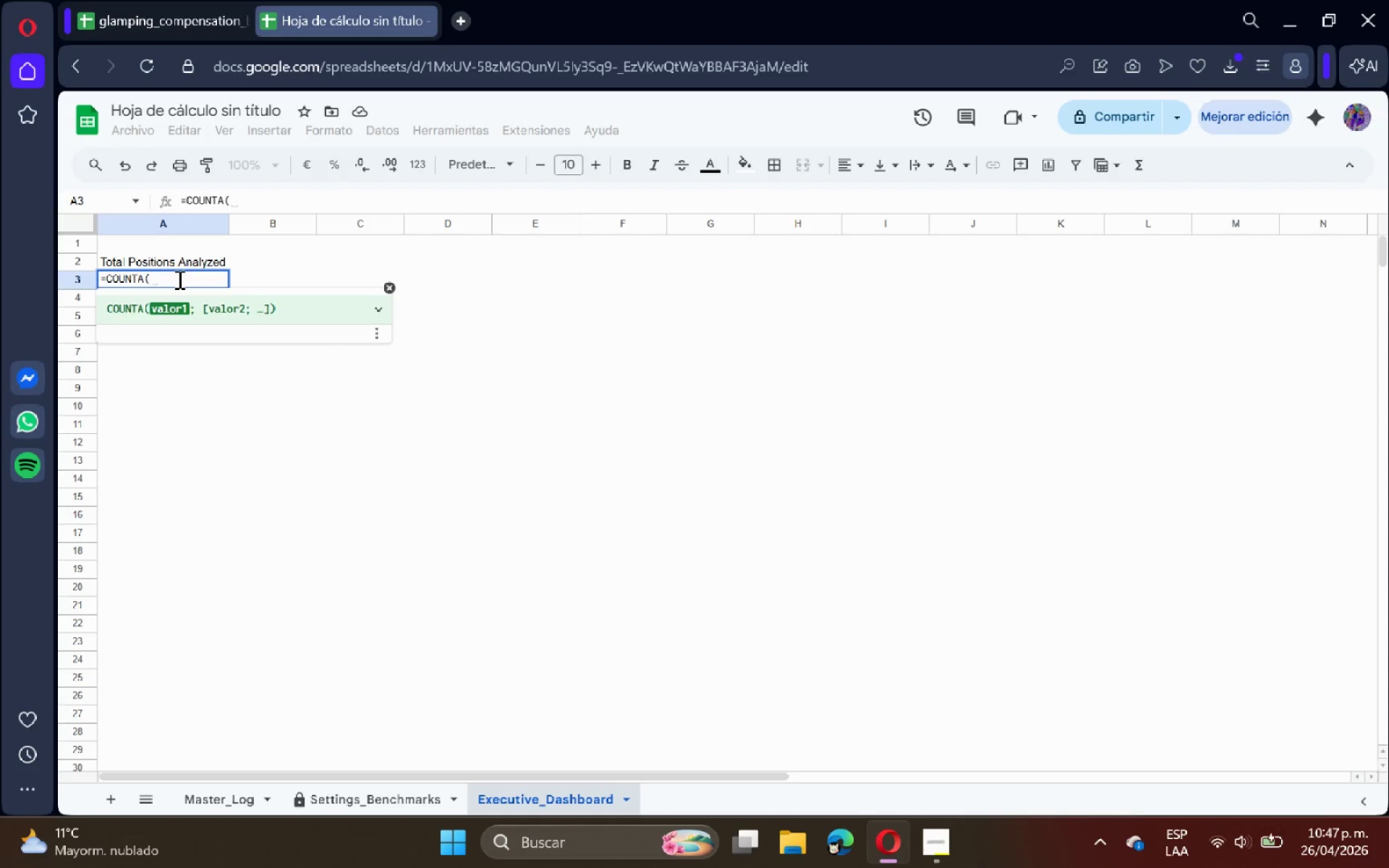 
left_click([321, 799])
 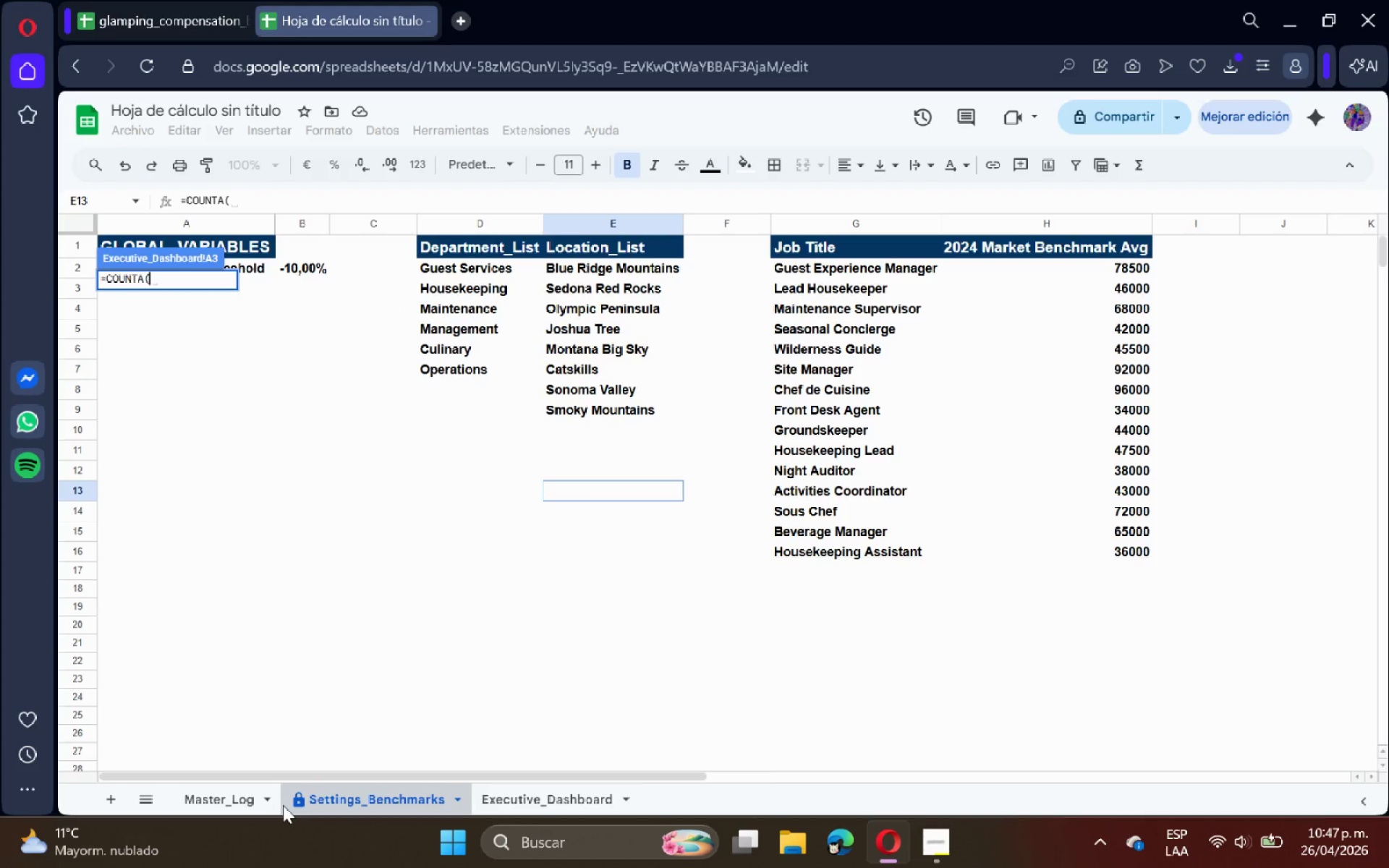 
left_click([230, 796])
 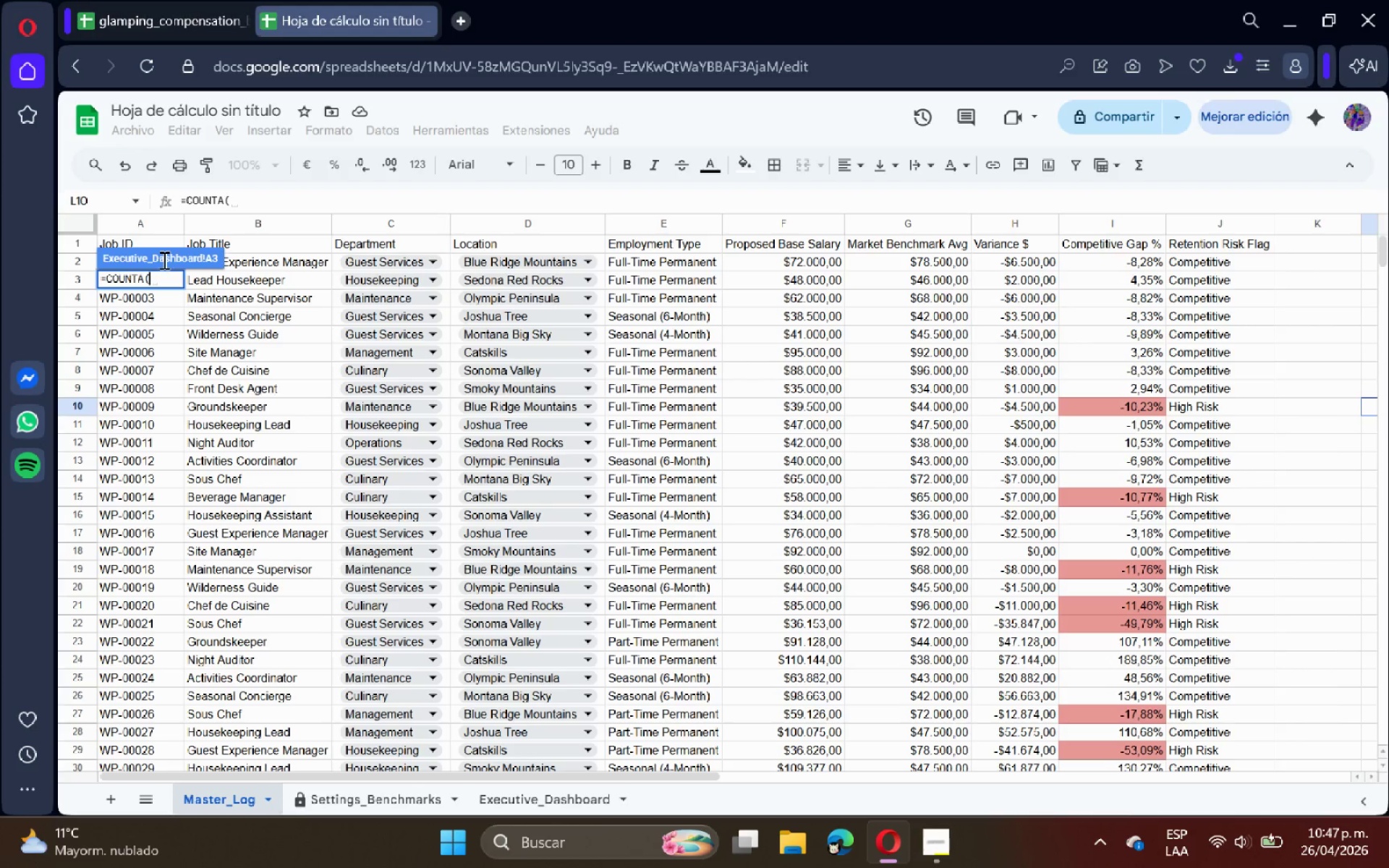 
wait(10.72)
 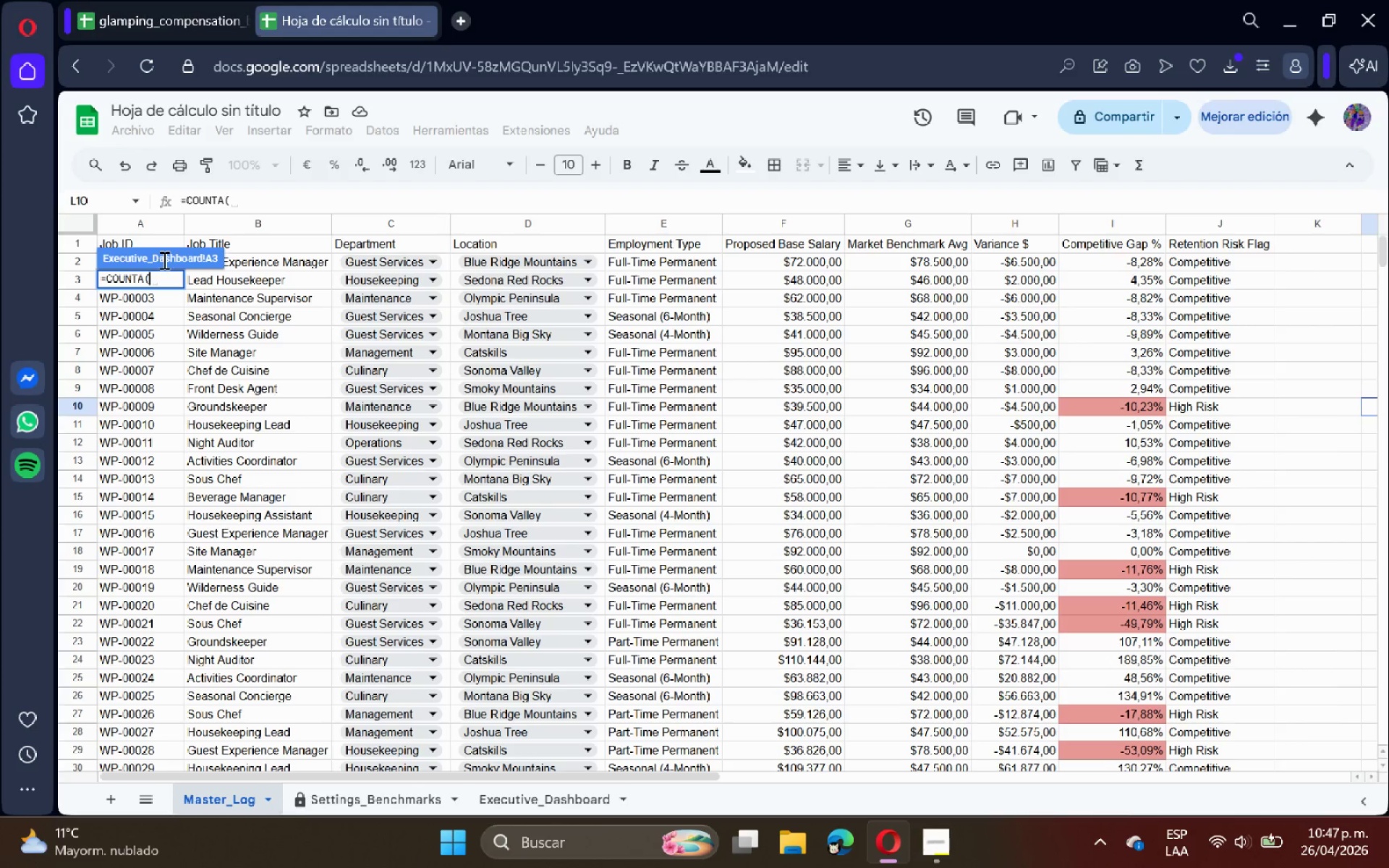 
left_click([132, 221])
 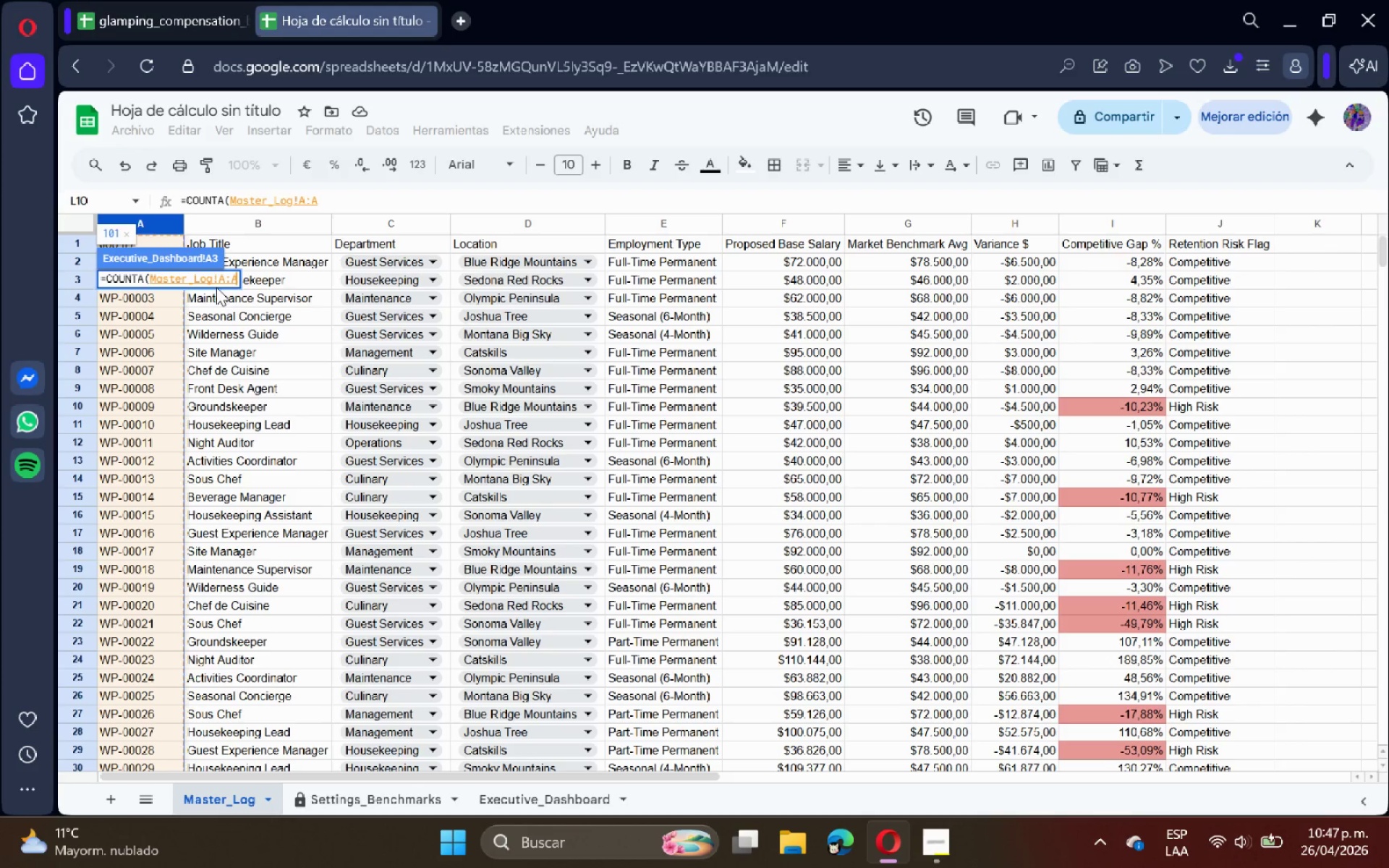 
left_click([224, 279])
 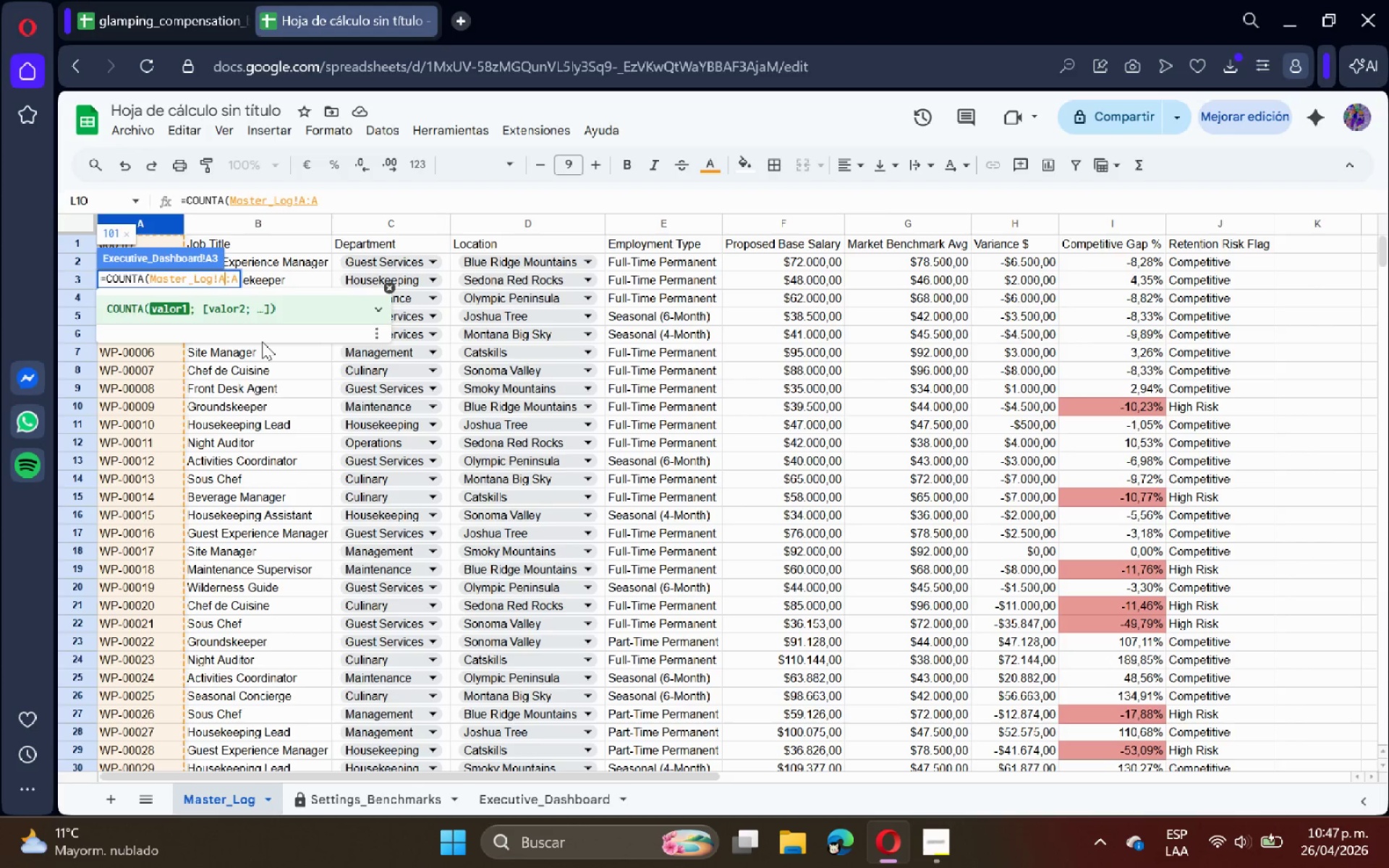 
key(2)
 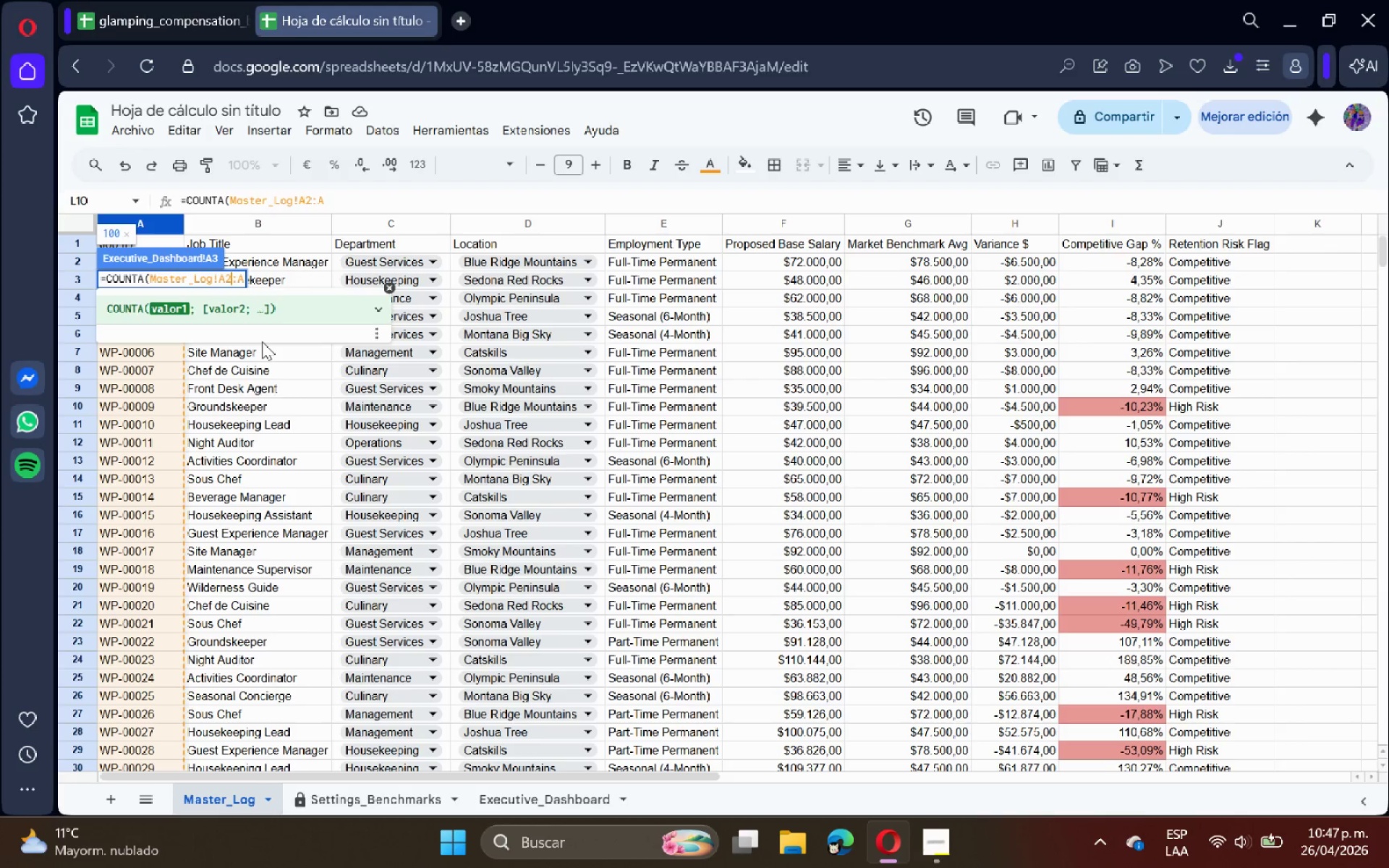 
key(PageDown)
 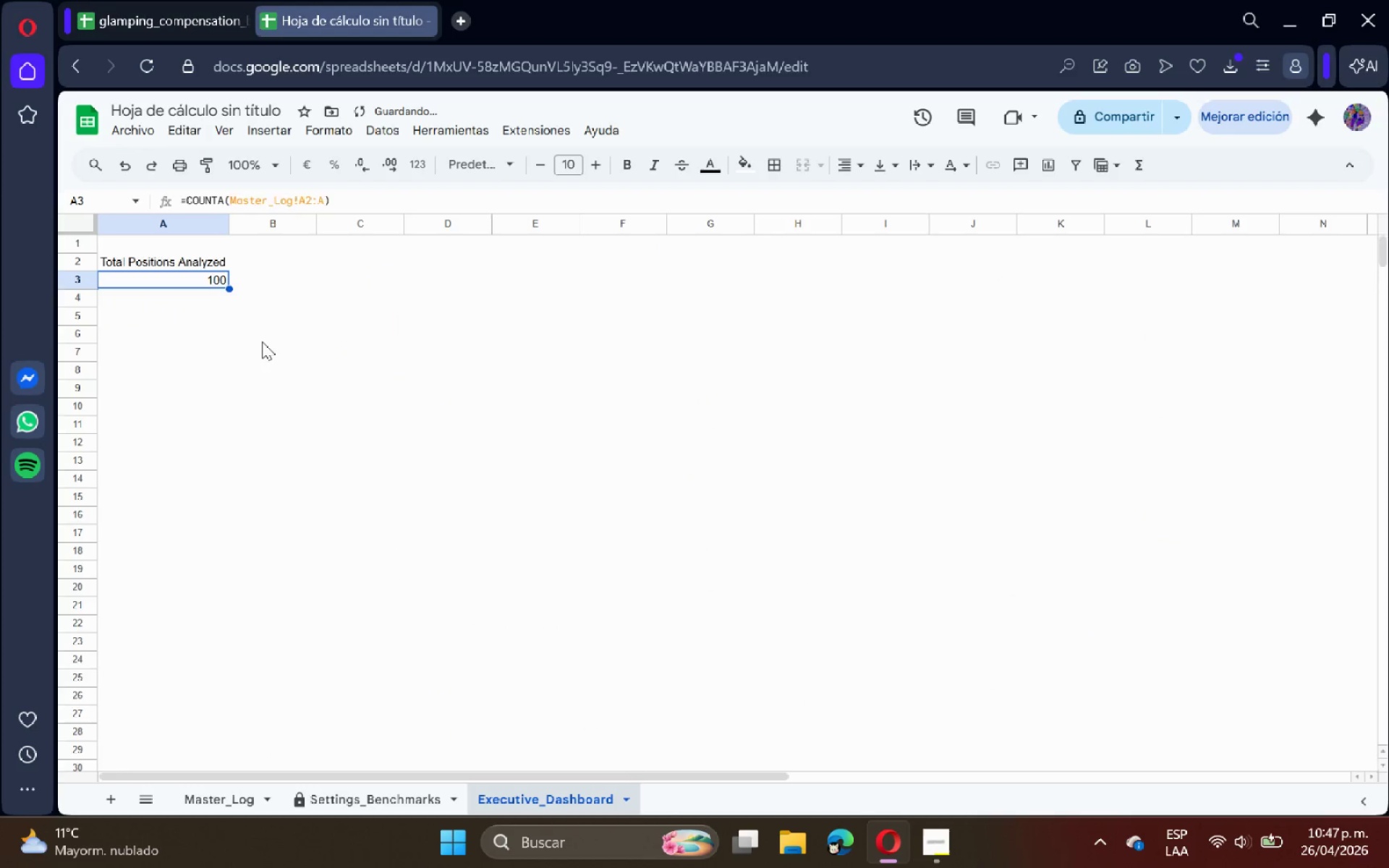 
key(PageDown)
 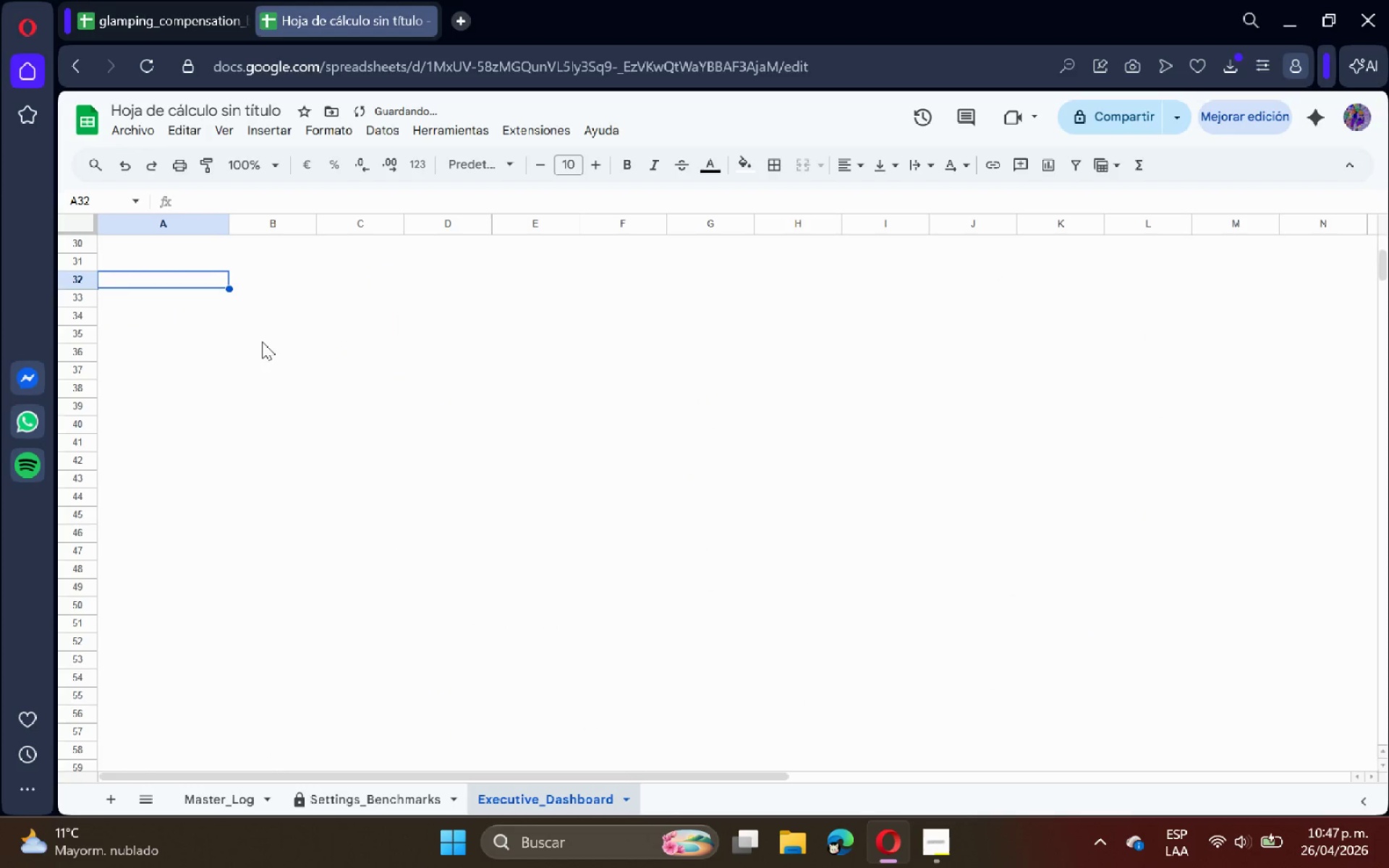 
key(ArrowLeft)
 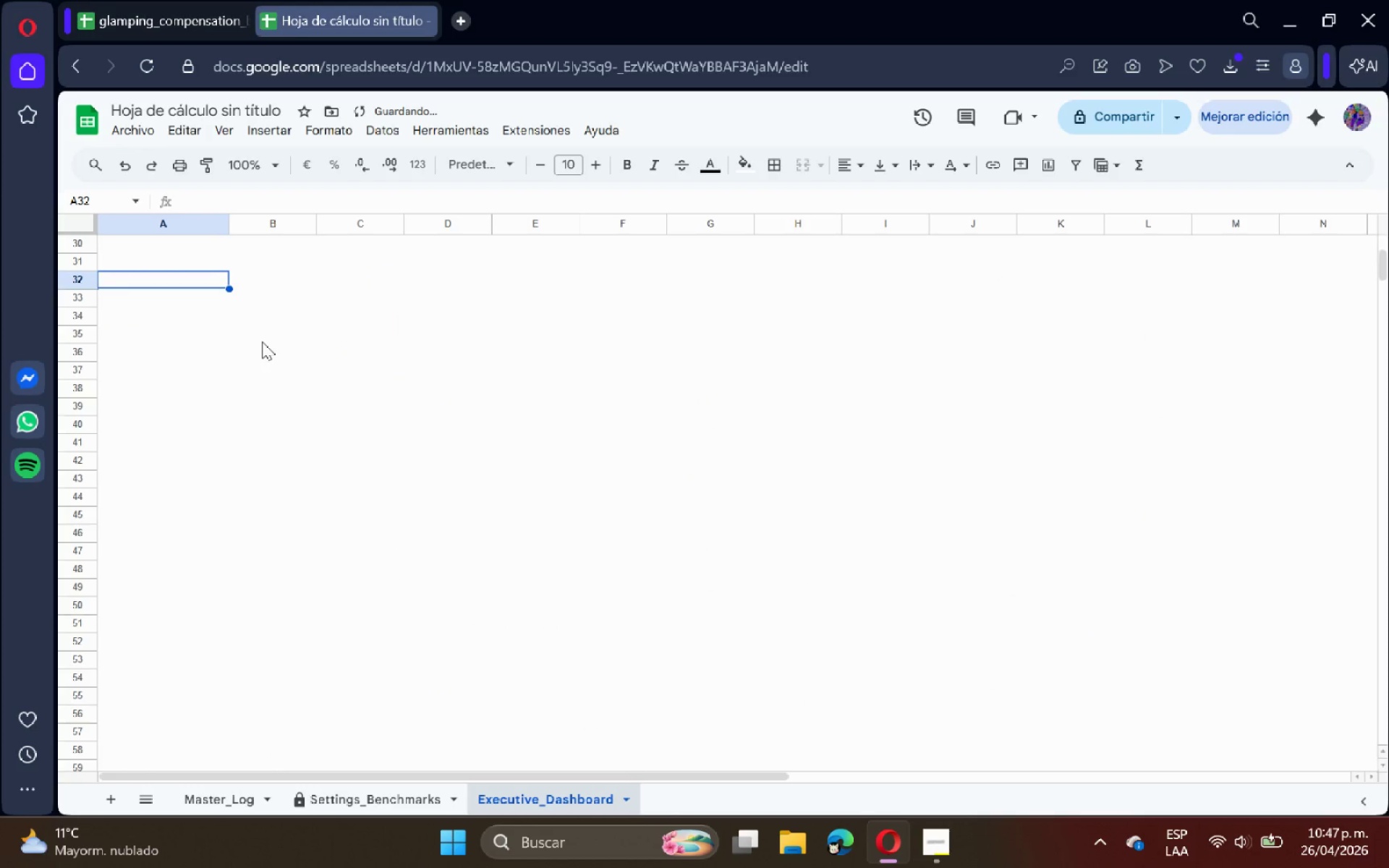 
key(PageUp)
 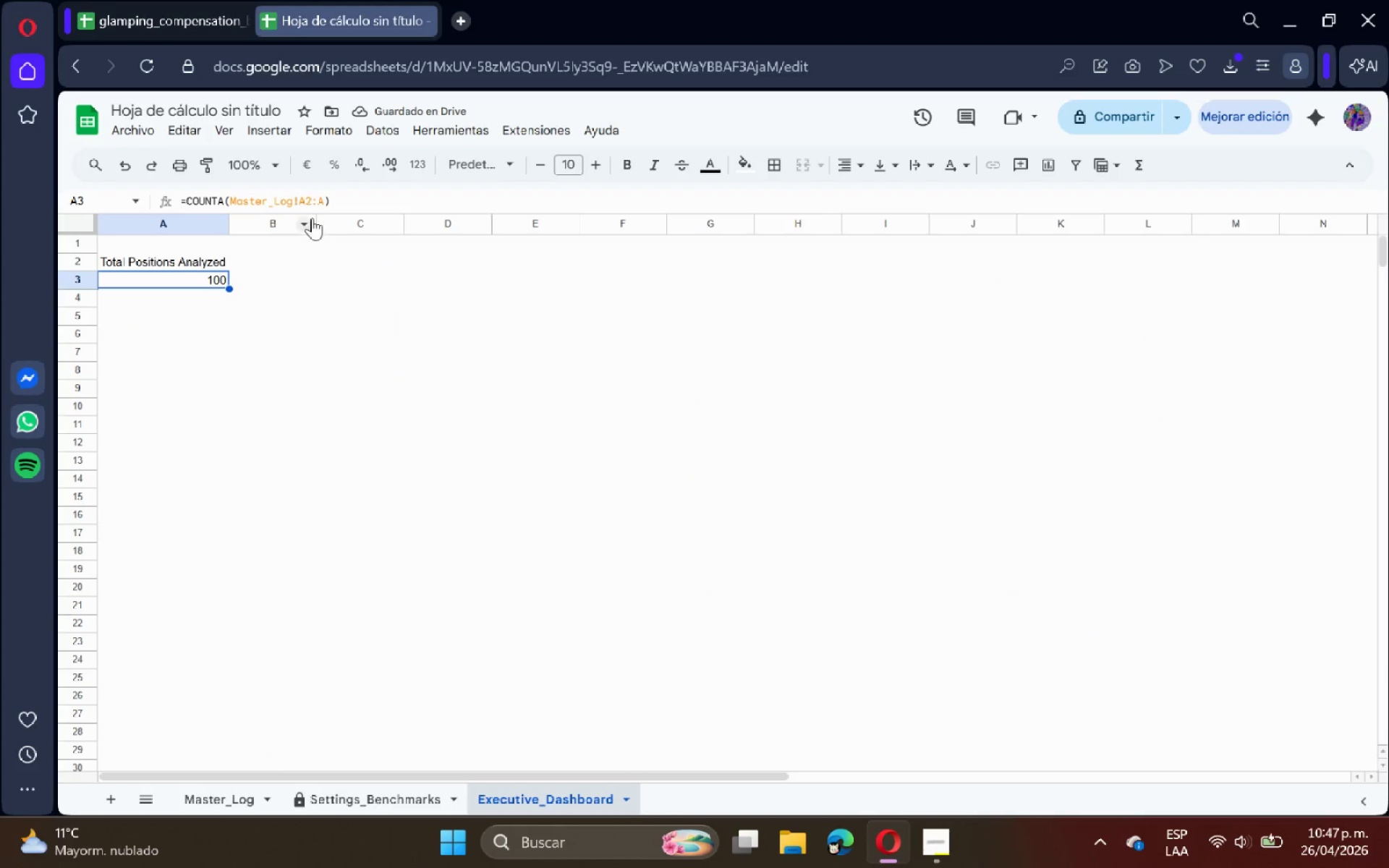 
left_click([334, 197])
 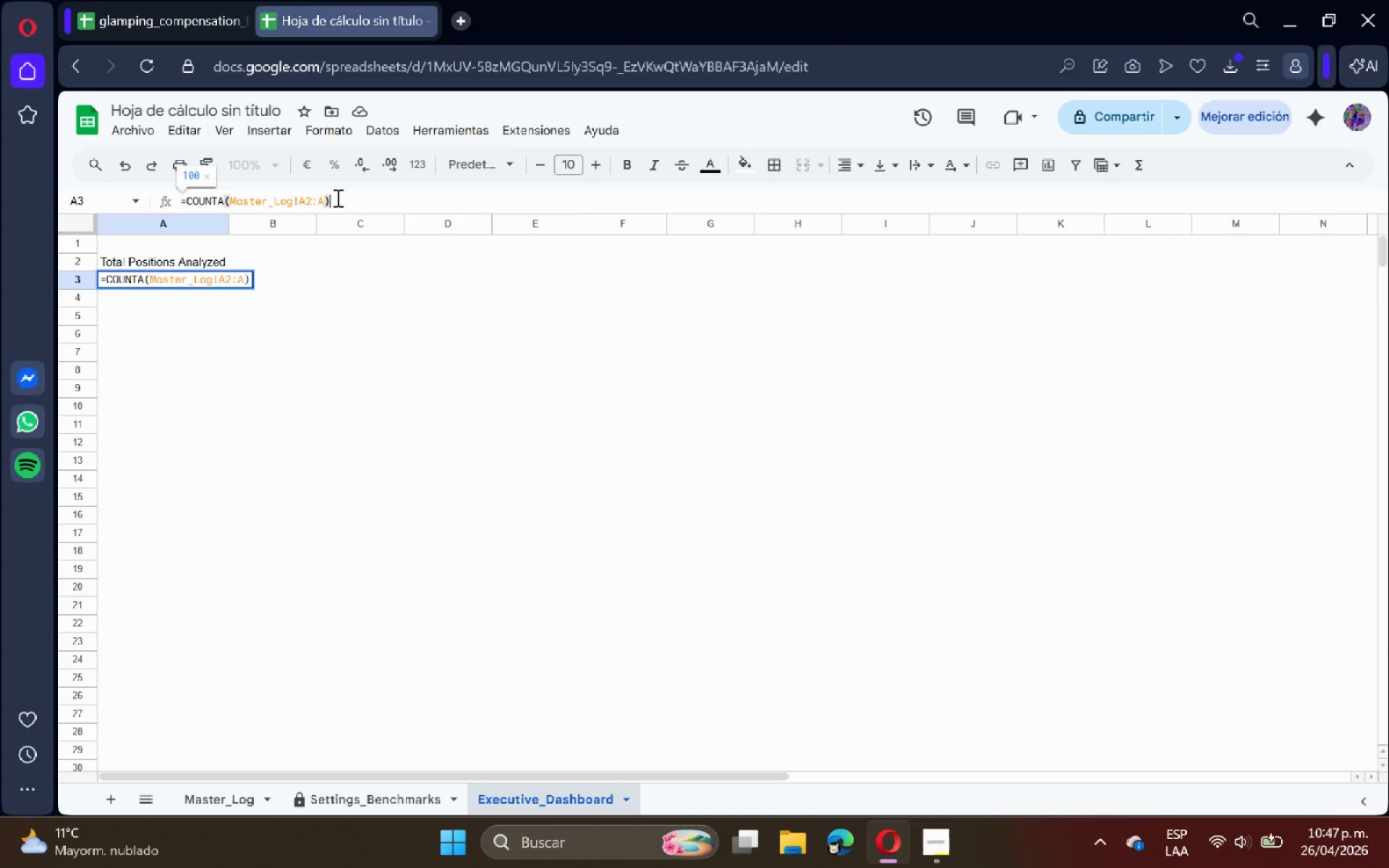 
wait(5.78)
 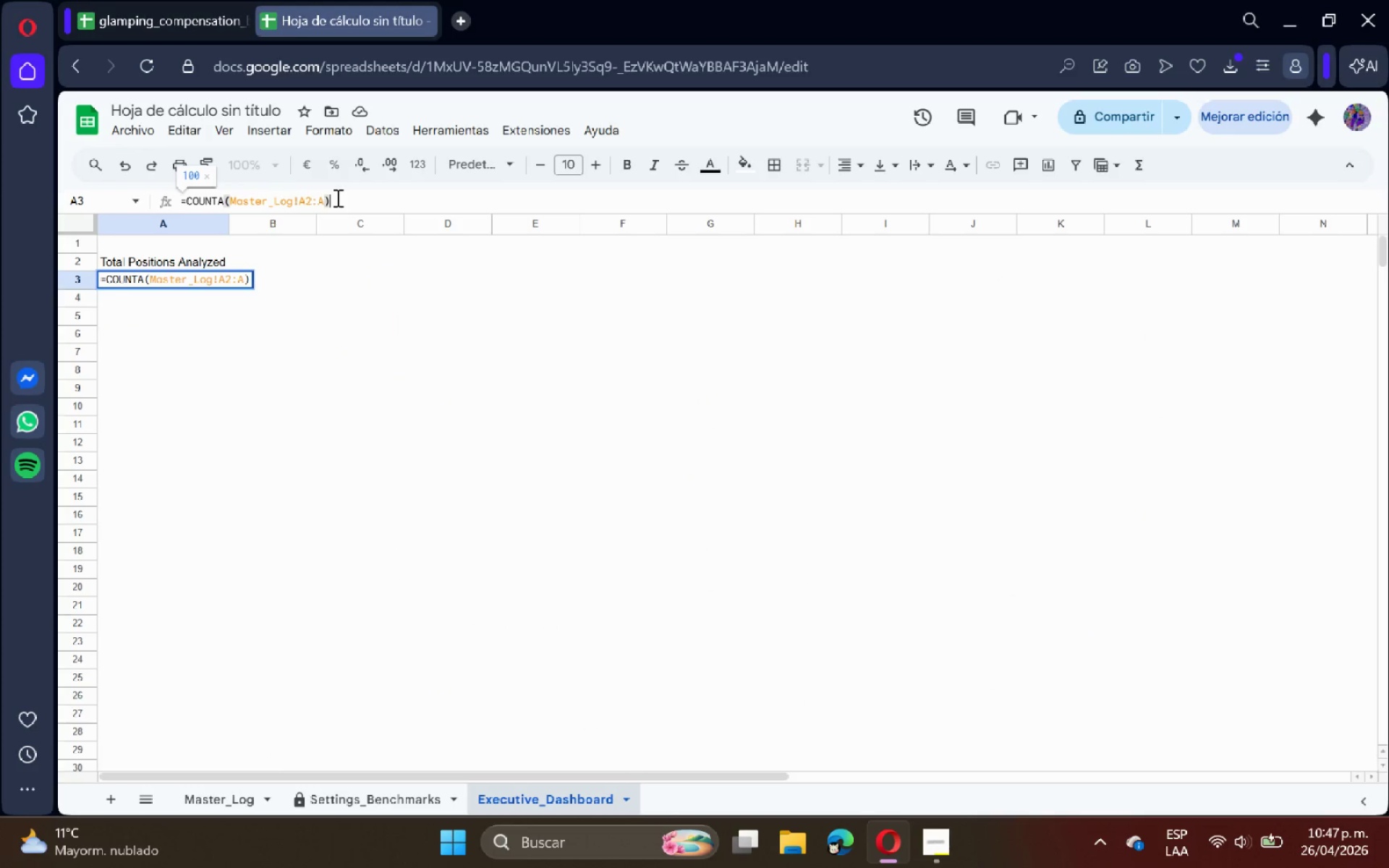 
key(Enter)
 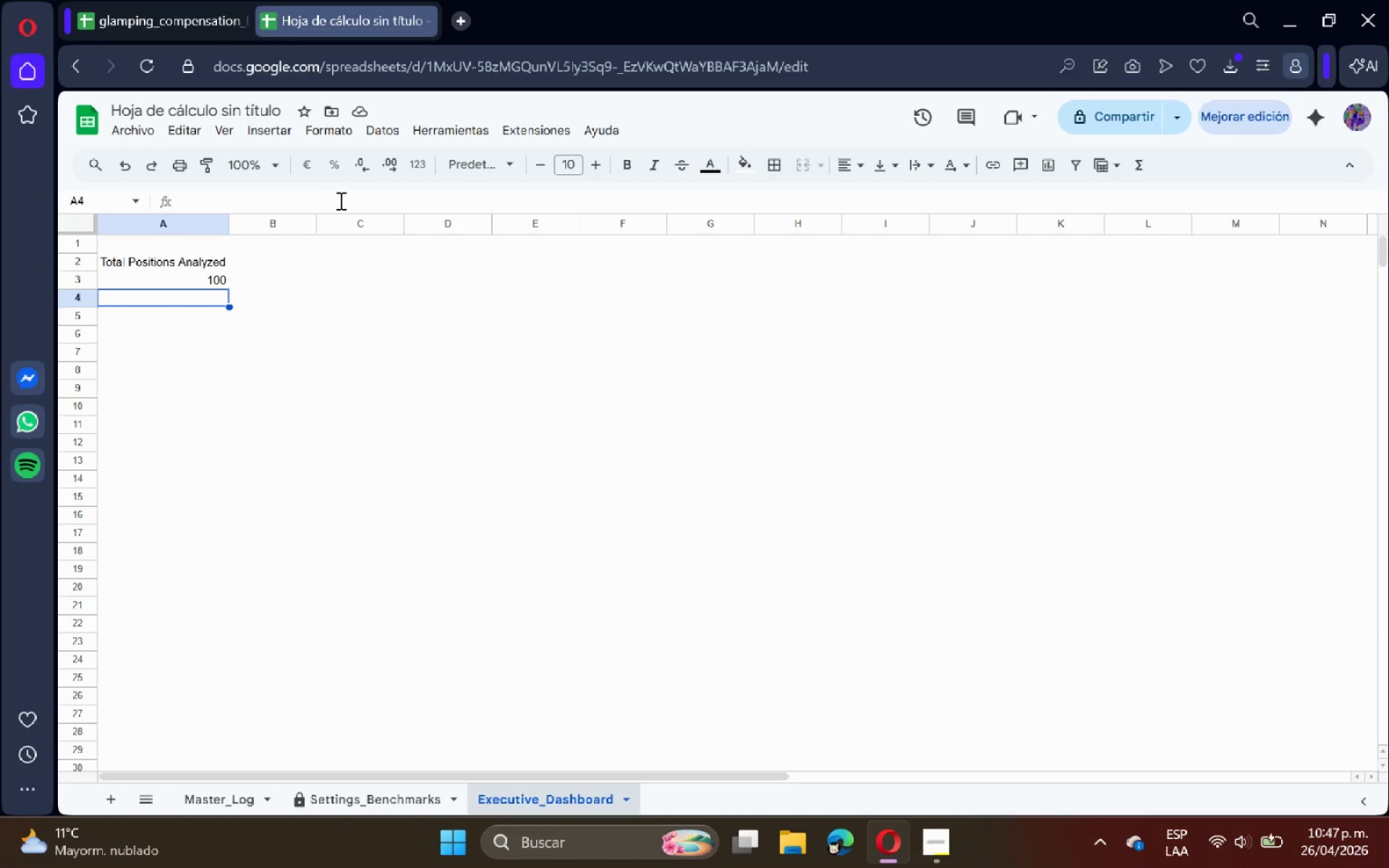 
left_click([298, 262])
 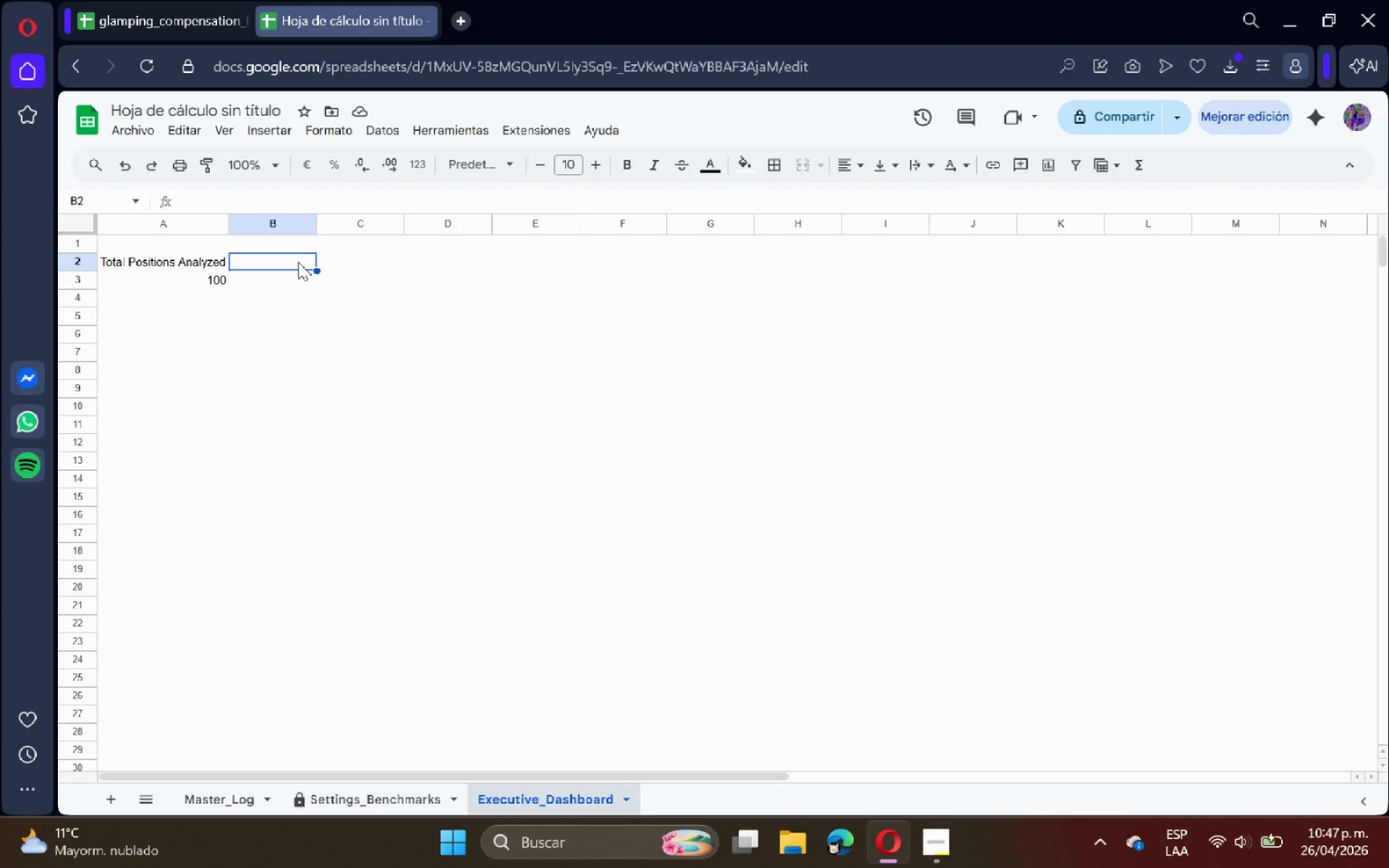 
type(Positions at Retention Risk)
 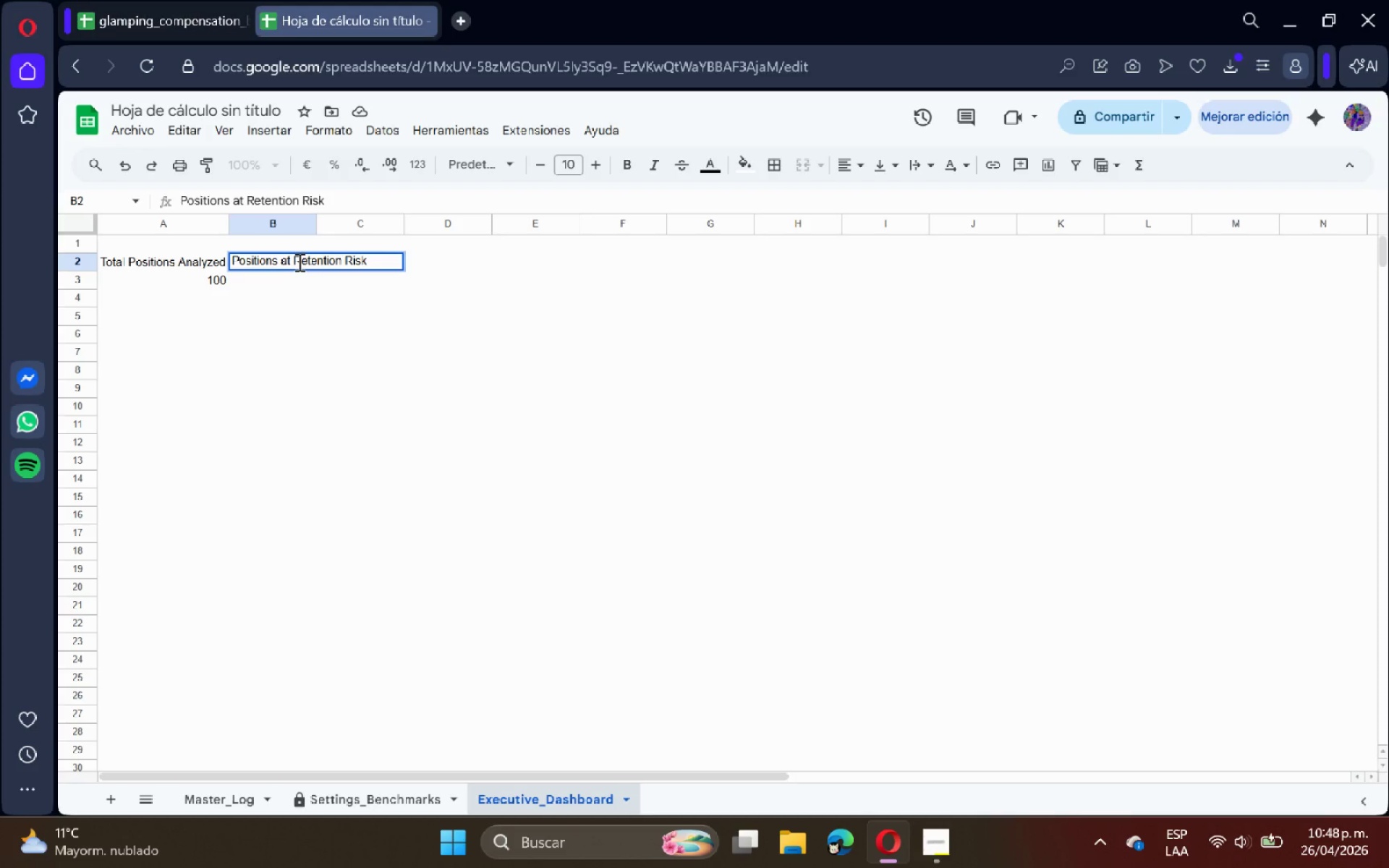 
key(Enter)
 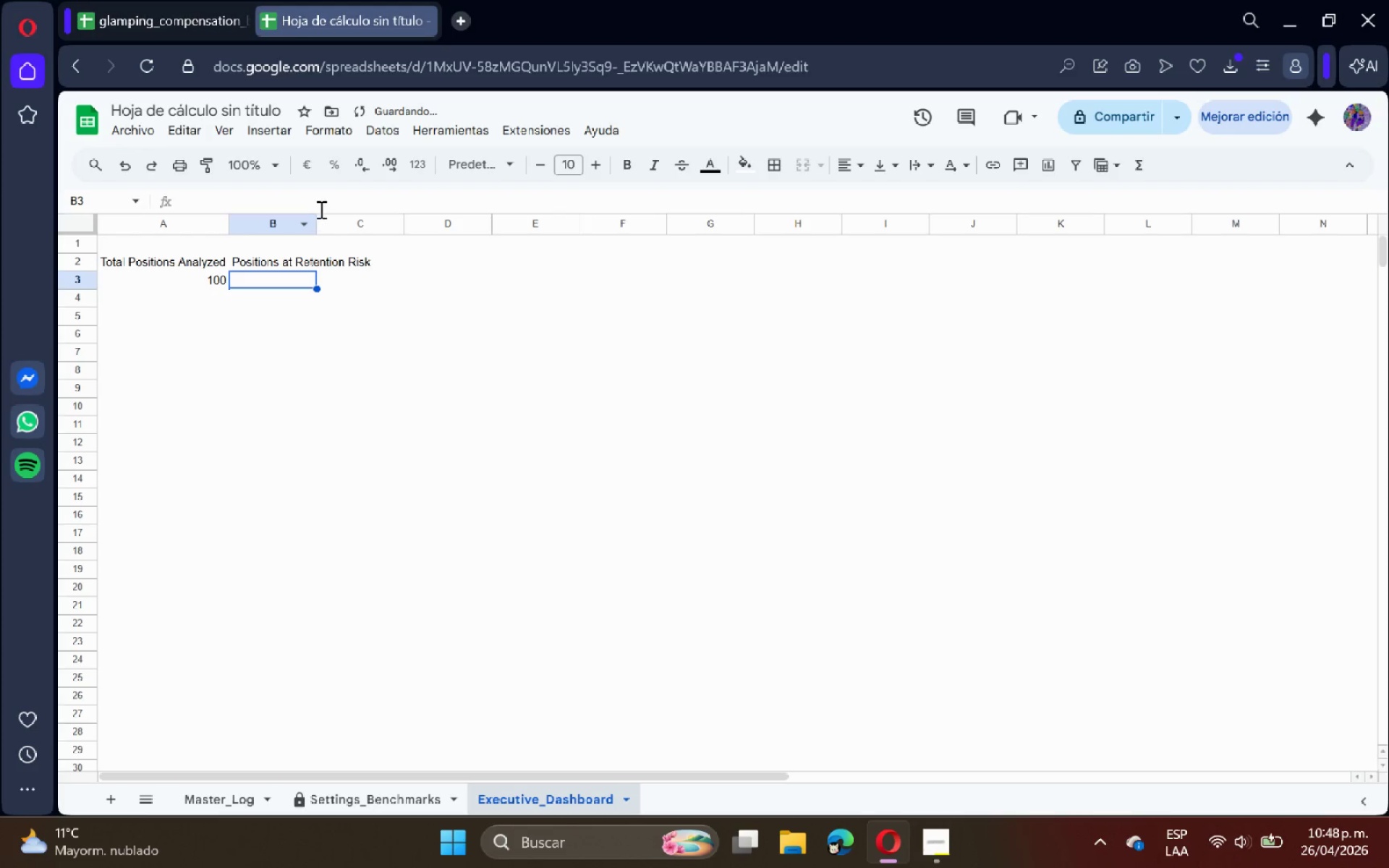 
double_click([318, 220])
 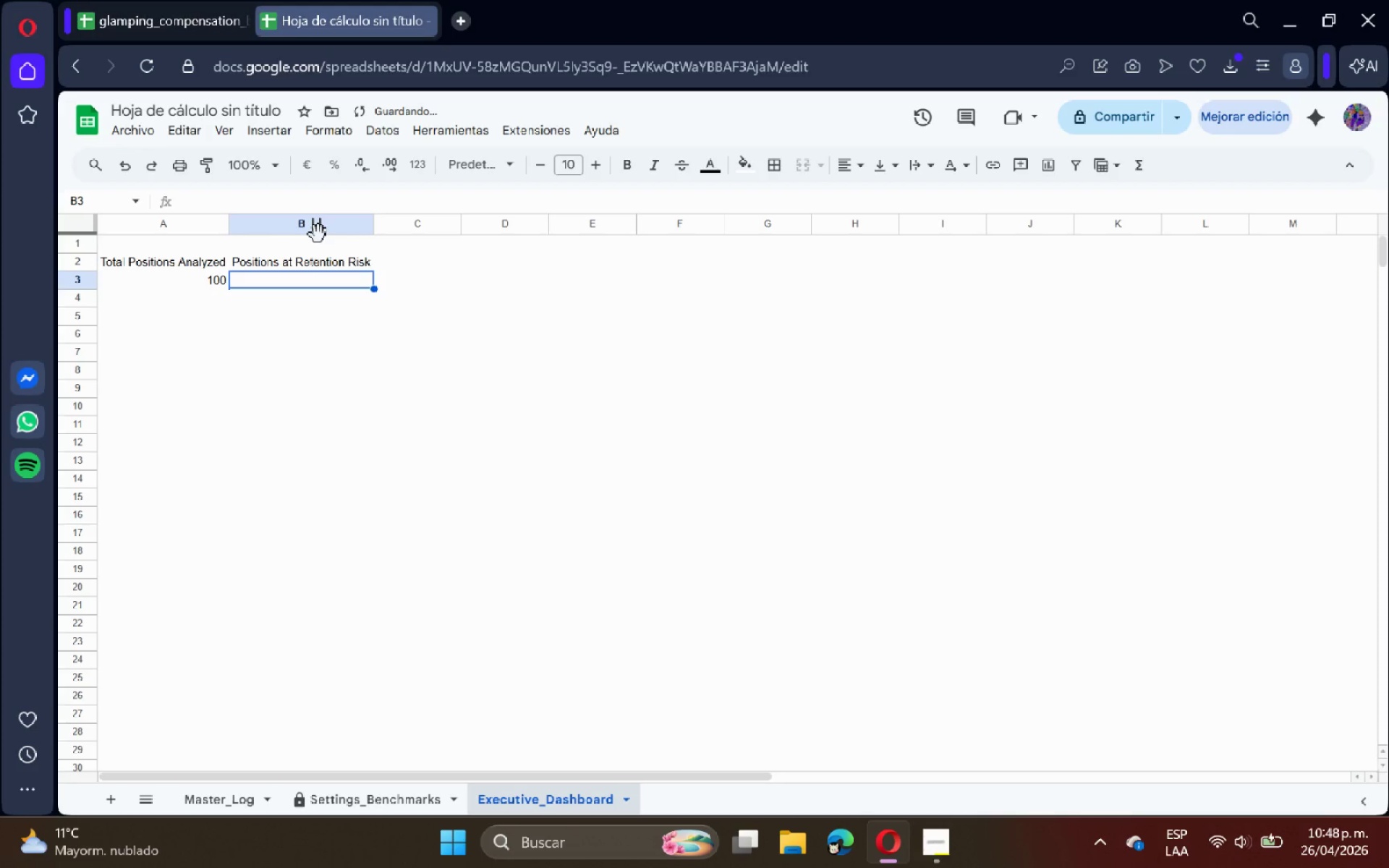 
type()COUNTIF*)
 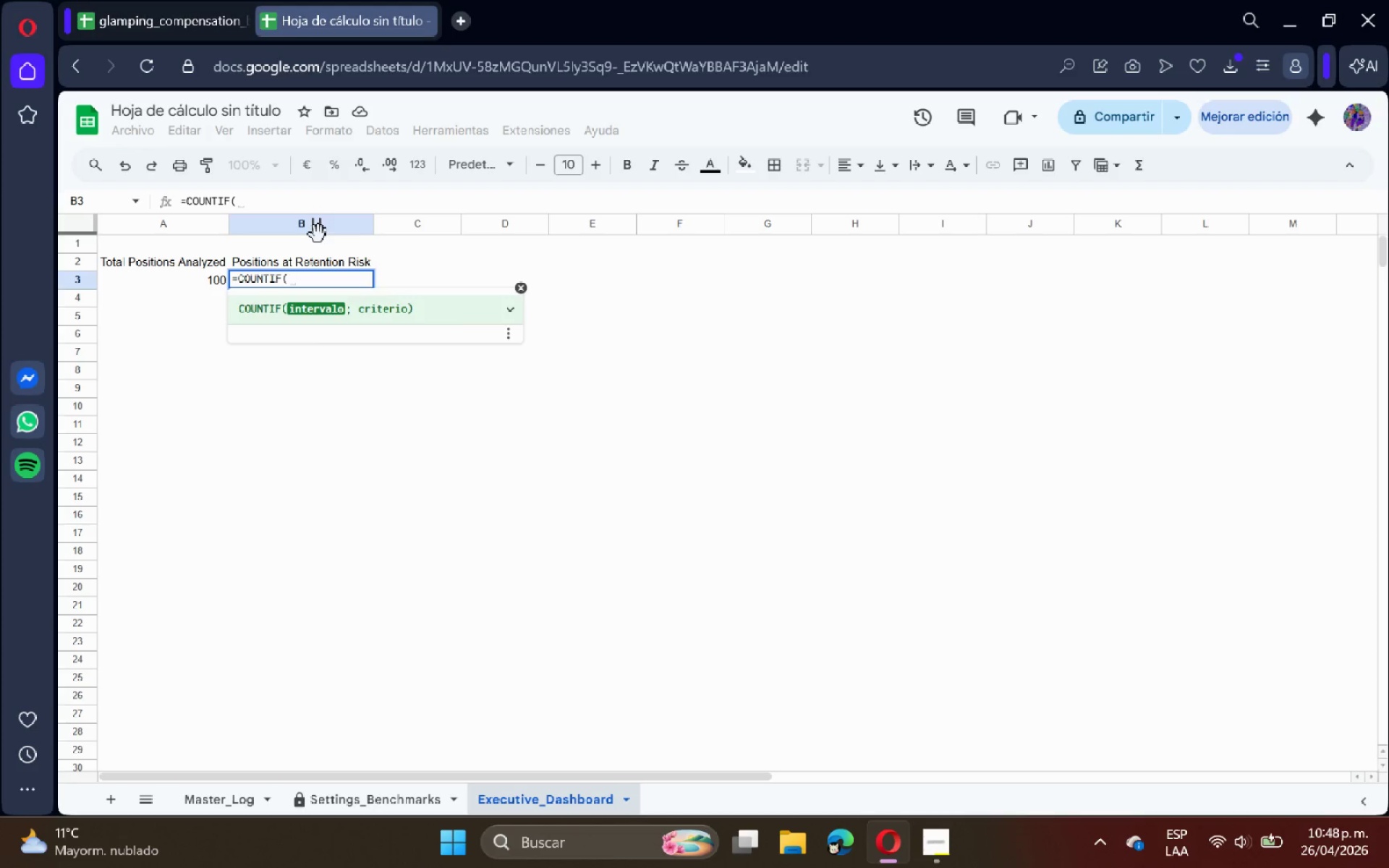 
left_click([200, 800])
 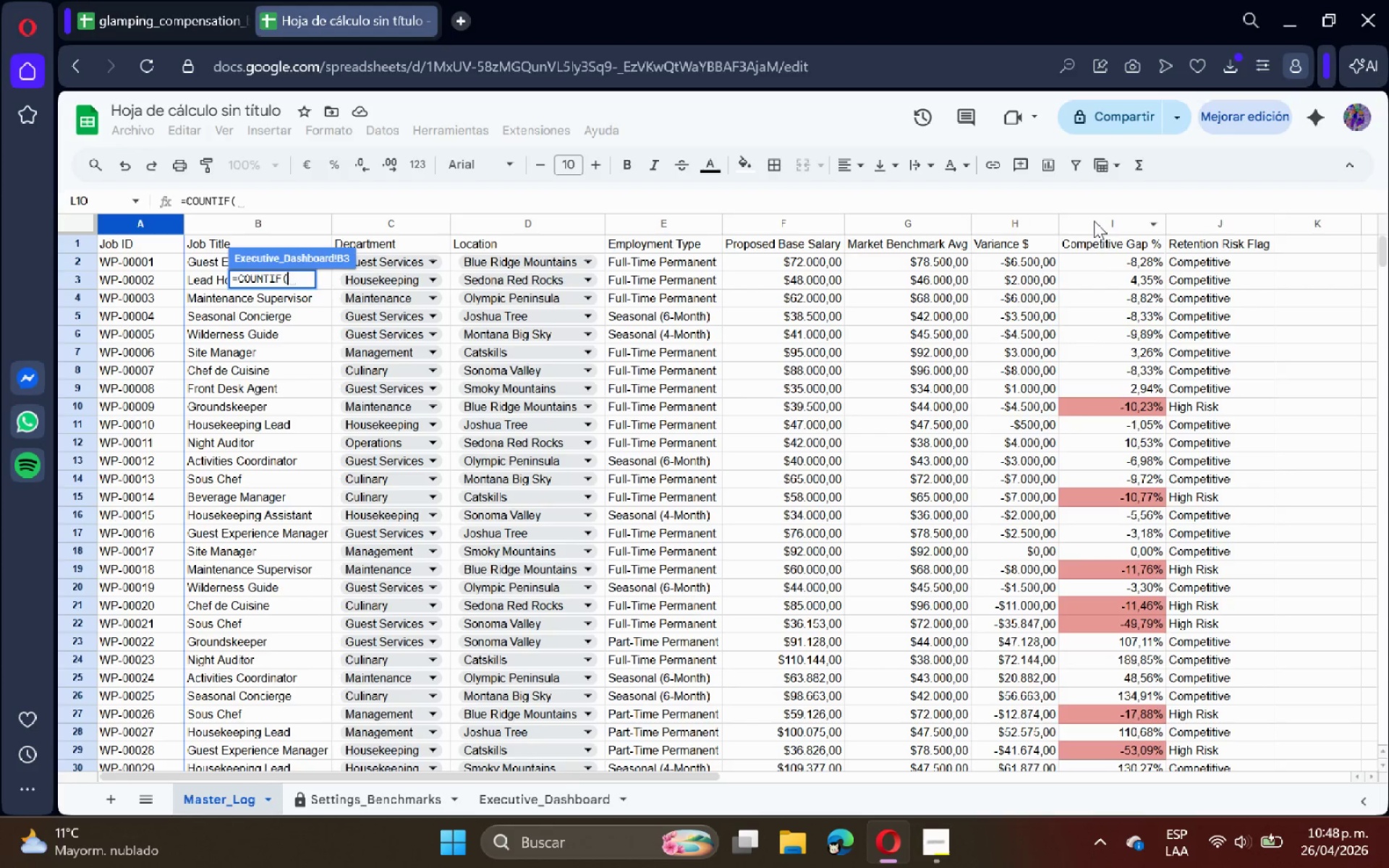 
left_click([1194, 224])
 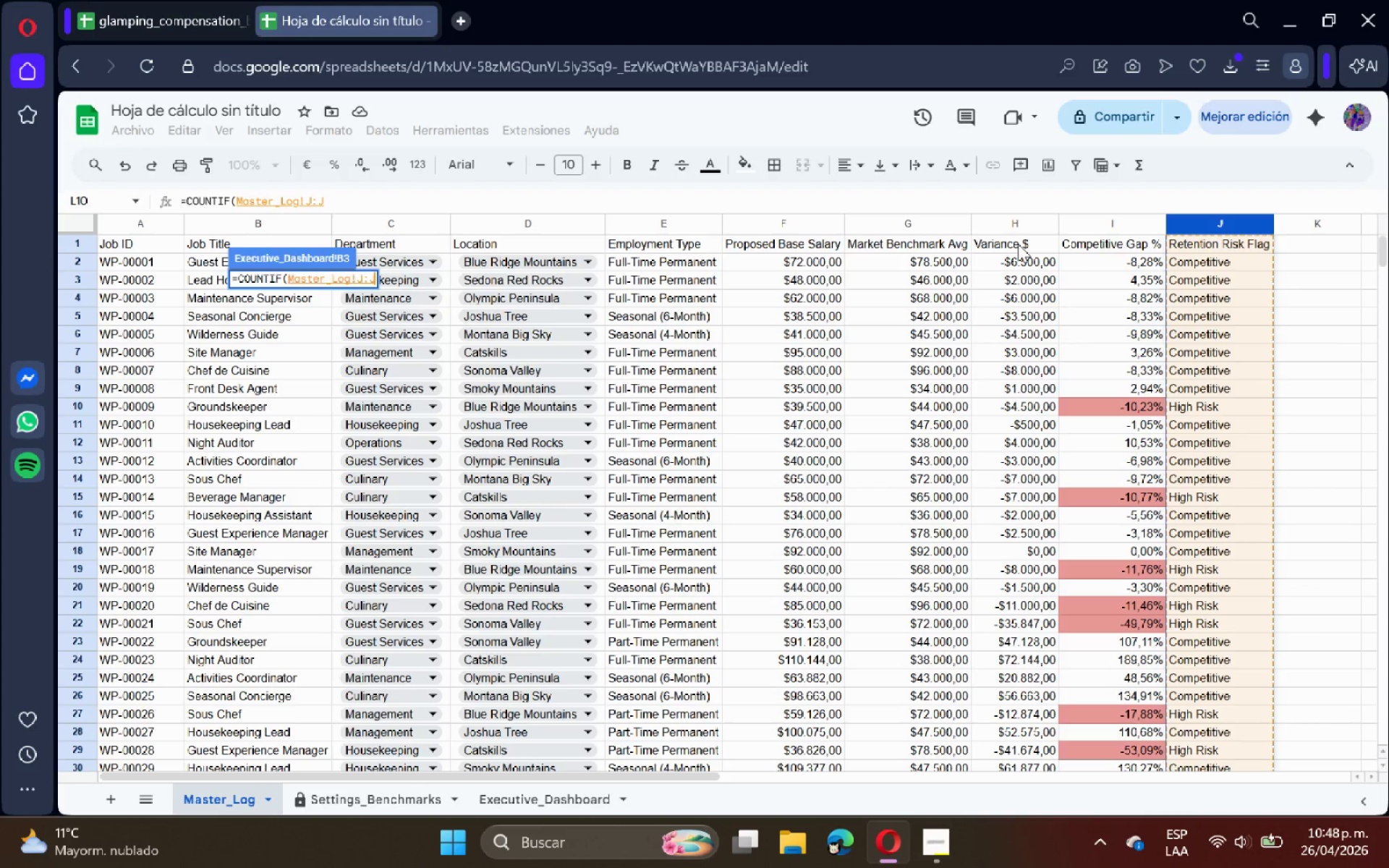 
wait(6.62)
 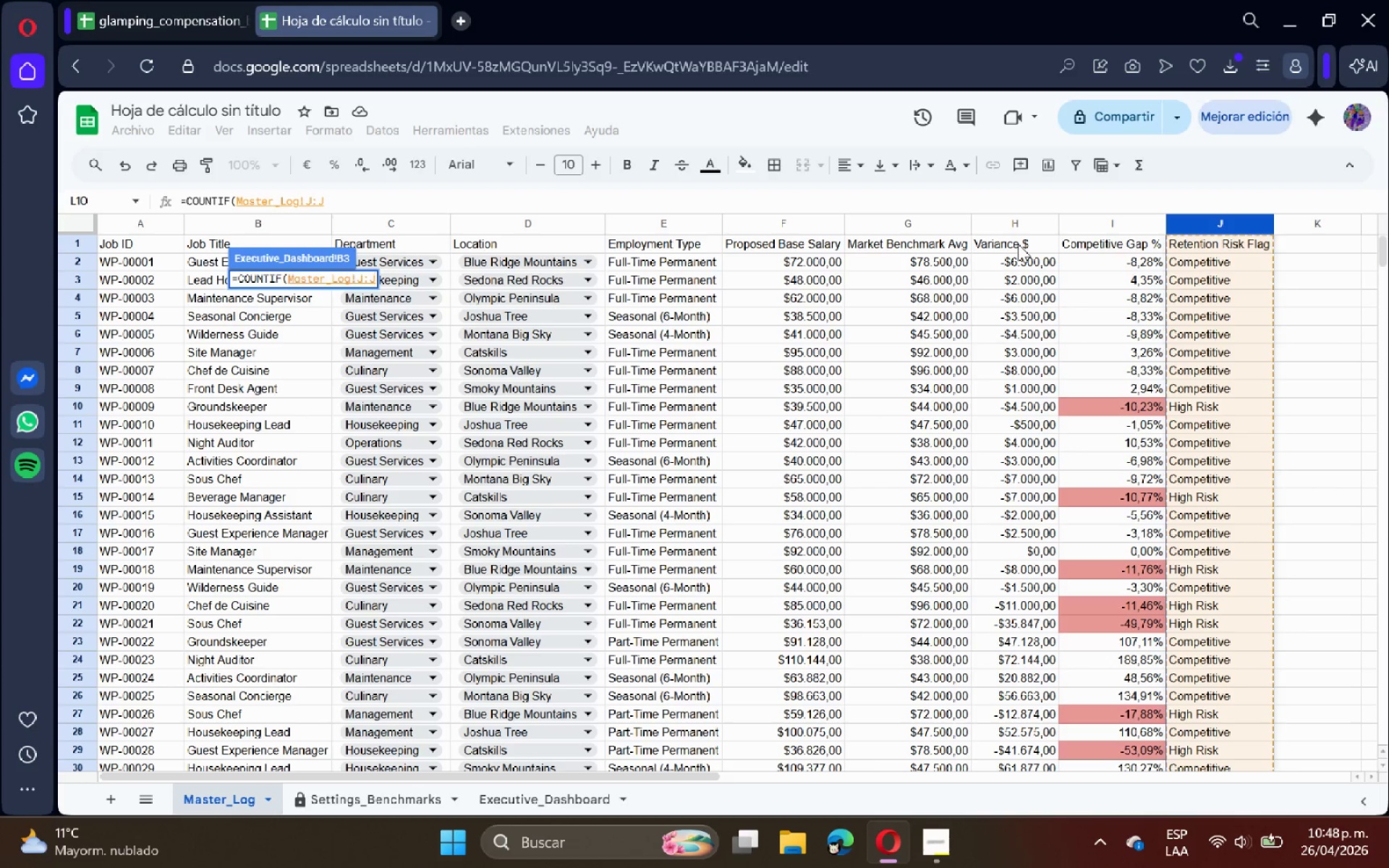 
type(< @High Risk@()
 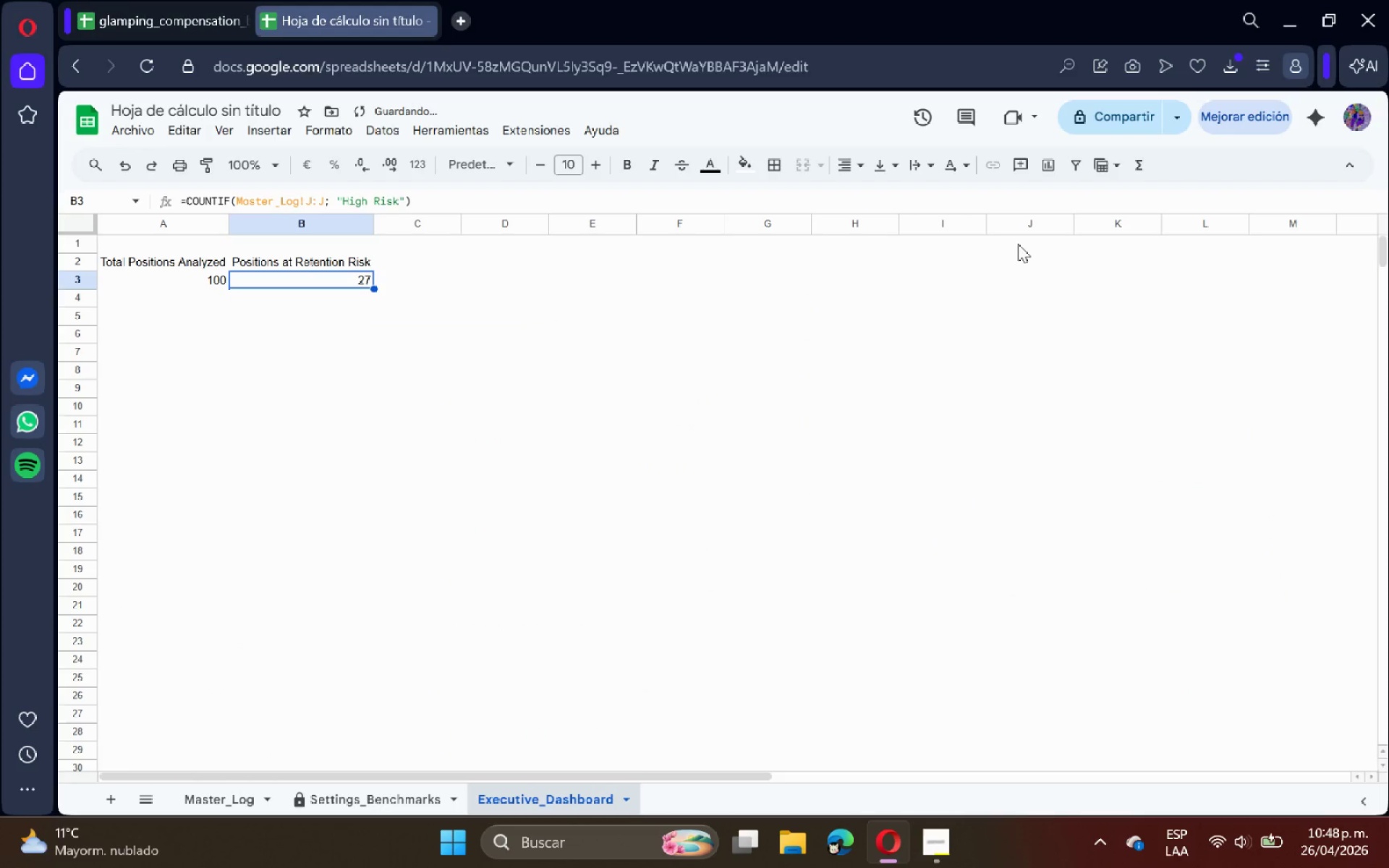 
 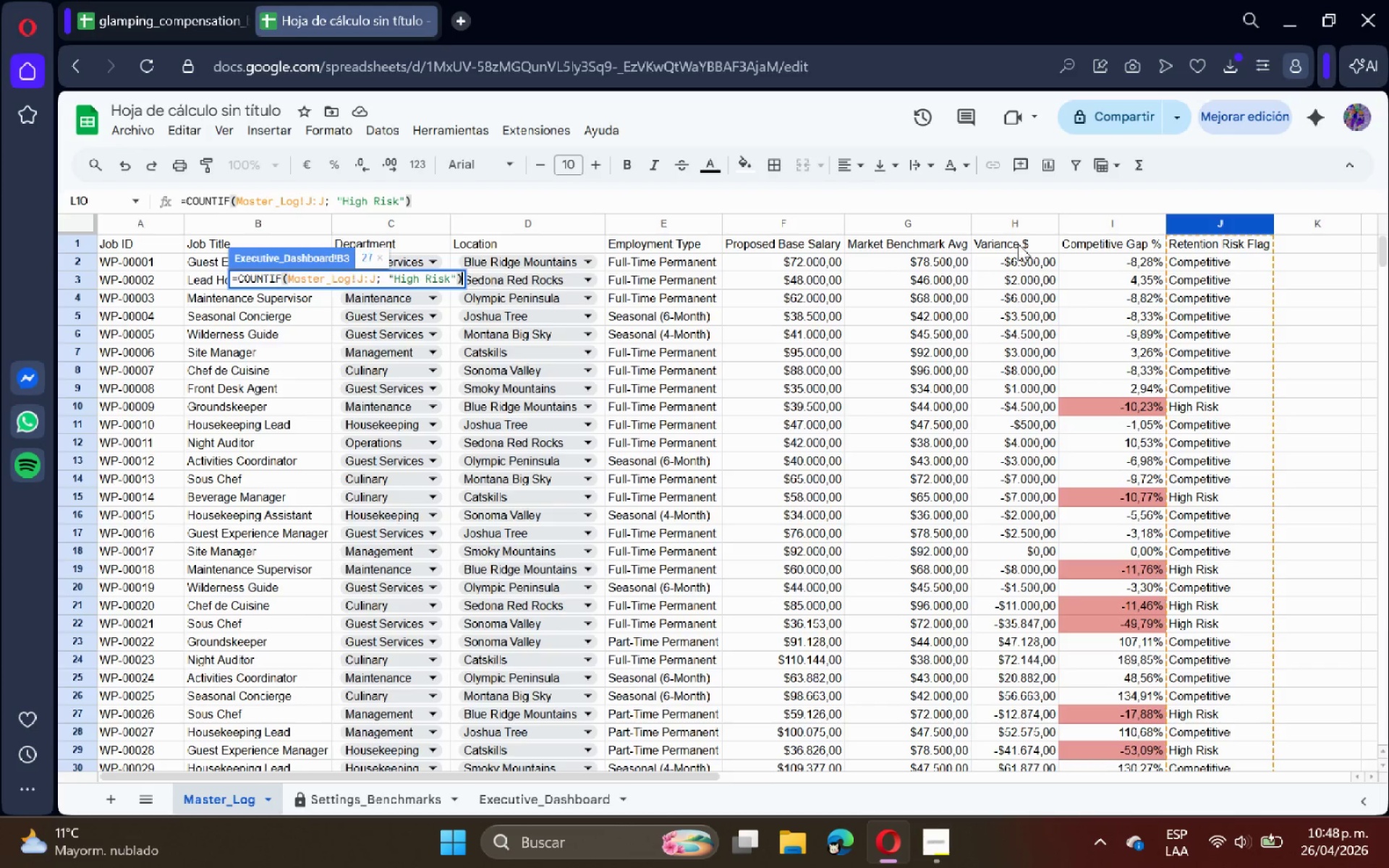 
key(Enter)
 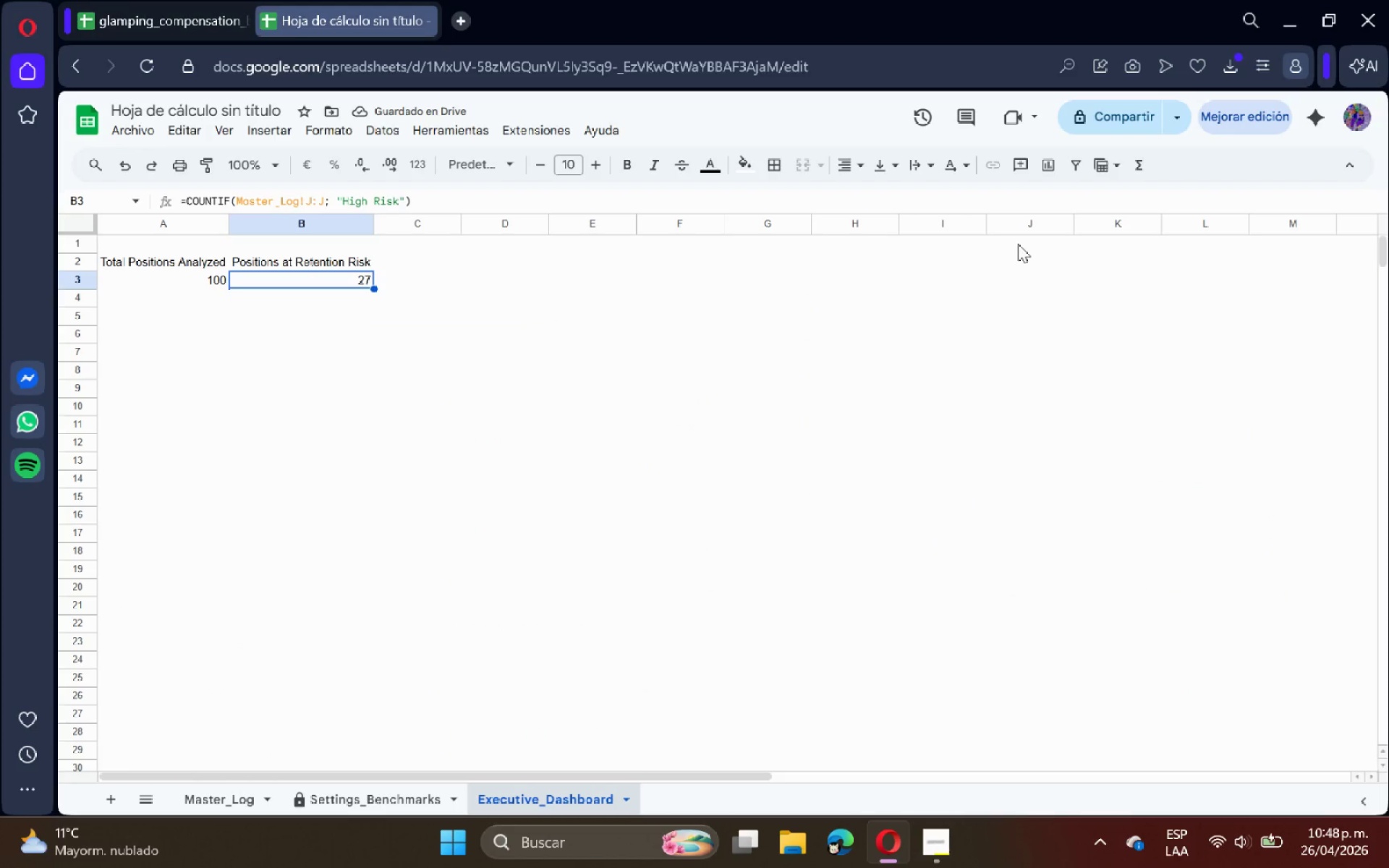 
left_click([401, 264])
 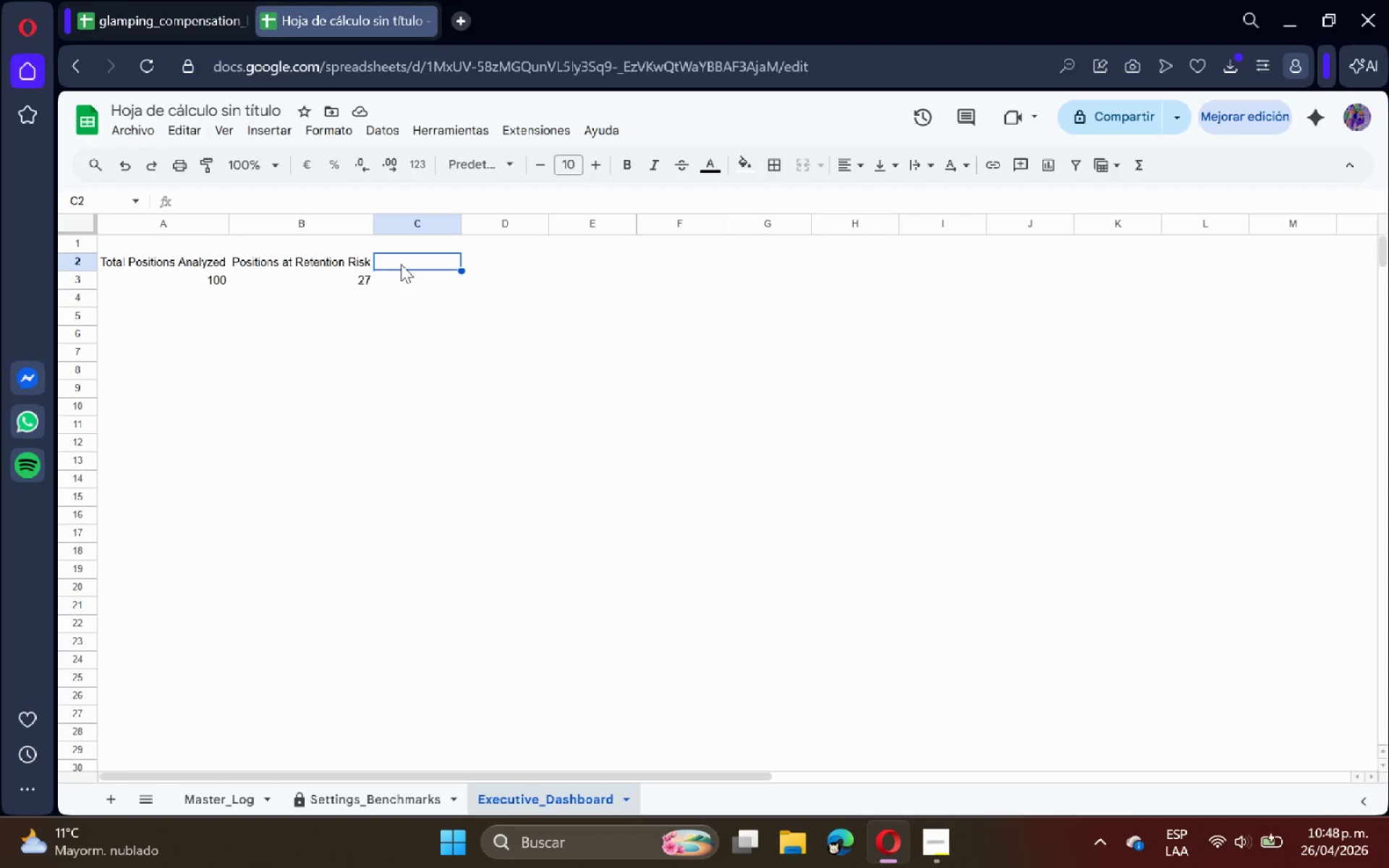 
type(Overall)
 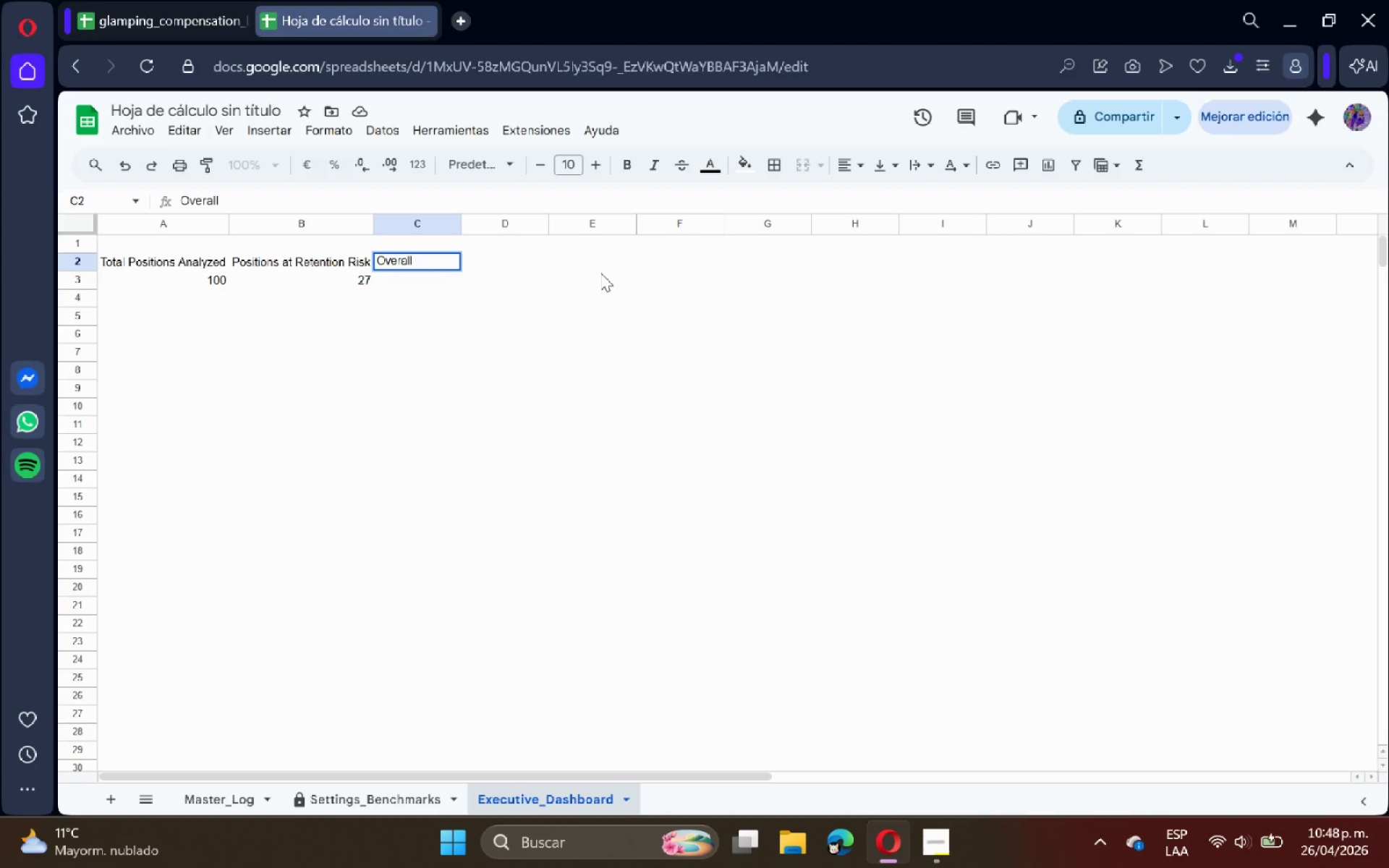 
type( Average Gap)
 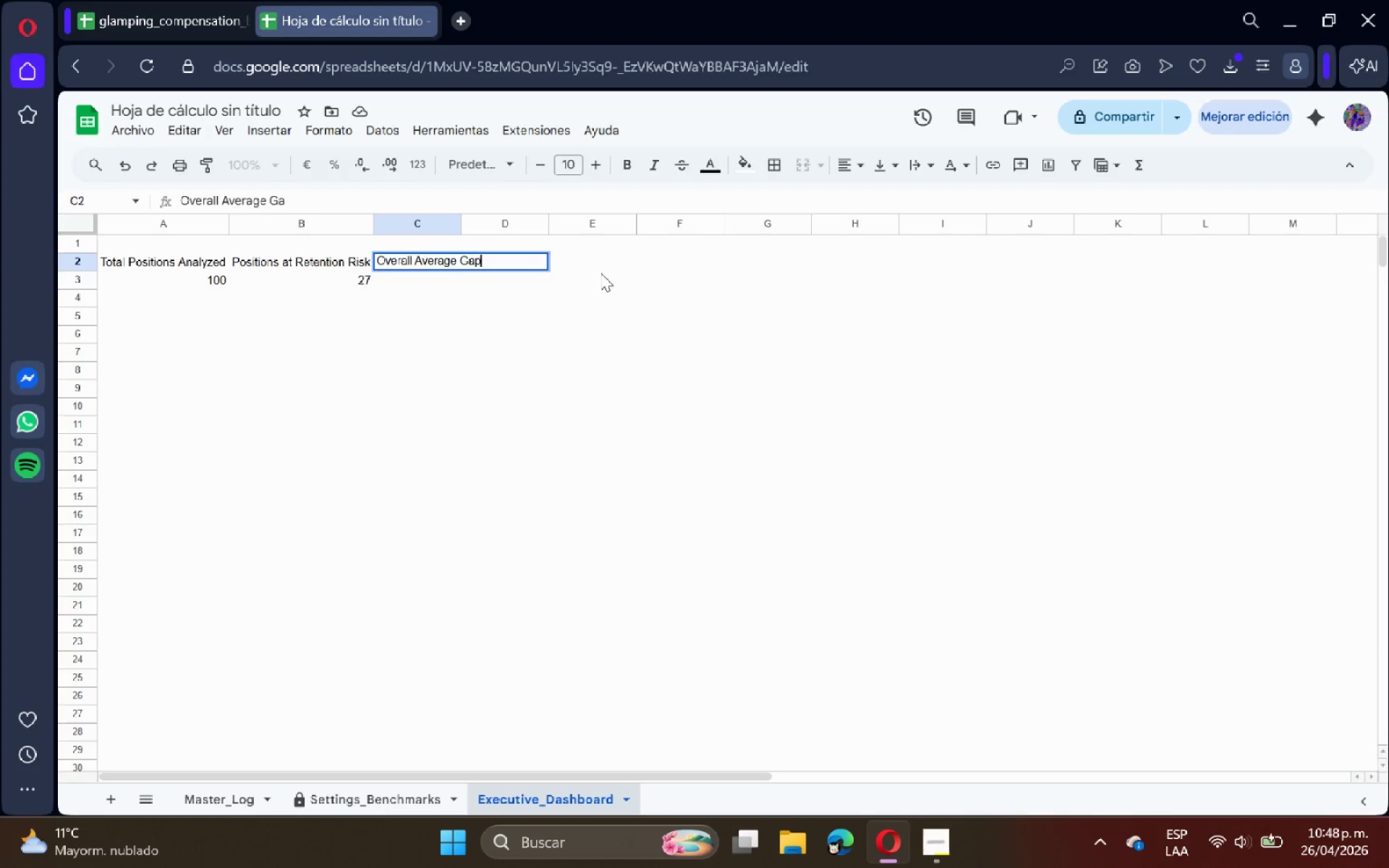 
key(Enter)
 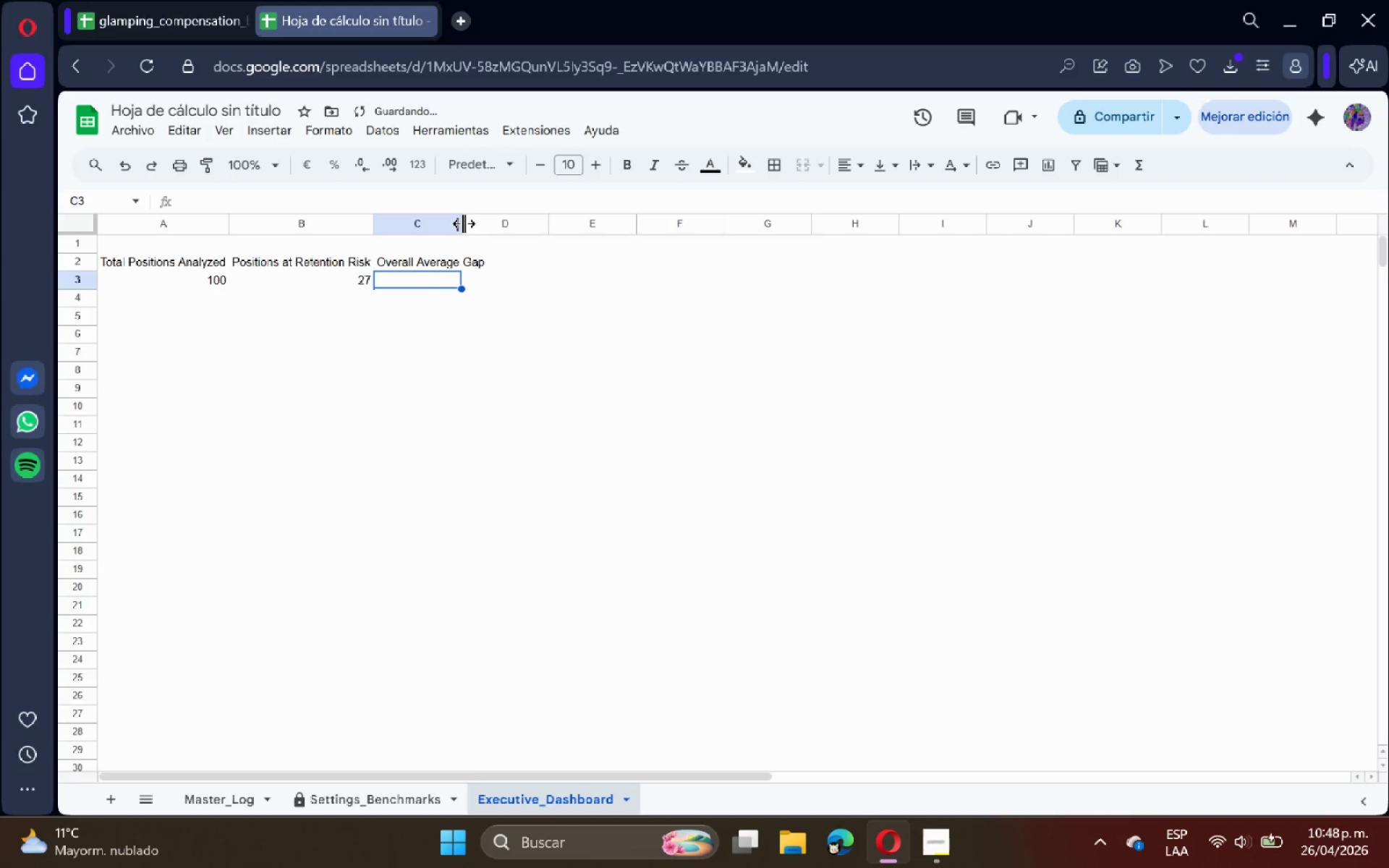 
double_click([464, 224])
 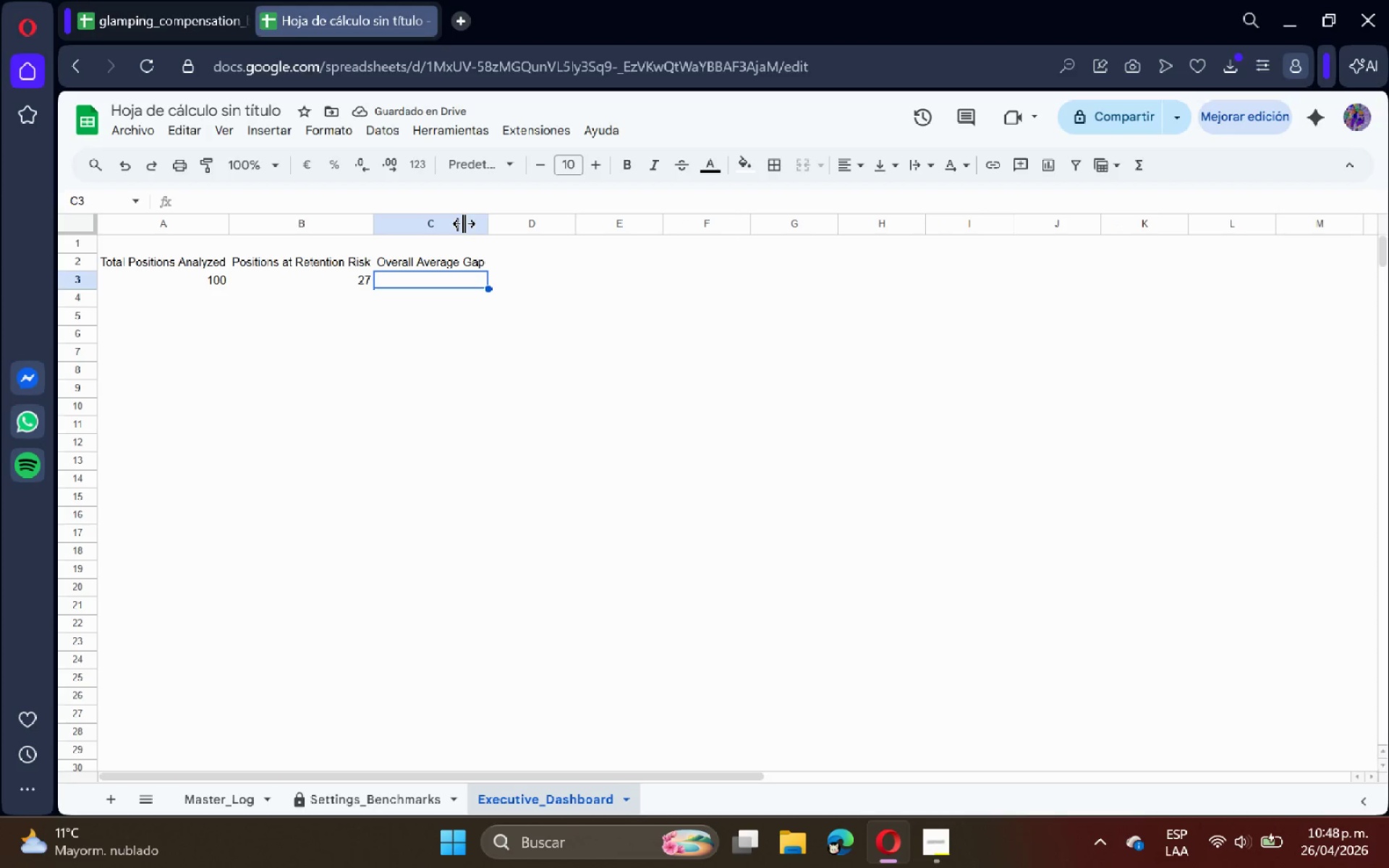 
type()AVERAGE)
 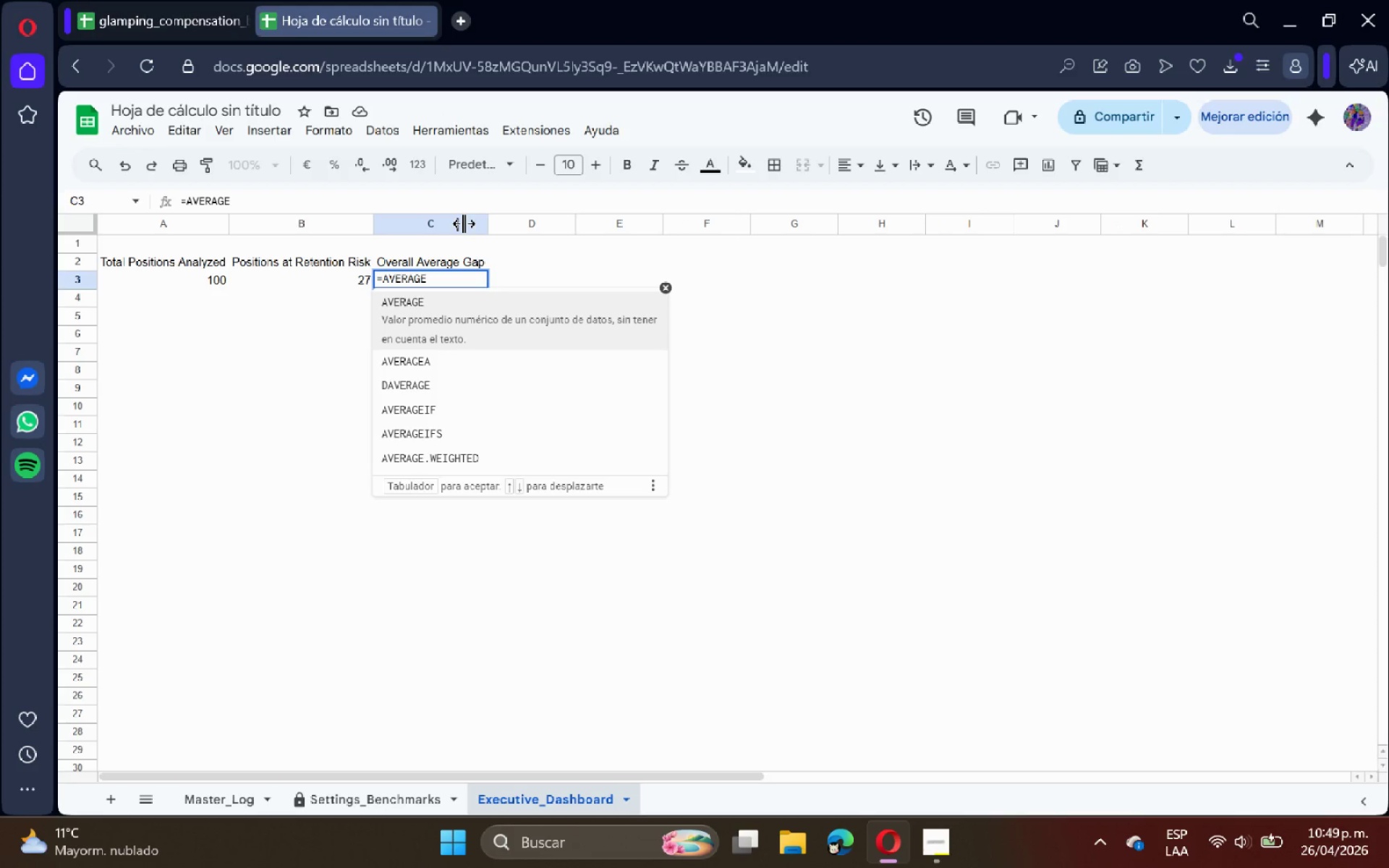 
wait(5.25)
 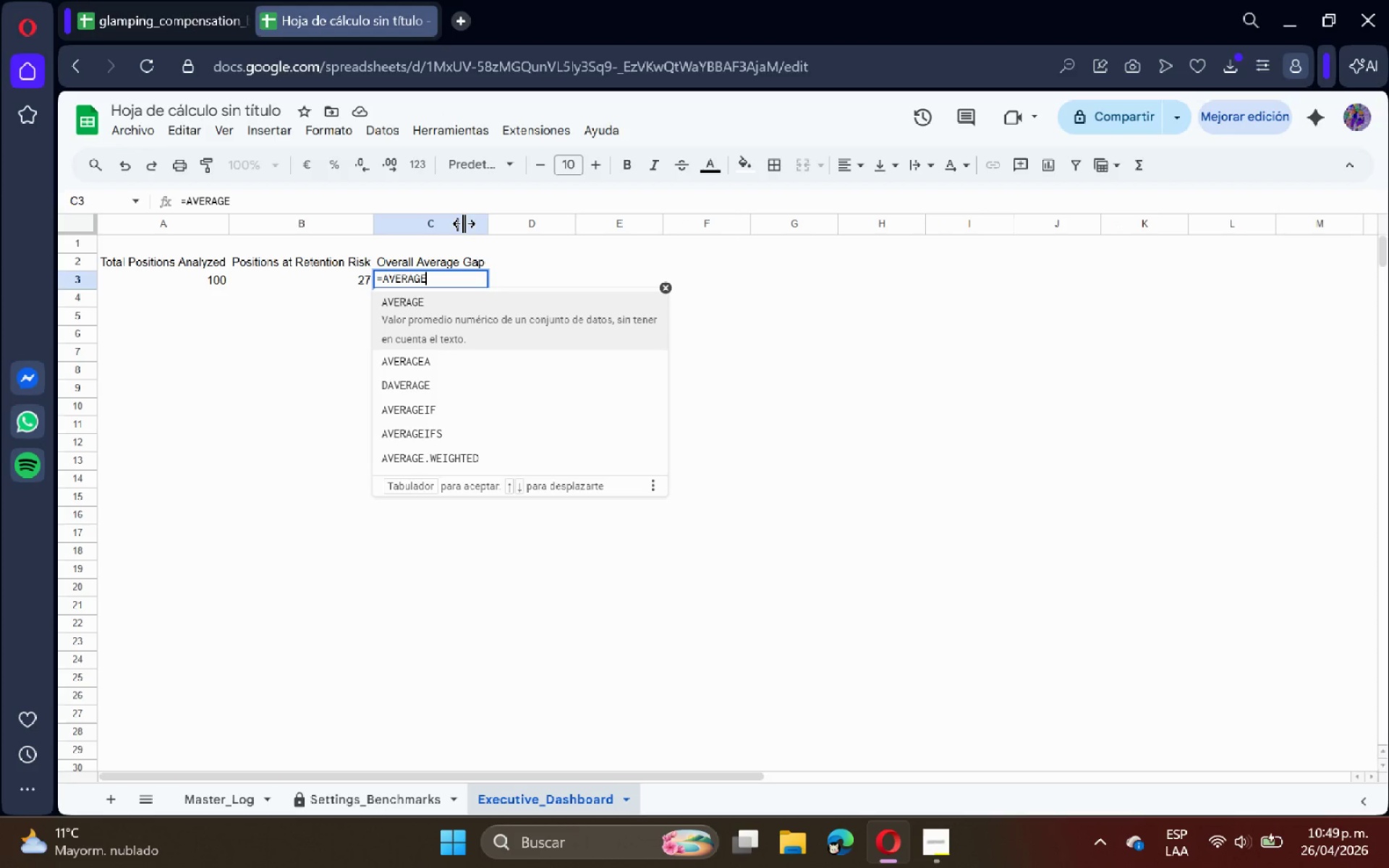 
key(Shift+8)
 